 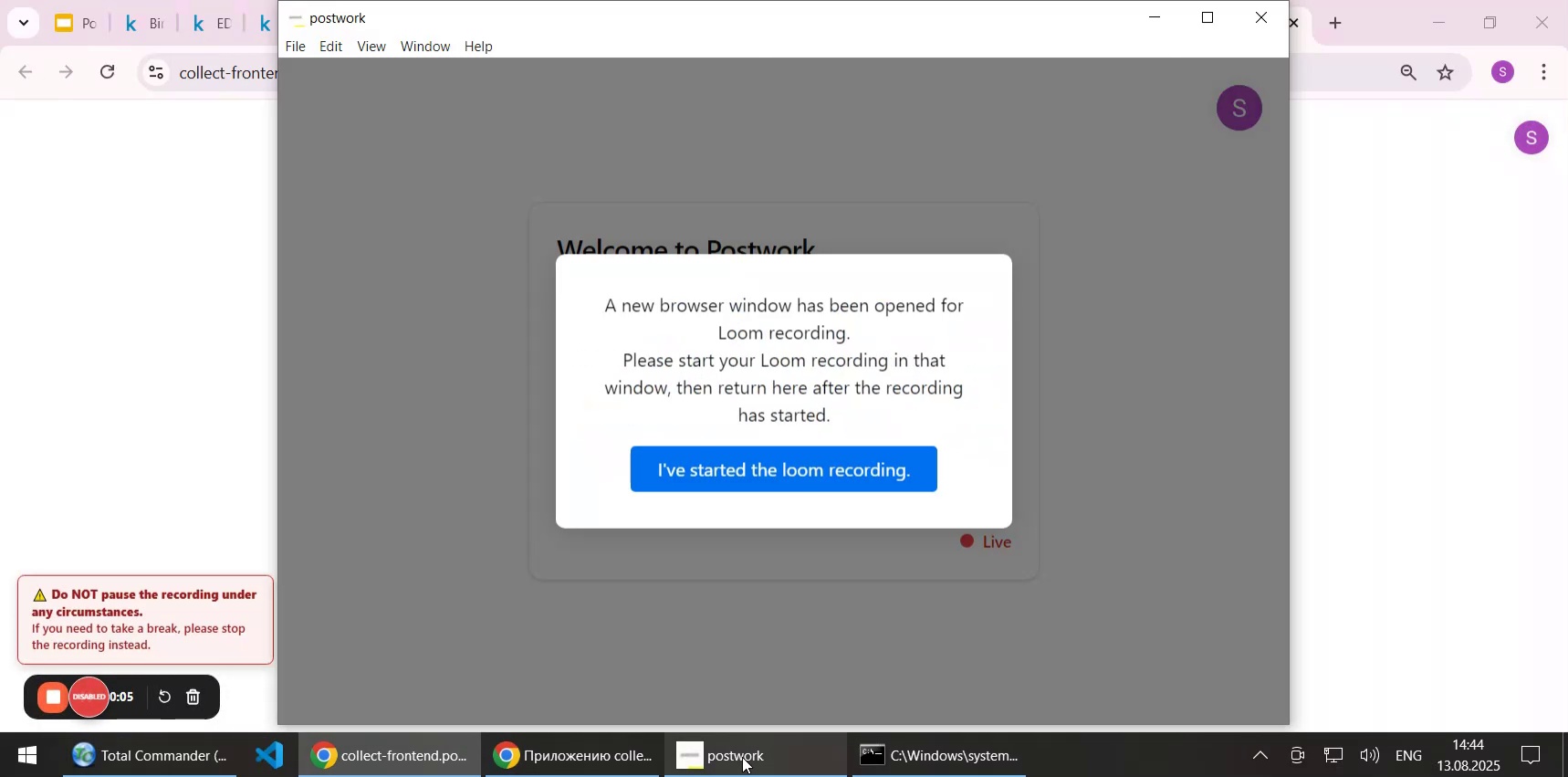 
left_click([766, 468])
 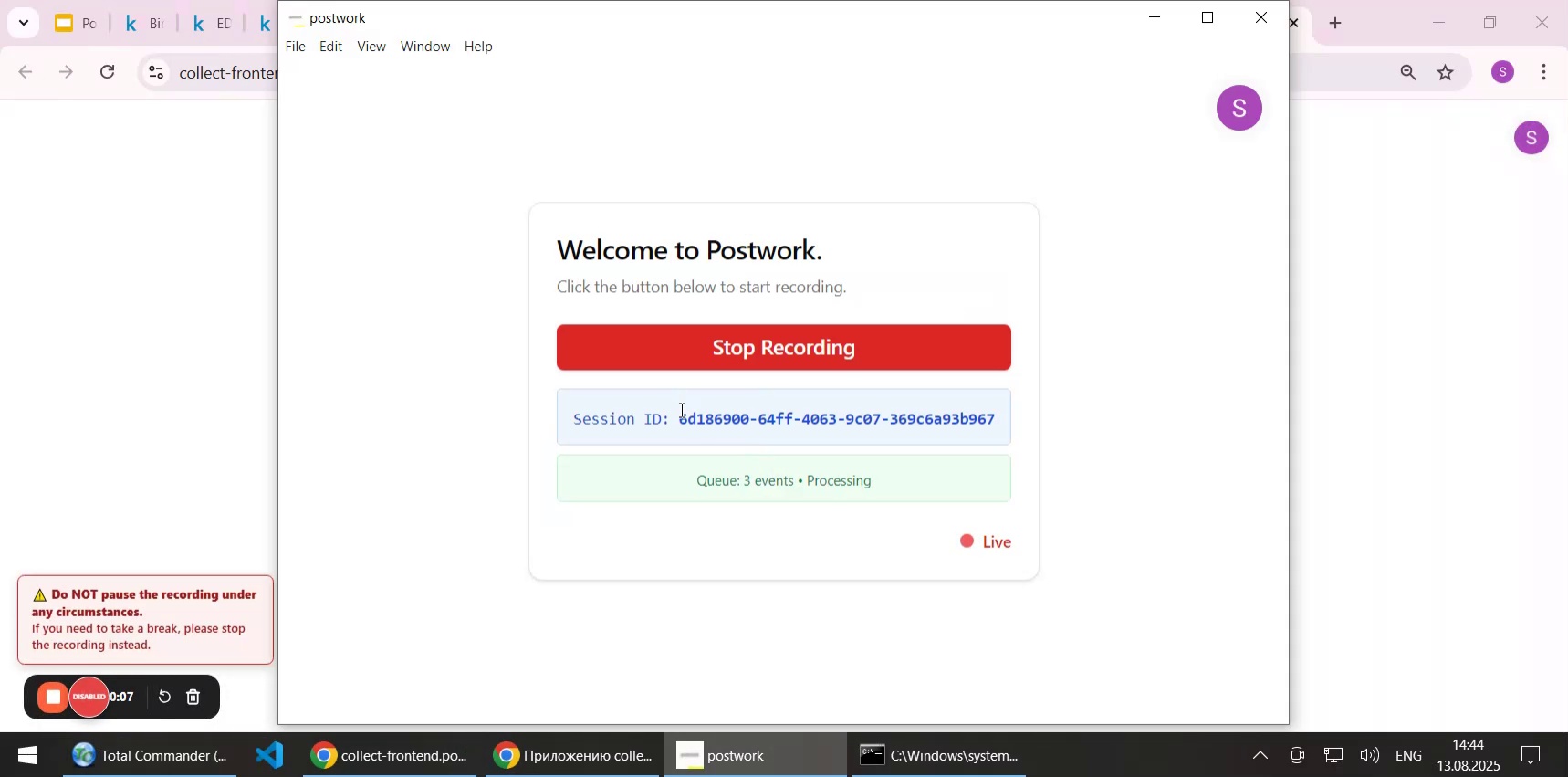 
left_click_drag(start_coordinate=[680, 413], to_coordinate=[1004, 421])
 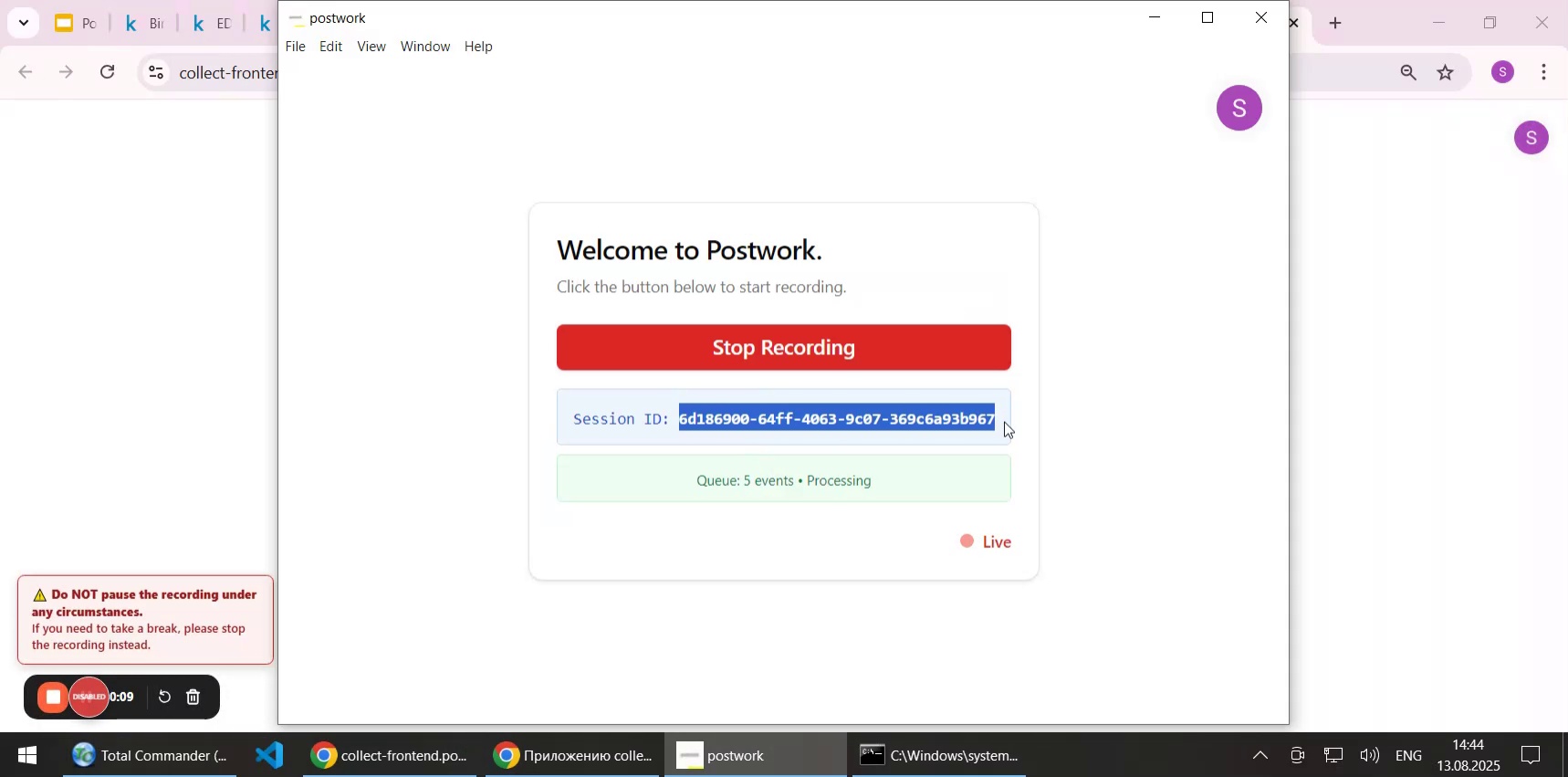 
key(Control+C)
 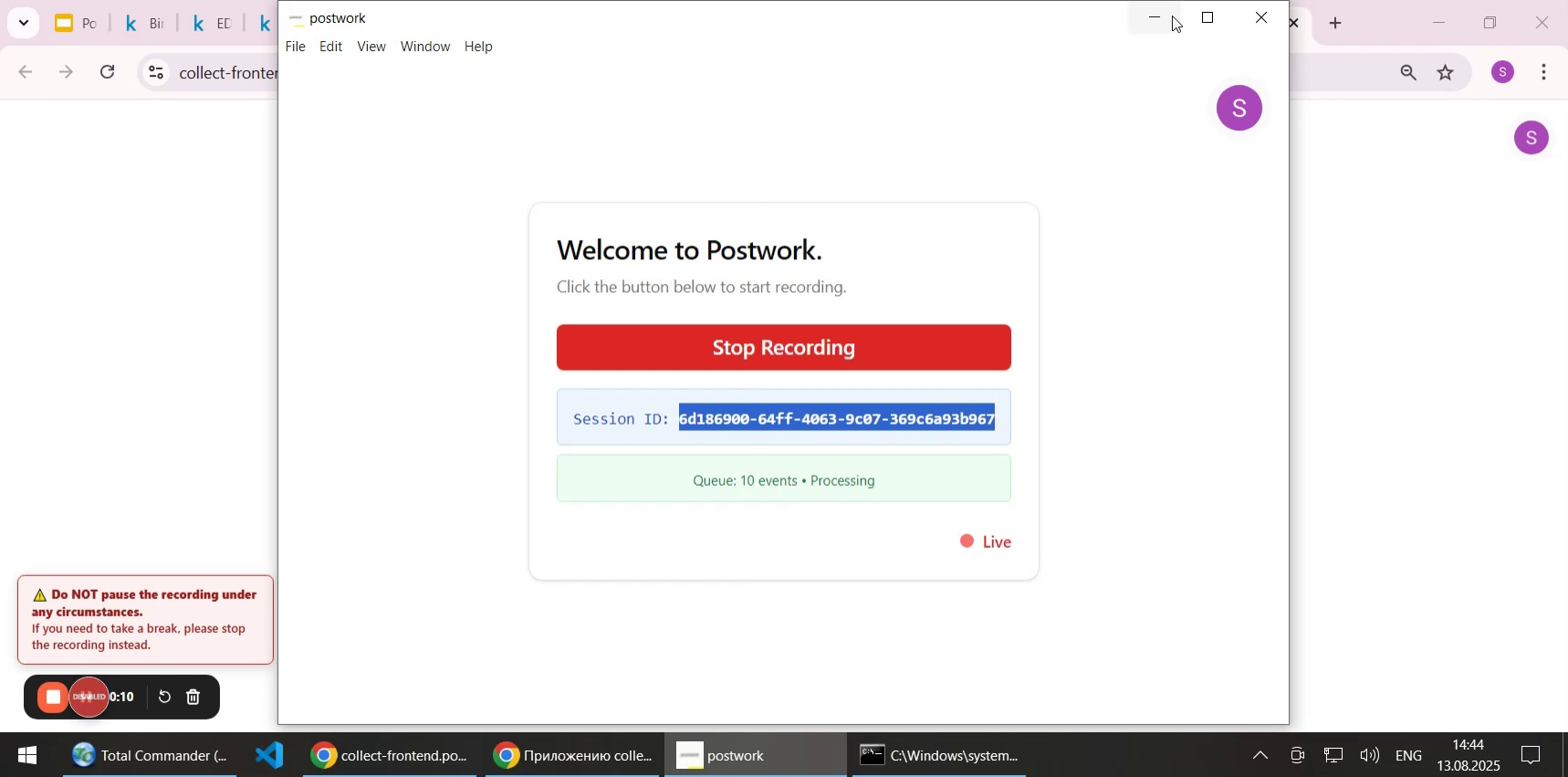 
left_click([1166, 15])
 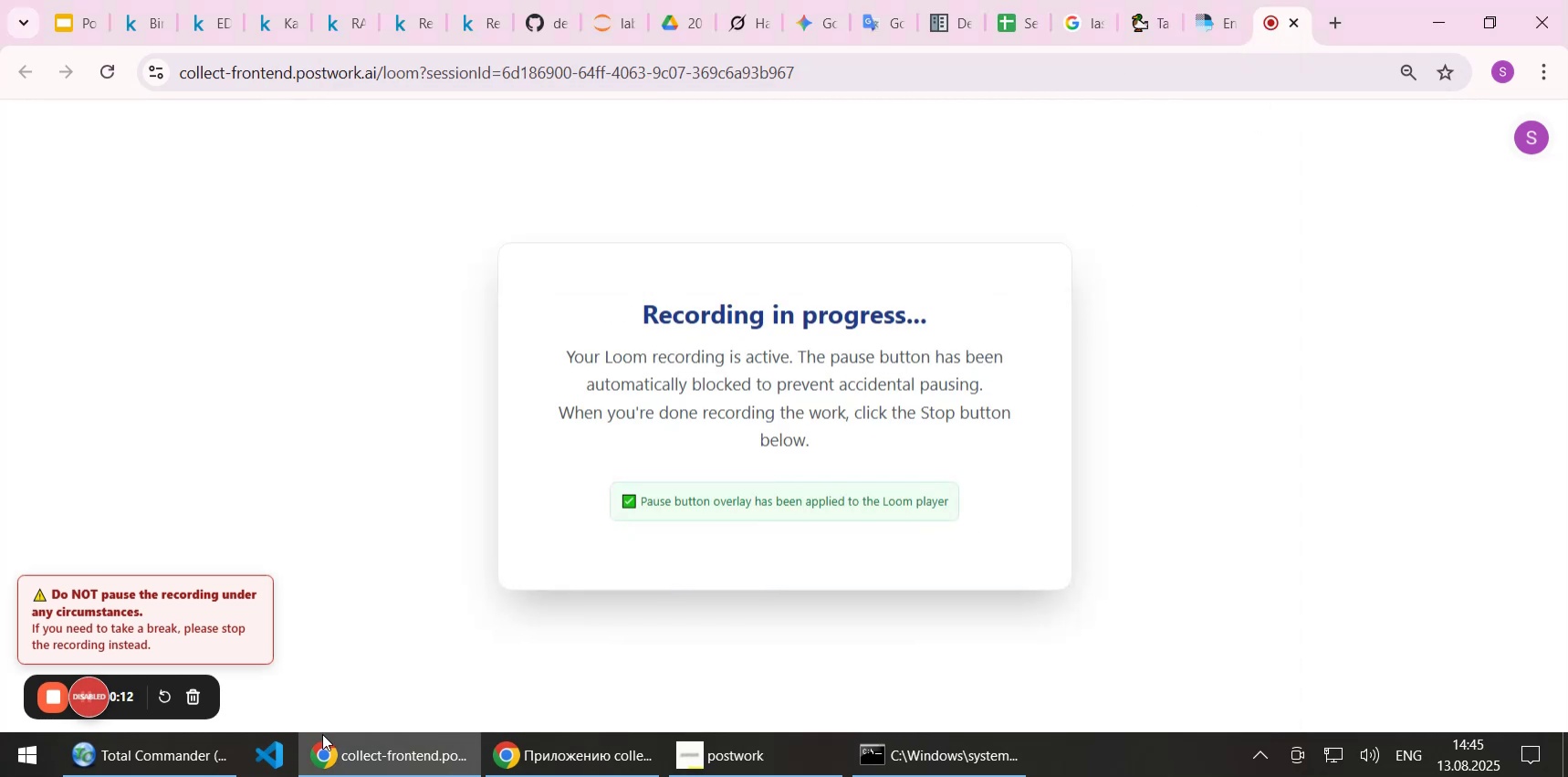 
left_click([162, 754])
 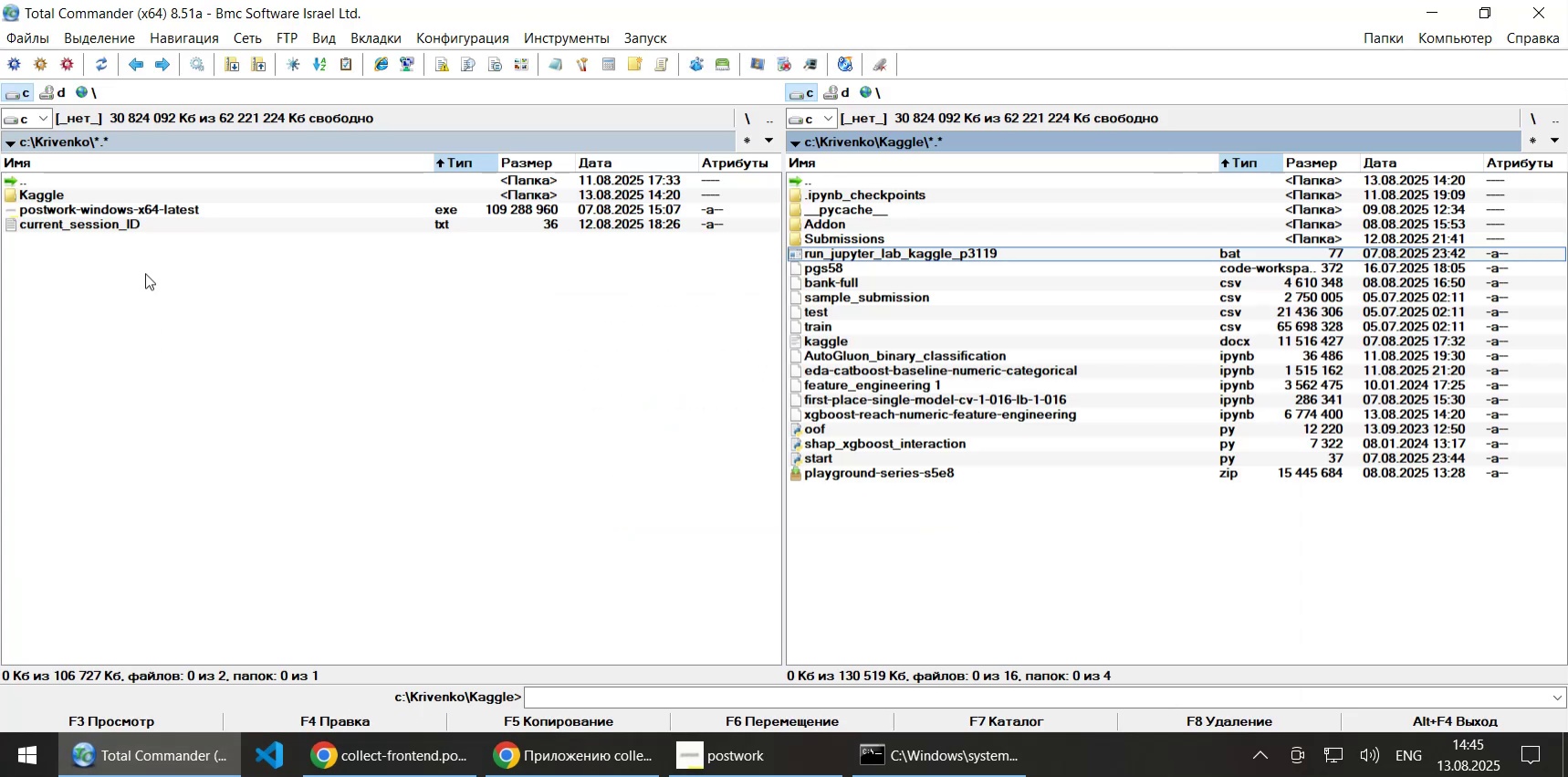 
left_click([145, 226])
 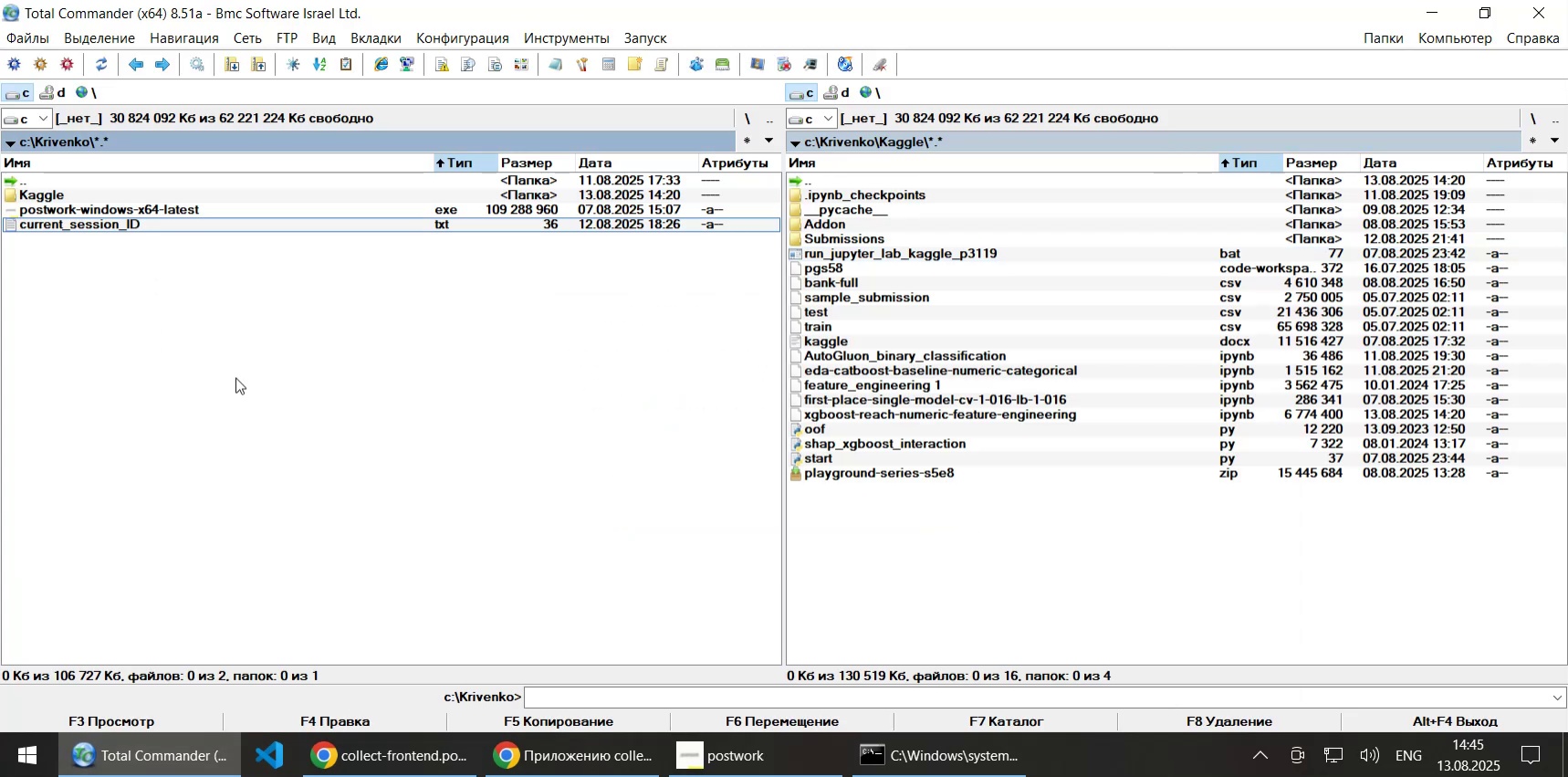 
key(F4)
 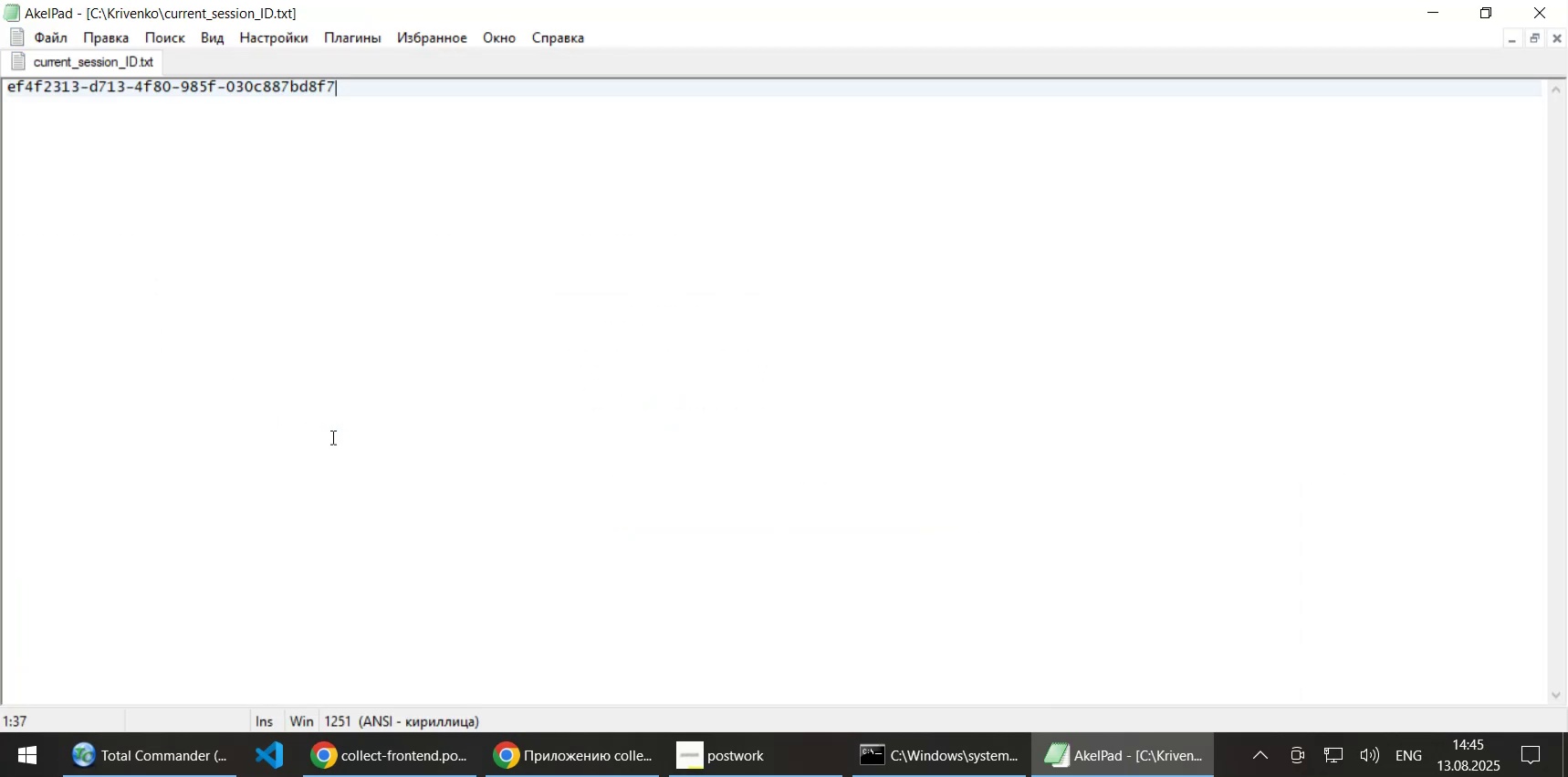 
key(Control+A)
 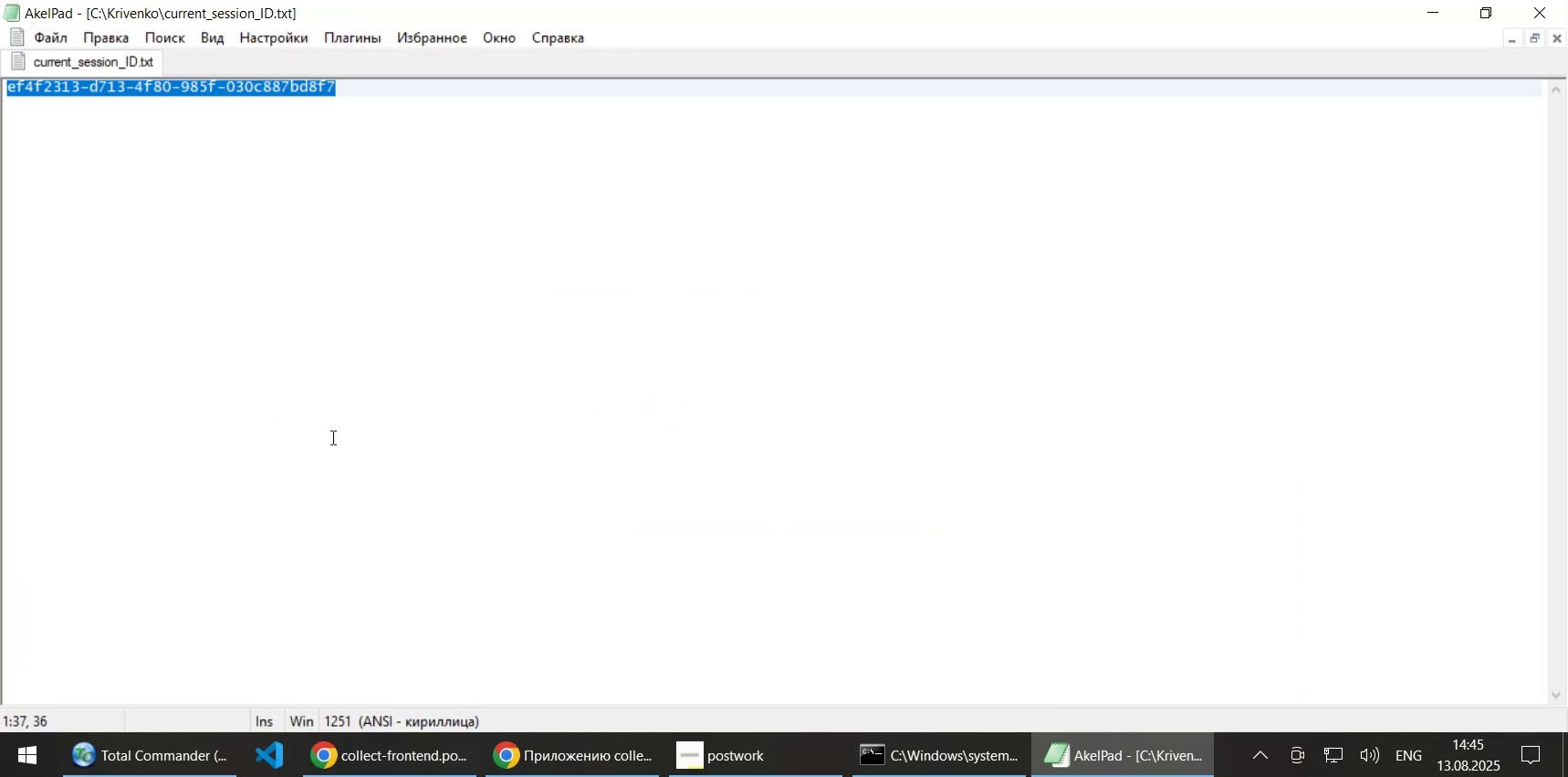 
key(Control+V)
 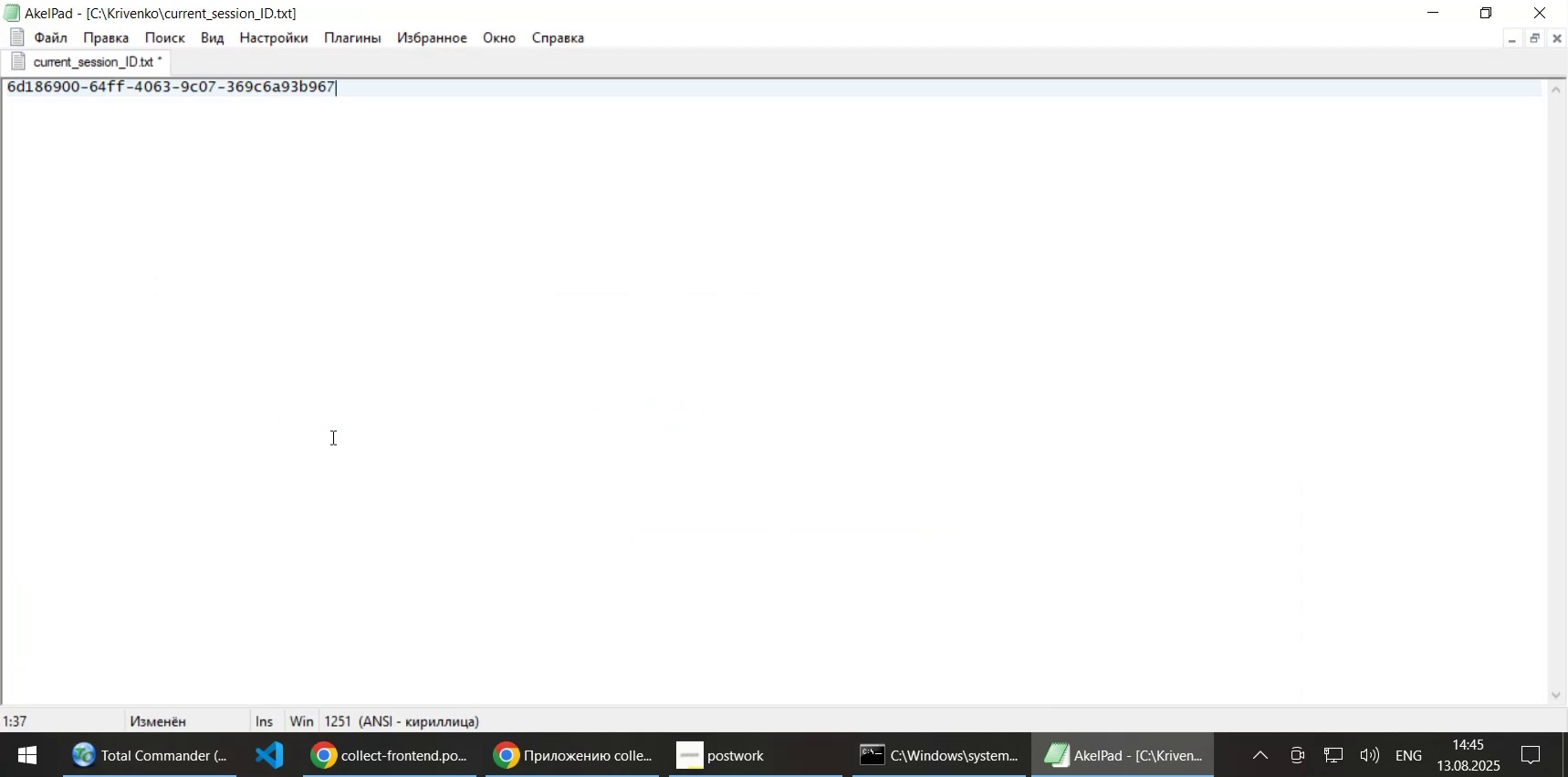 
key(Control+S)
 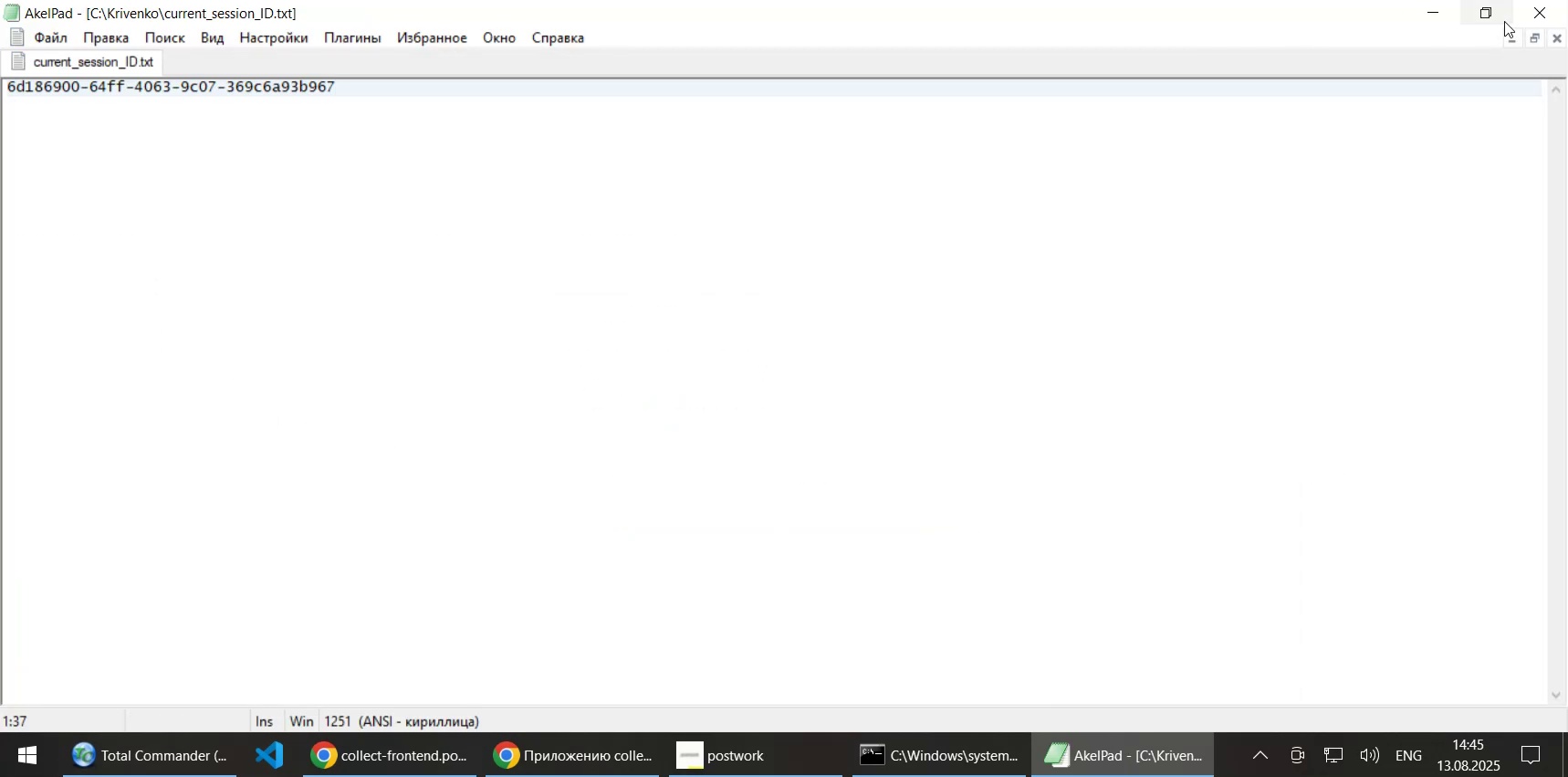 
left_click([1537, 20])
 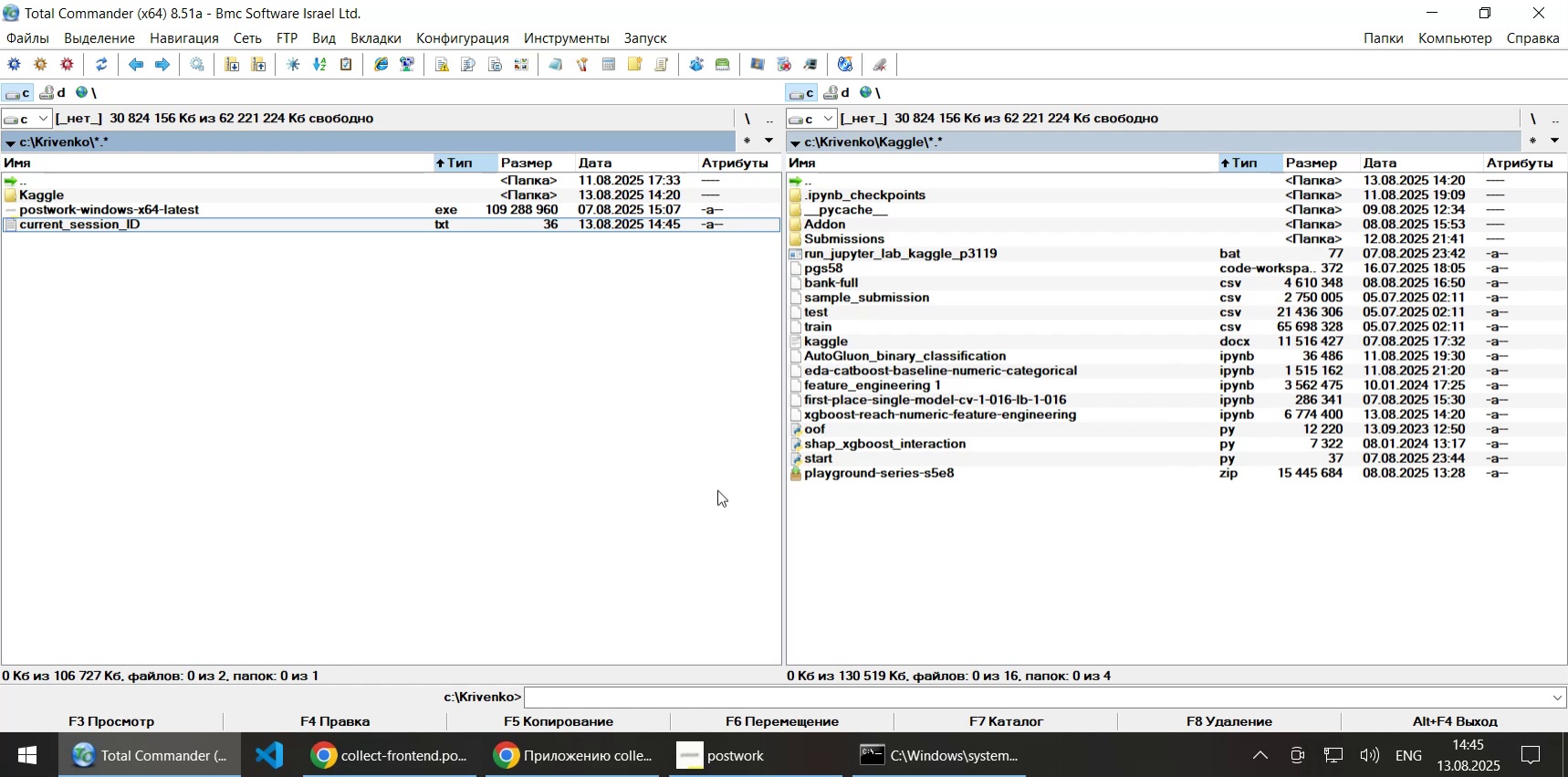 
wait(5.3)
 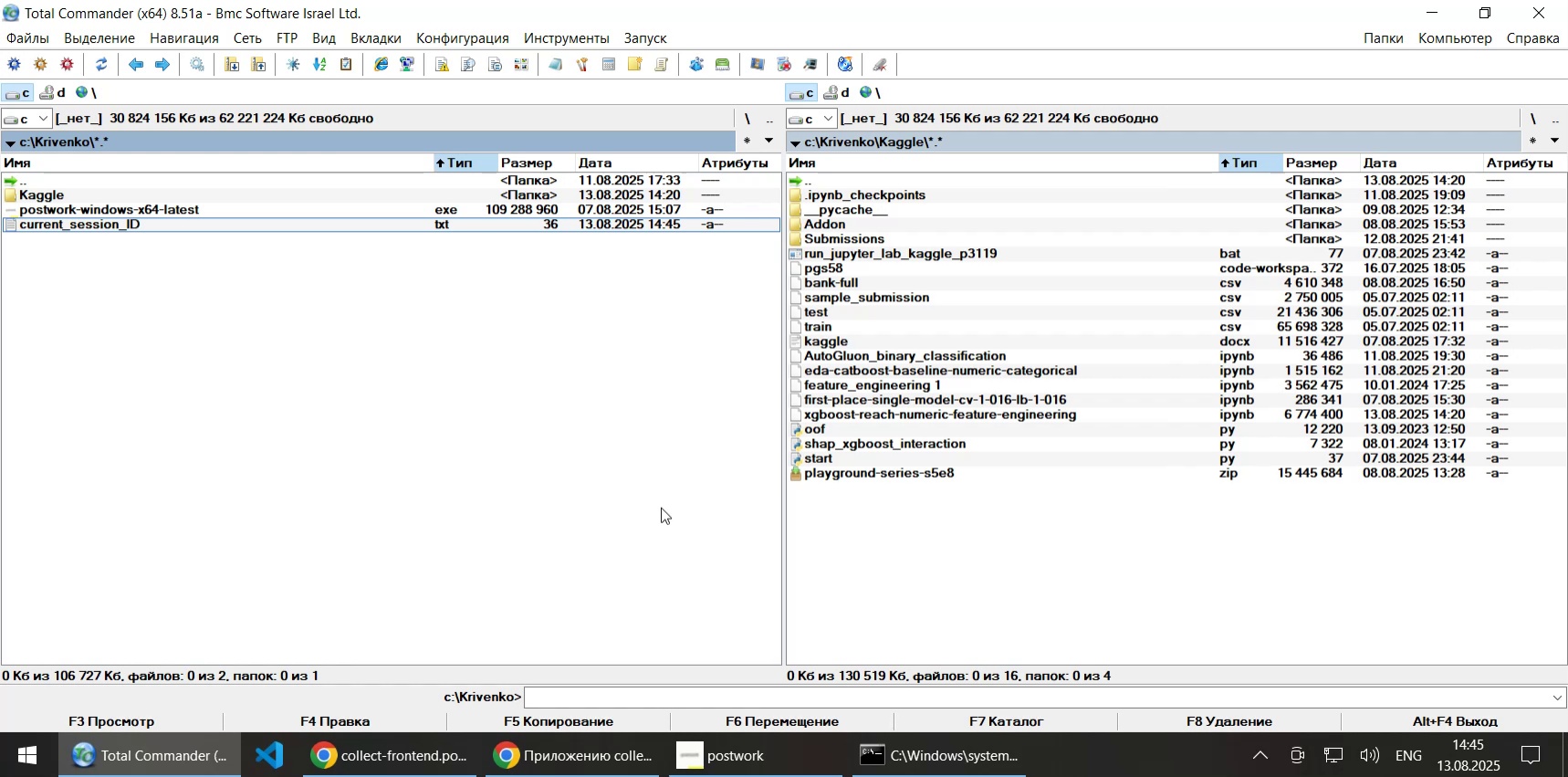 
left_click([563, 753])
 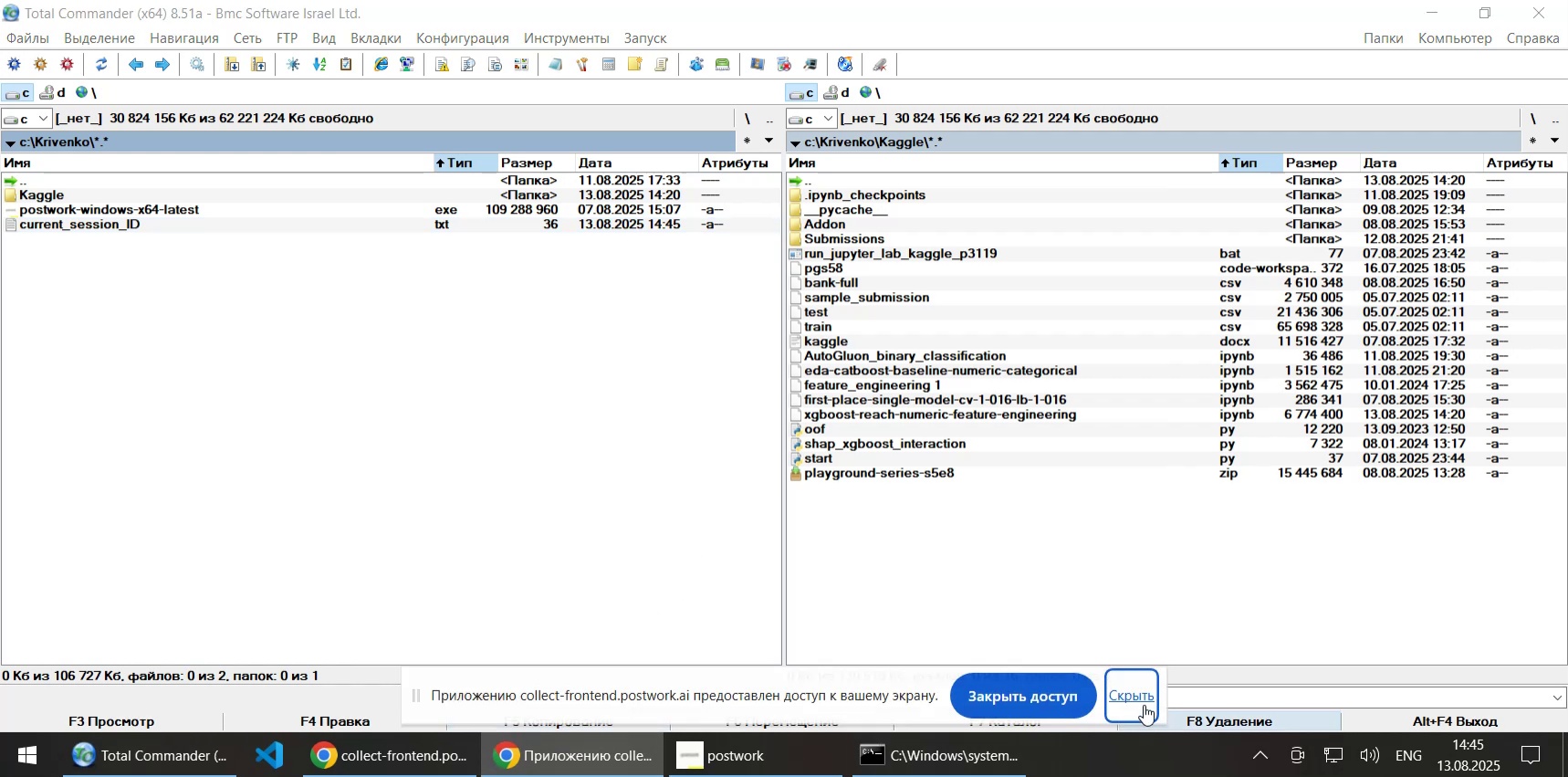 
left_click([1140, 689])
 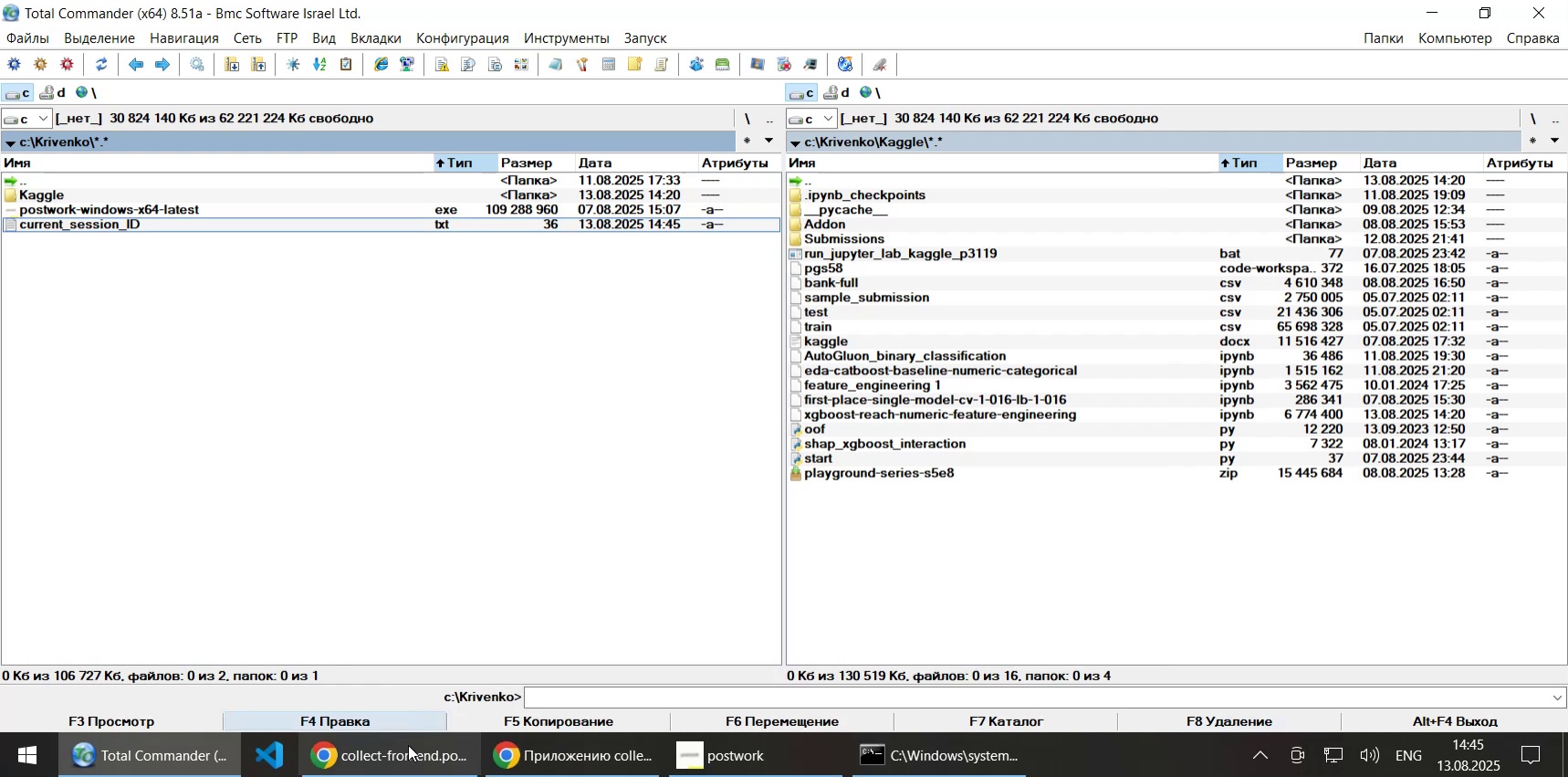 
left_click([408, 756])
 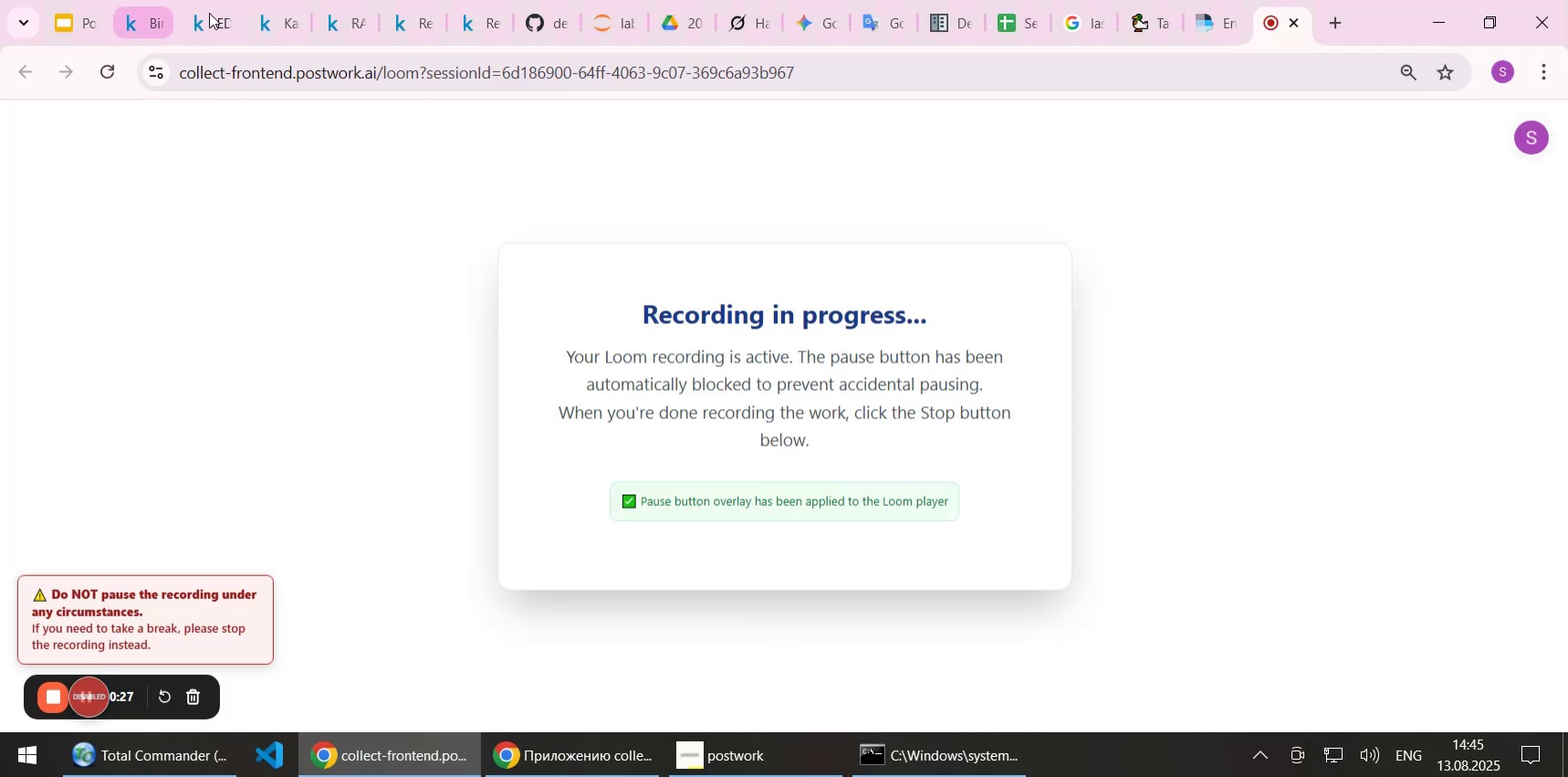 
left_click([224, 16])
 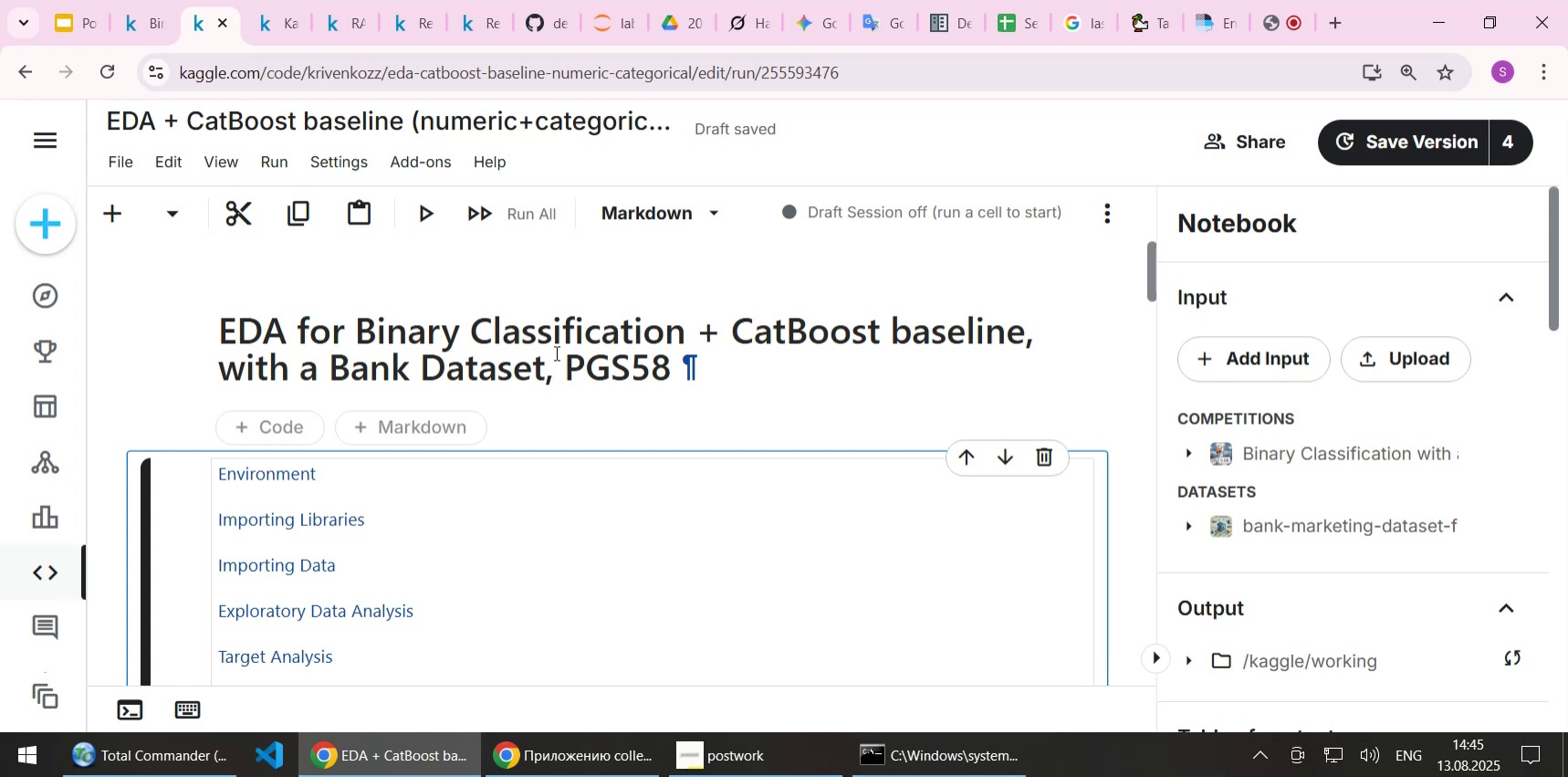 
wait(22.44)
 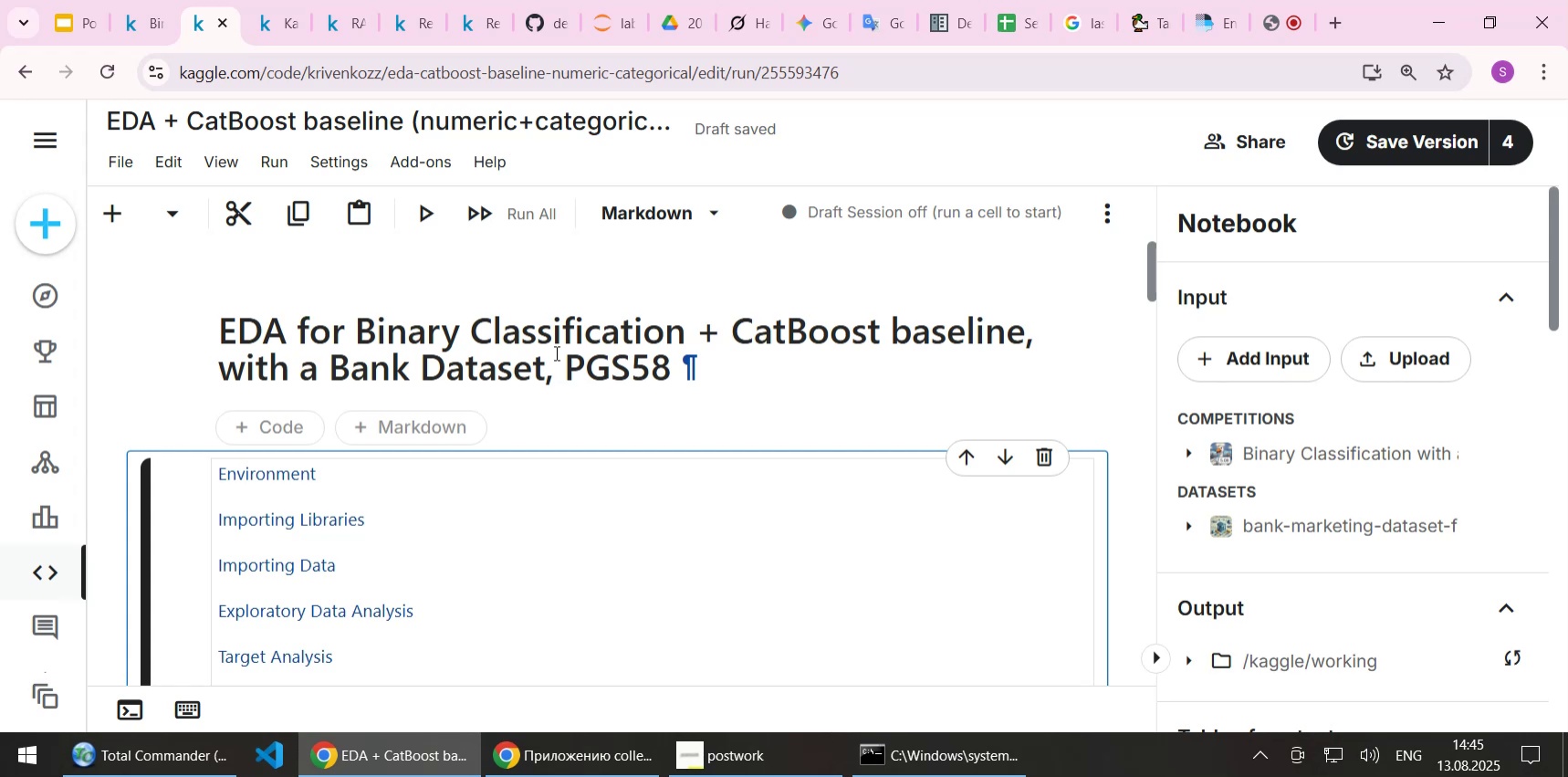 
left_click([271, 37])
 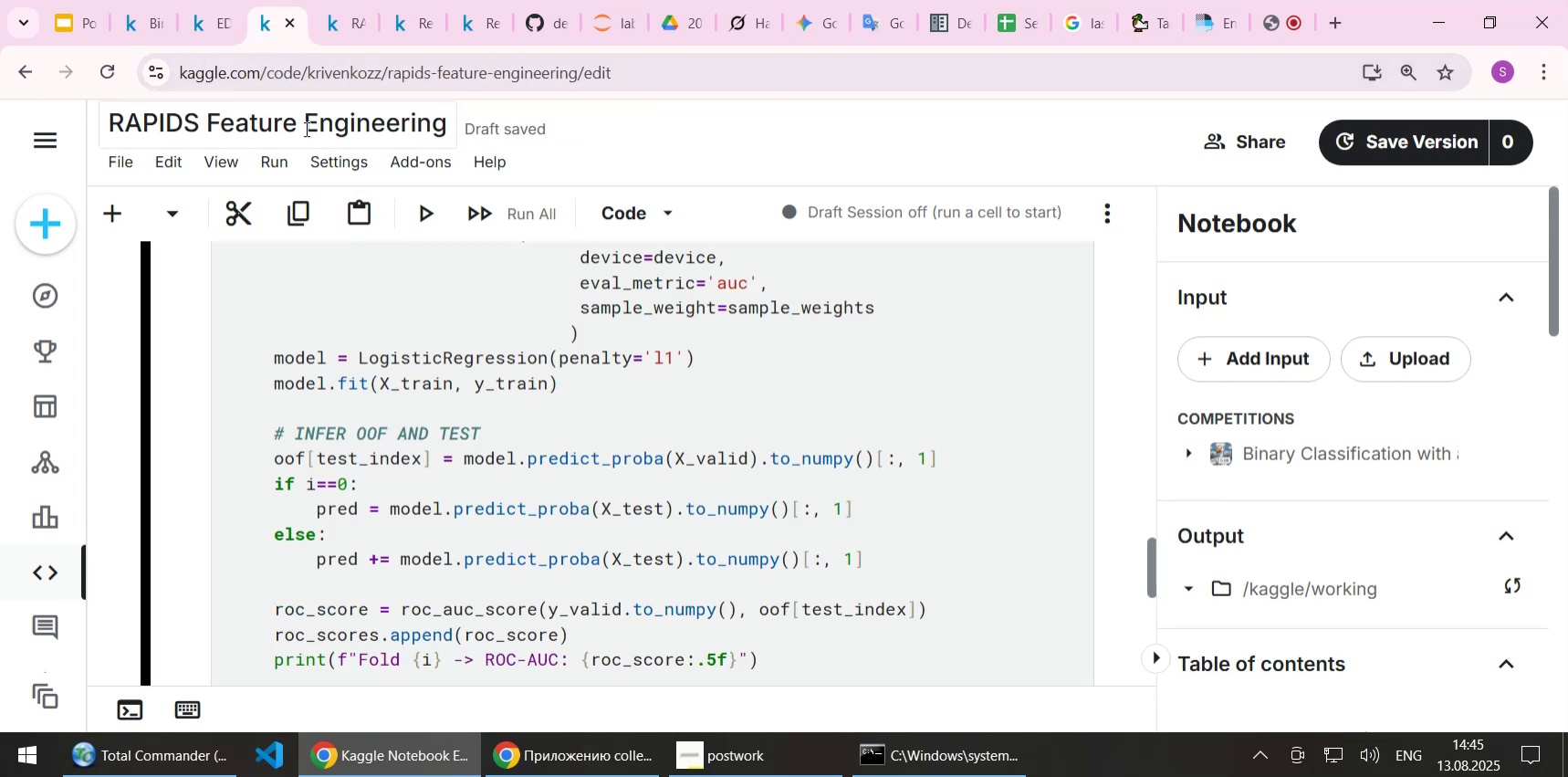 
scroll: coordinate [549, 455], scroll_direction: down, amount: 21.0
 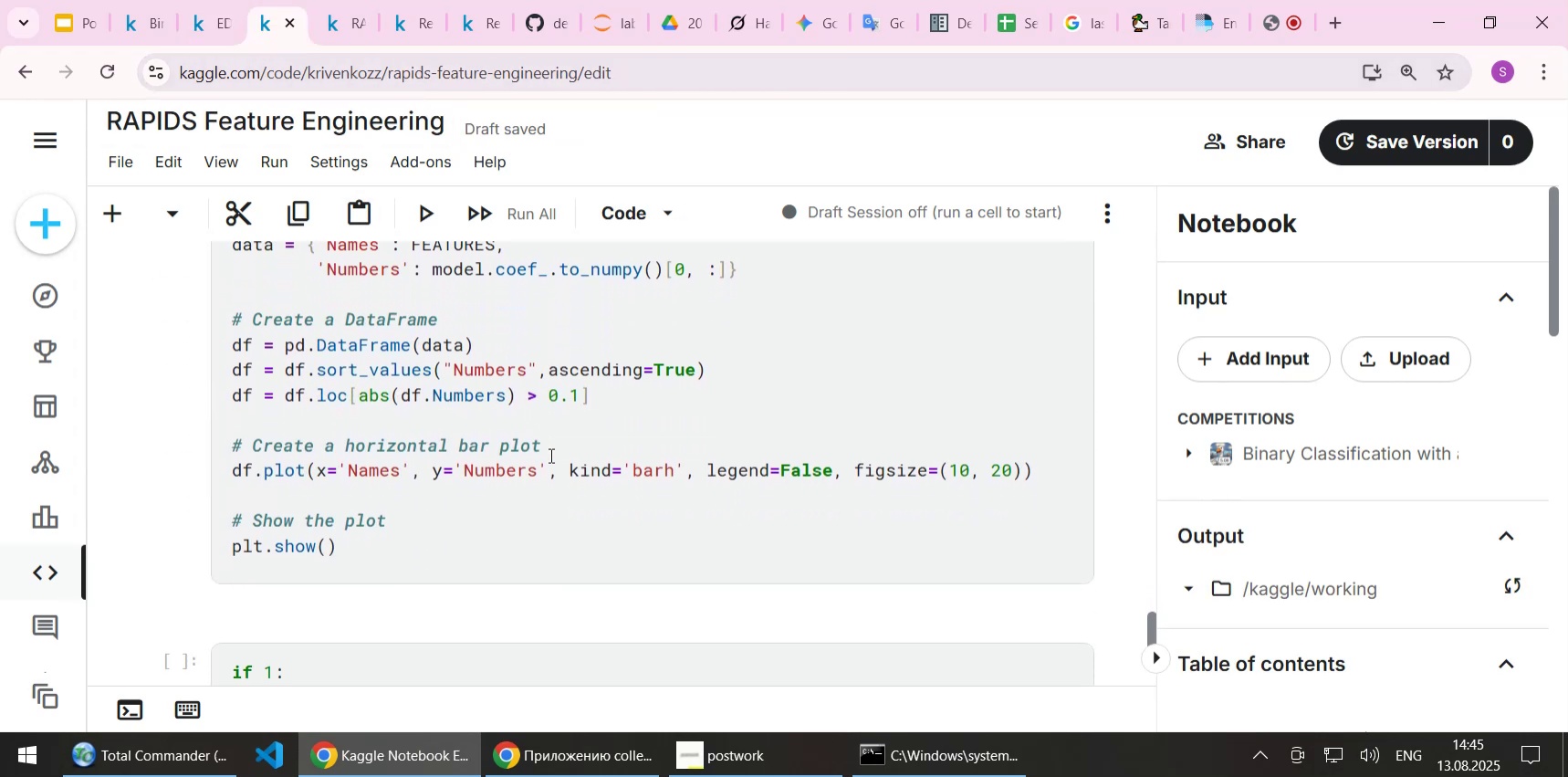 
scroll: coordinate [549, 455], scroll_direction: up, amount: 1.0
 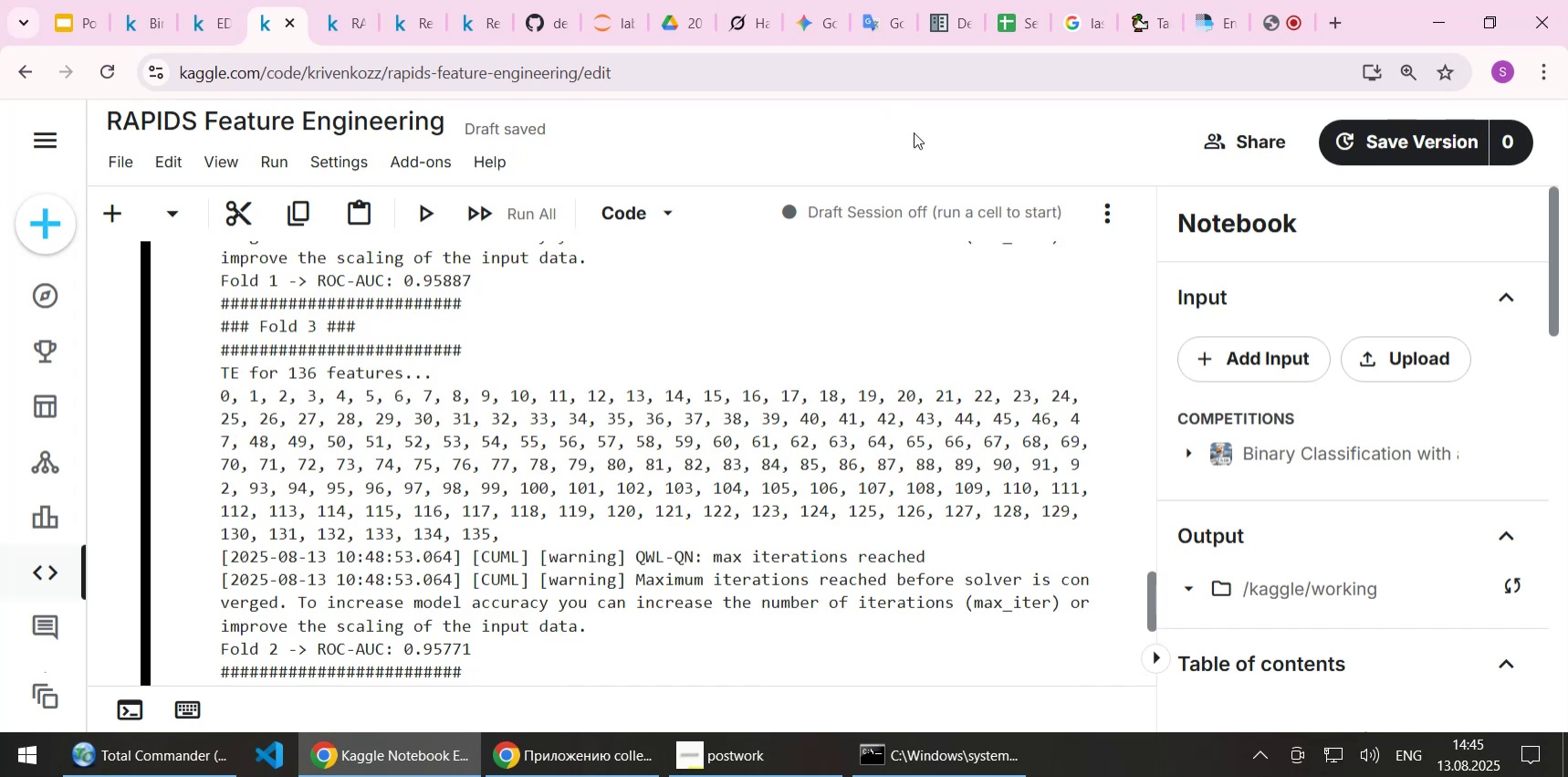 
left_click([941, 29])
 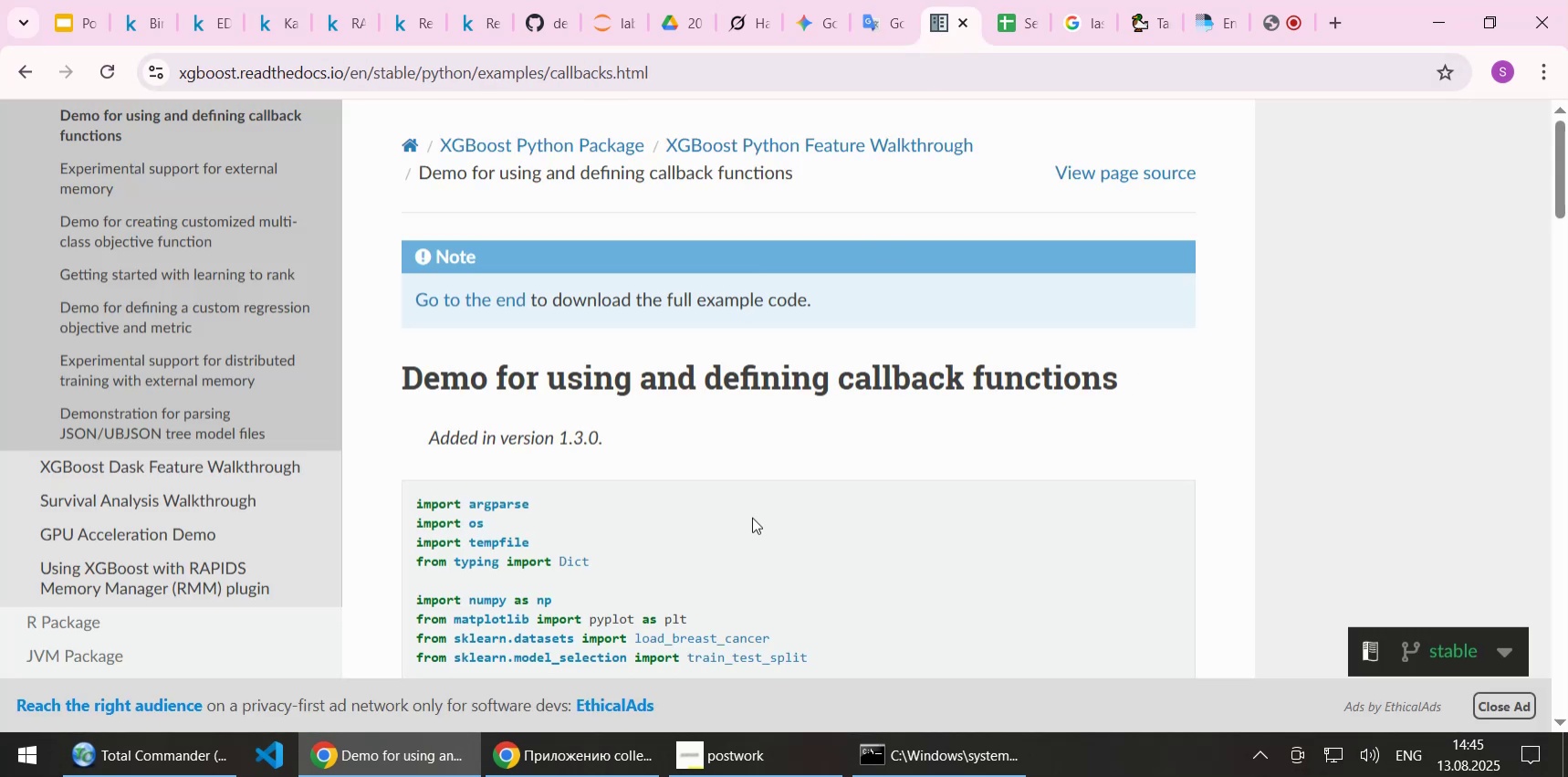 
scroll: coordinate [752, 513], scroll_direction: down, amount: 5.0
 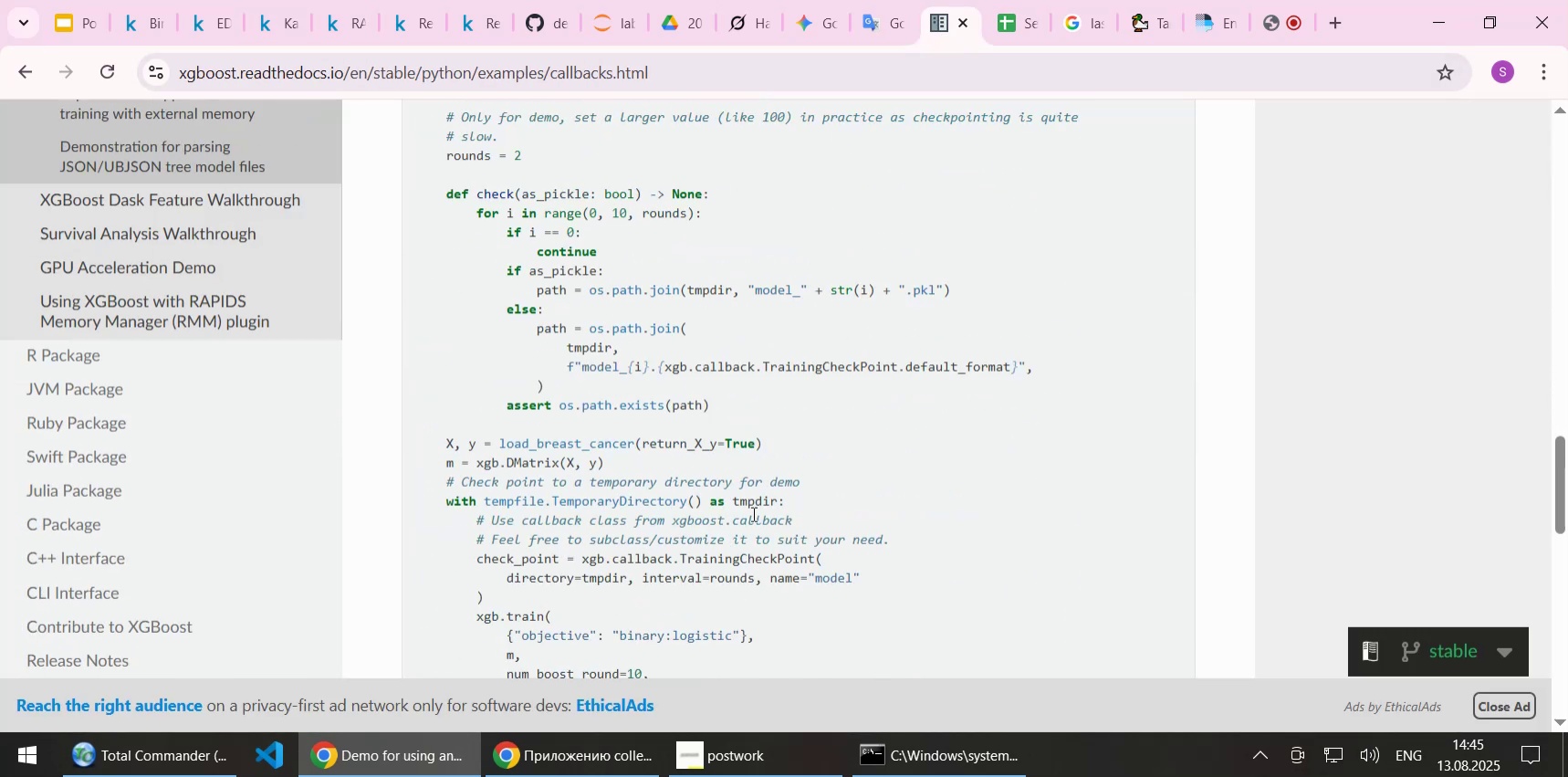 
scroll: coordinate [752, 513], scroll_direction: up, amount: 16.0
 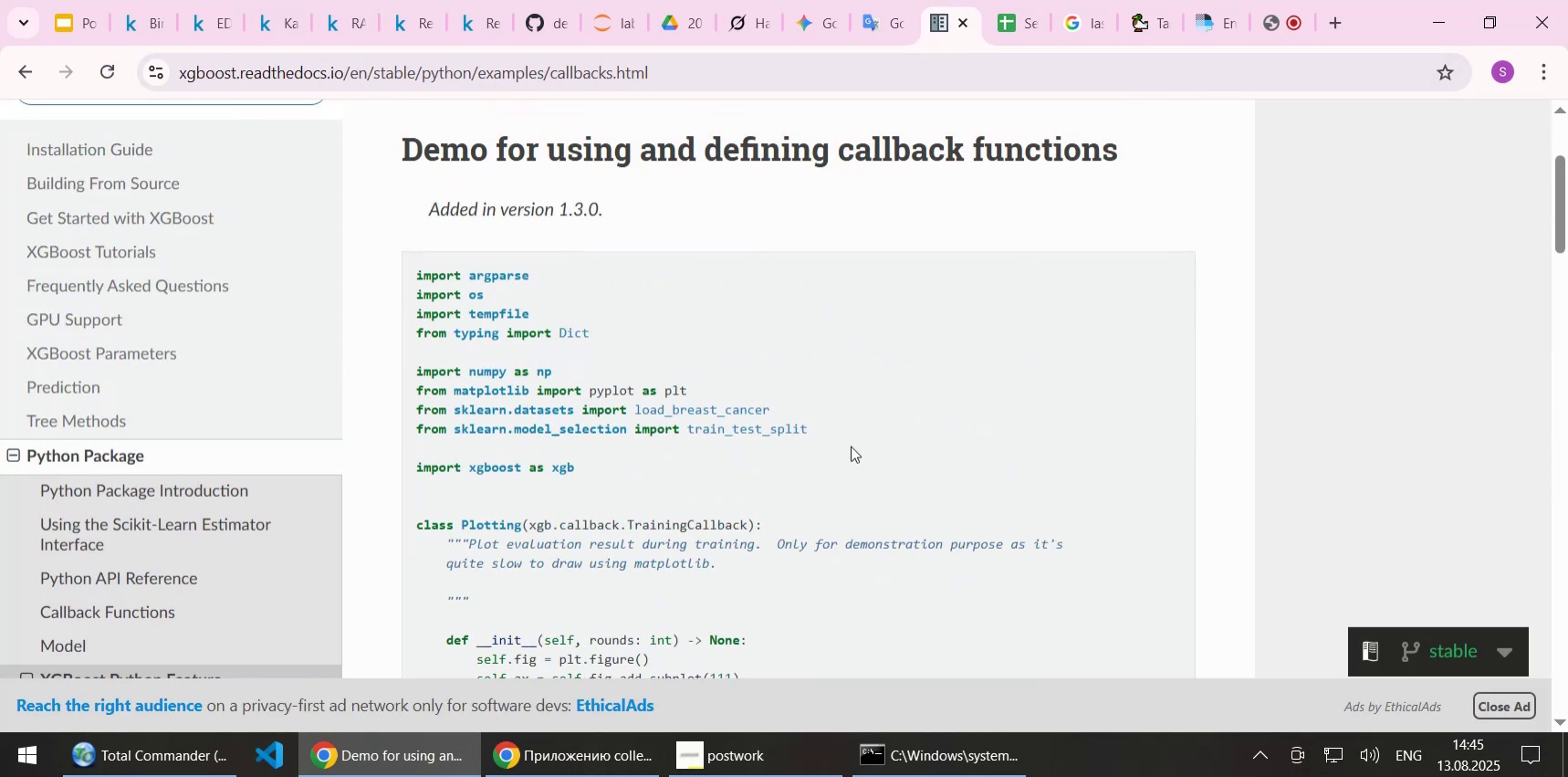 
scroll: coordinate [851, 446], scroll_direction: down, amount: 1.0
 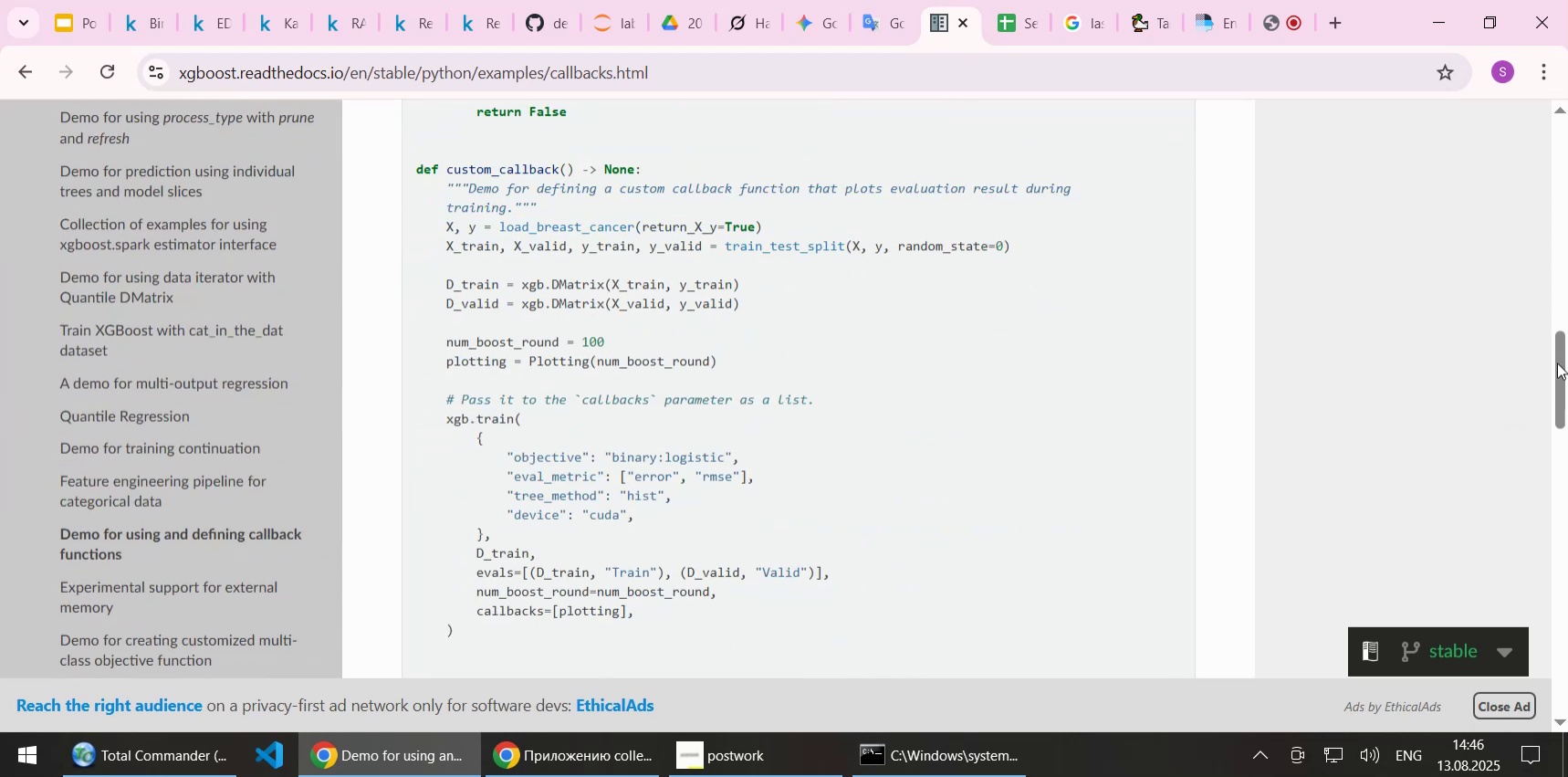 
left_click_drag(start_coordinate=[1559, 364], to_coordinate=[1555, 476])
 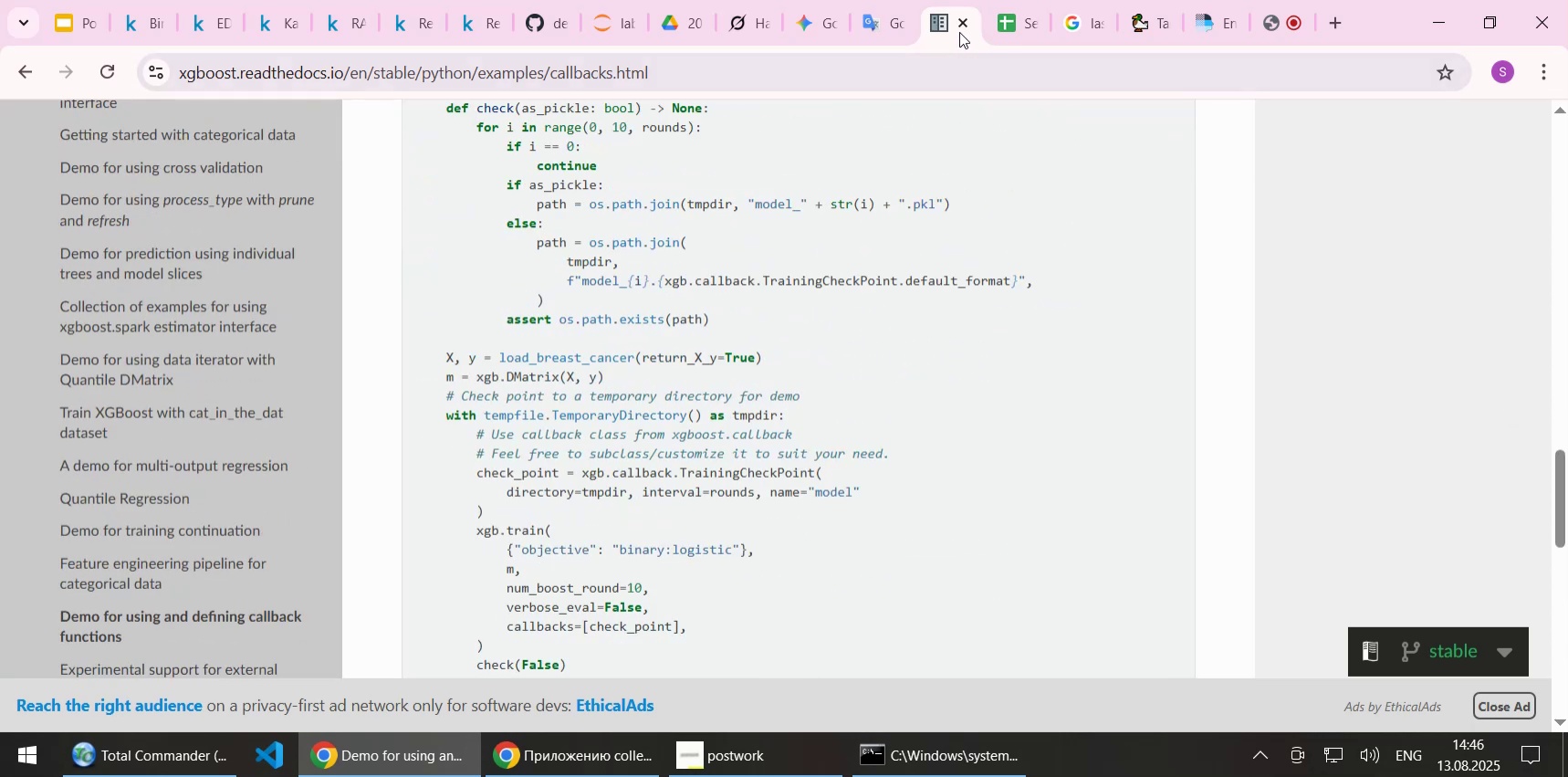 
left_click([965, 21])
 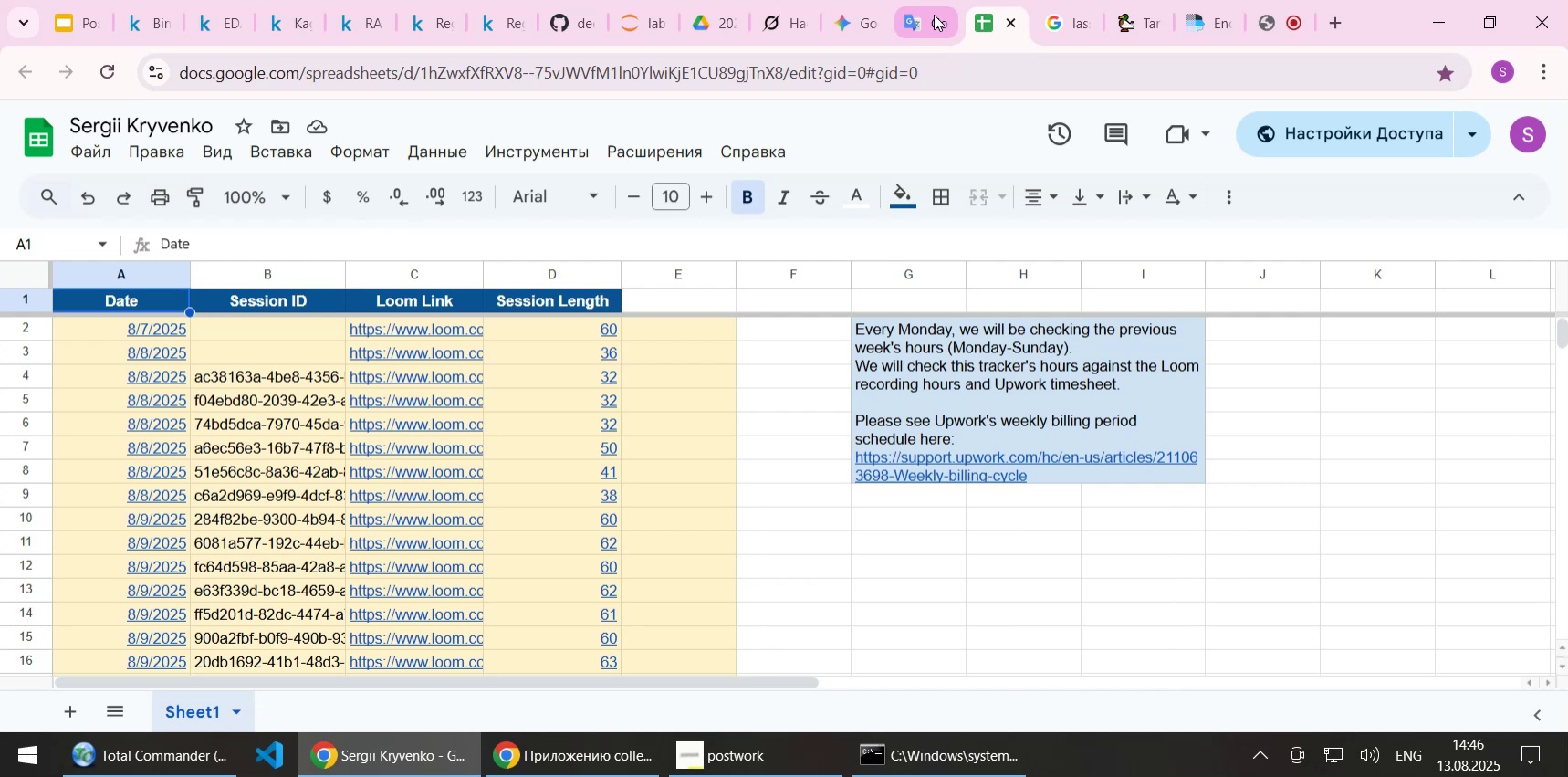 
left_click([934, 15])
 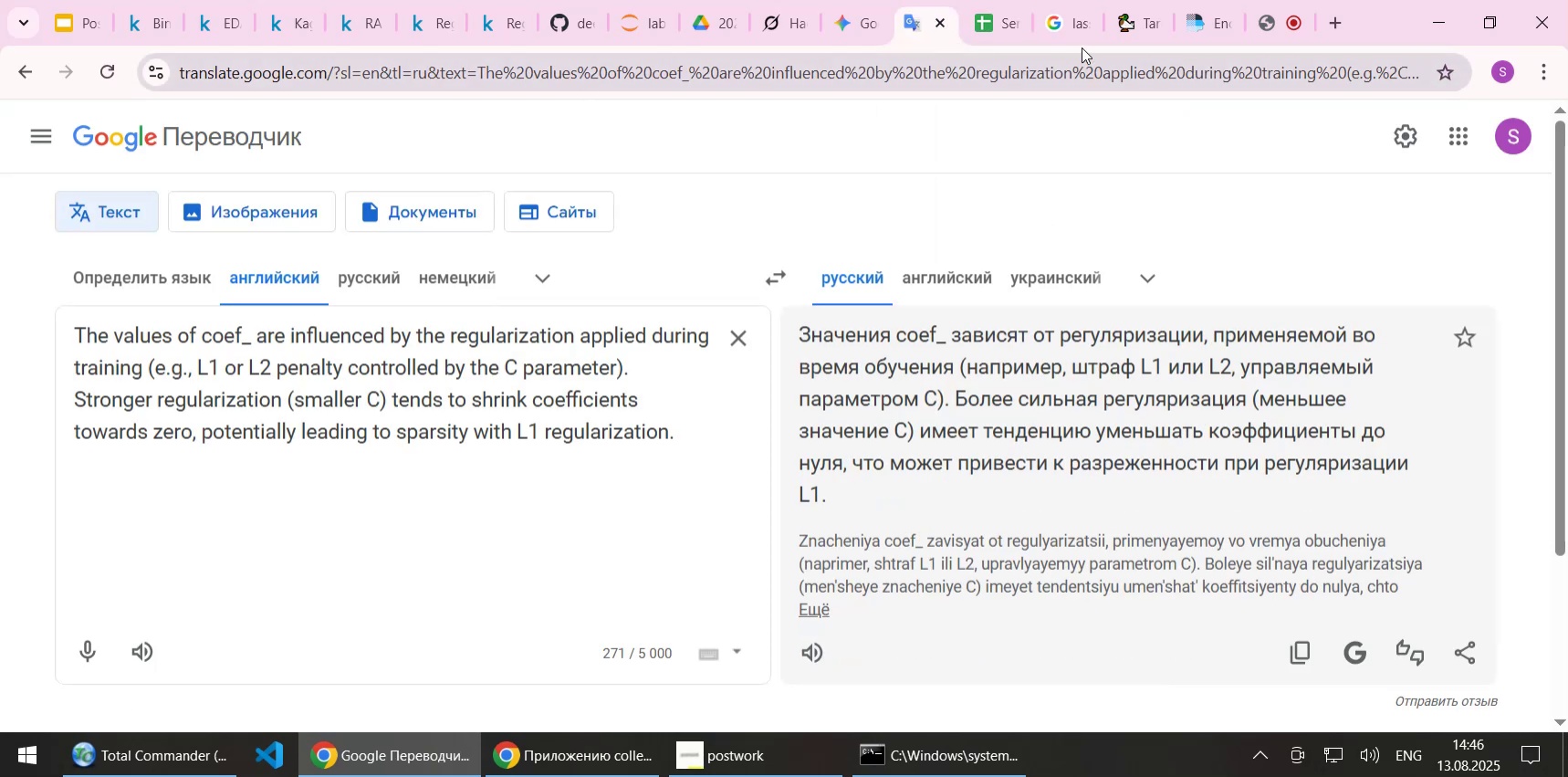 
left_click([1072, 33])
 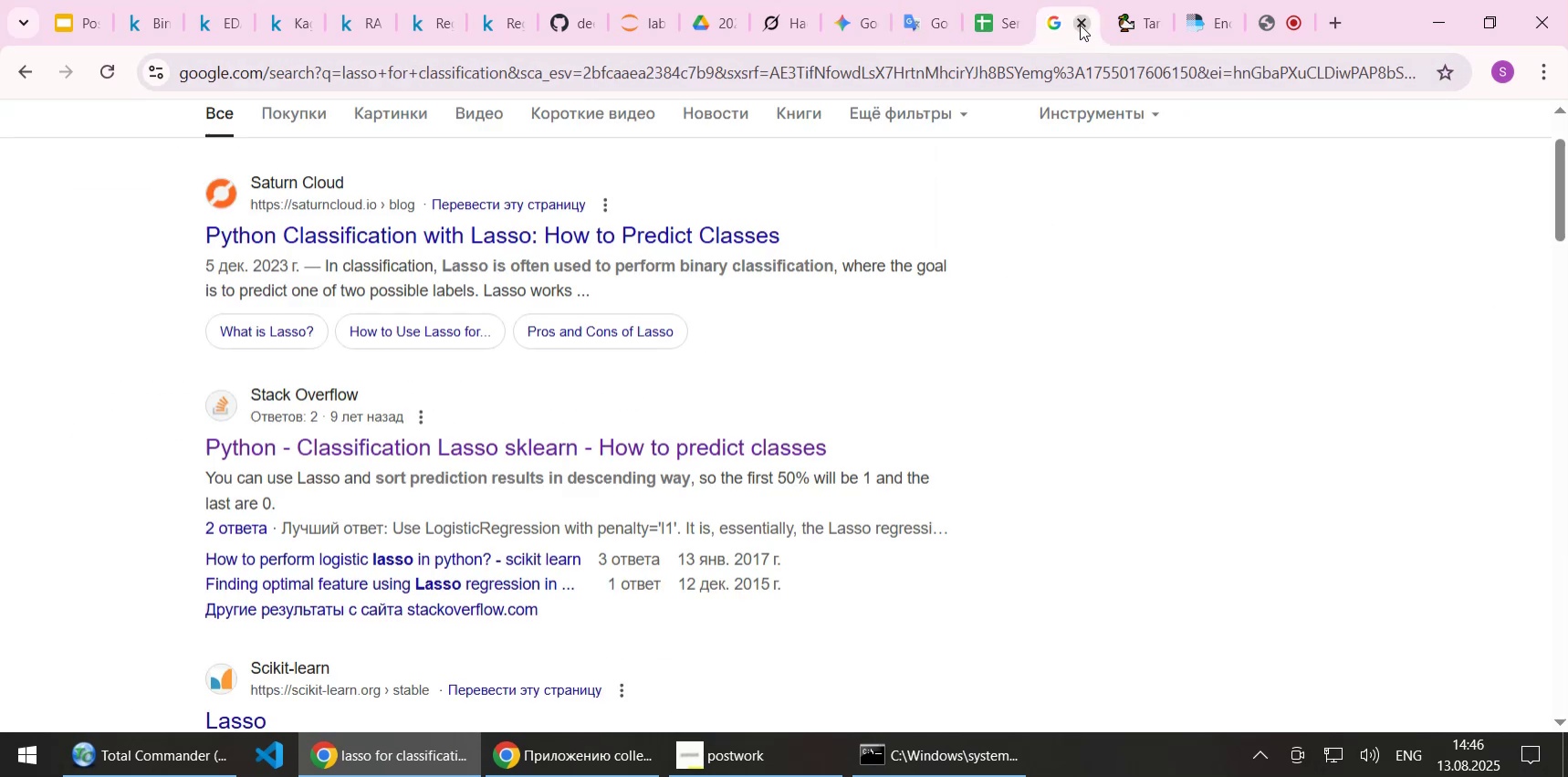 
left_click([1080, 25])
 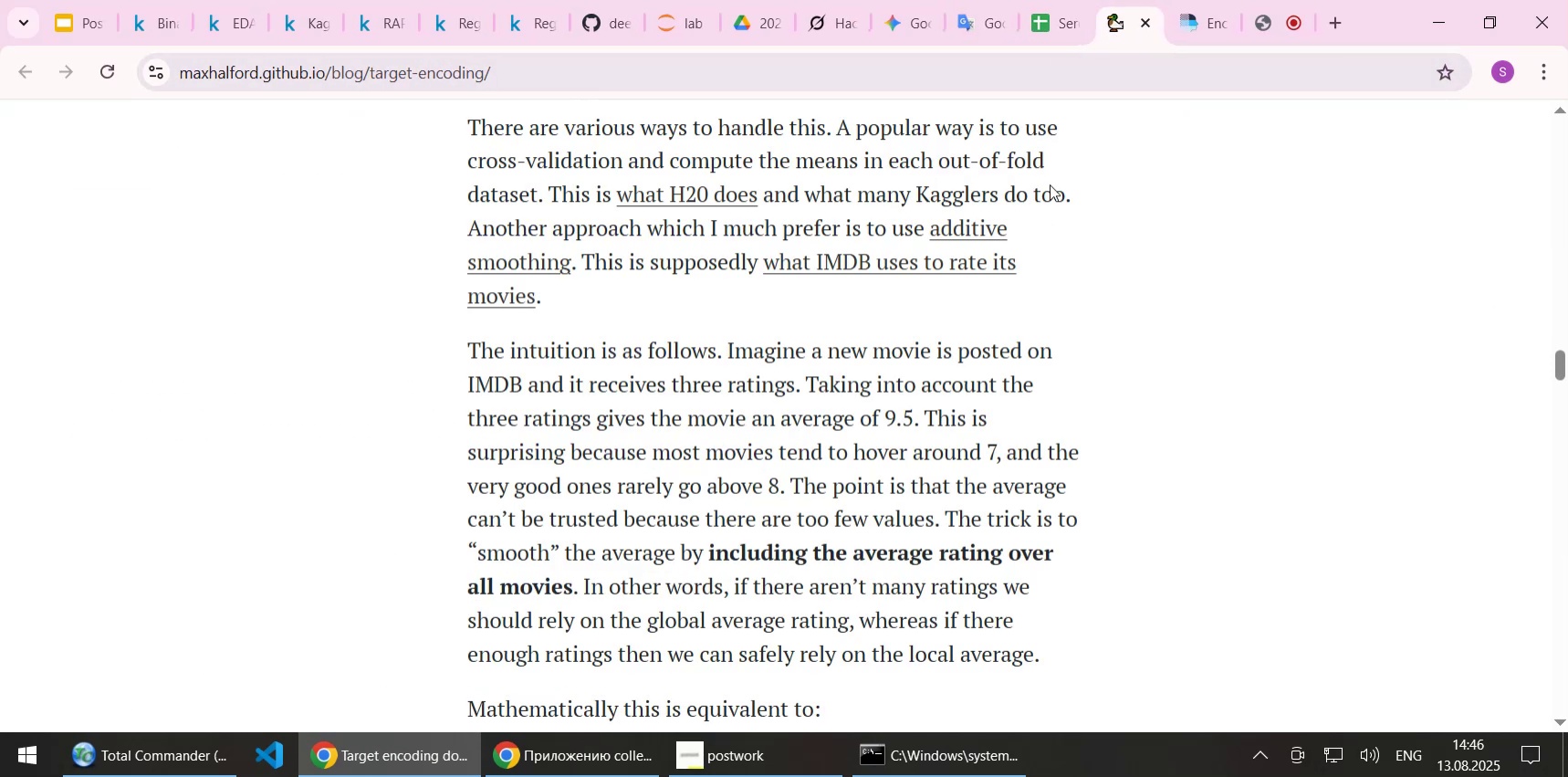 
scroll: coordinate [993, 275], scroll_direction: up, amount: 11.0
 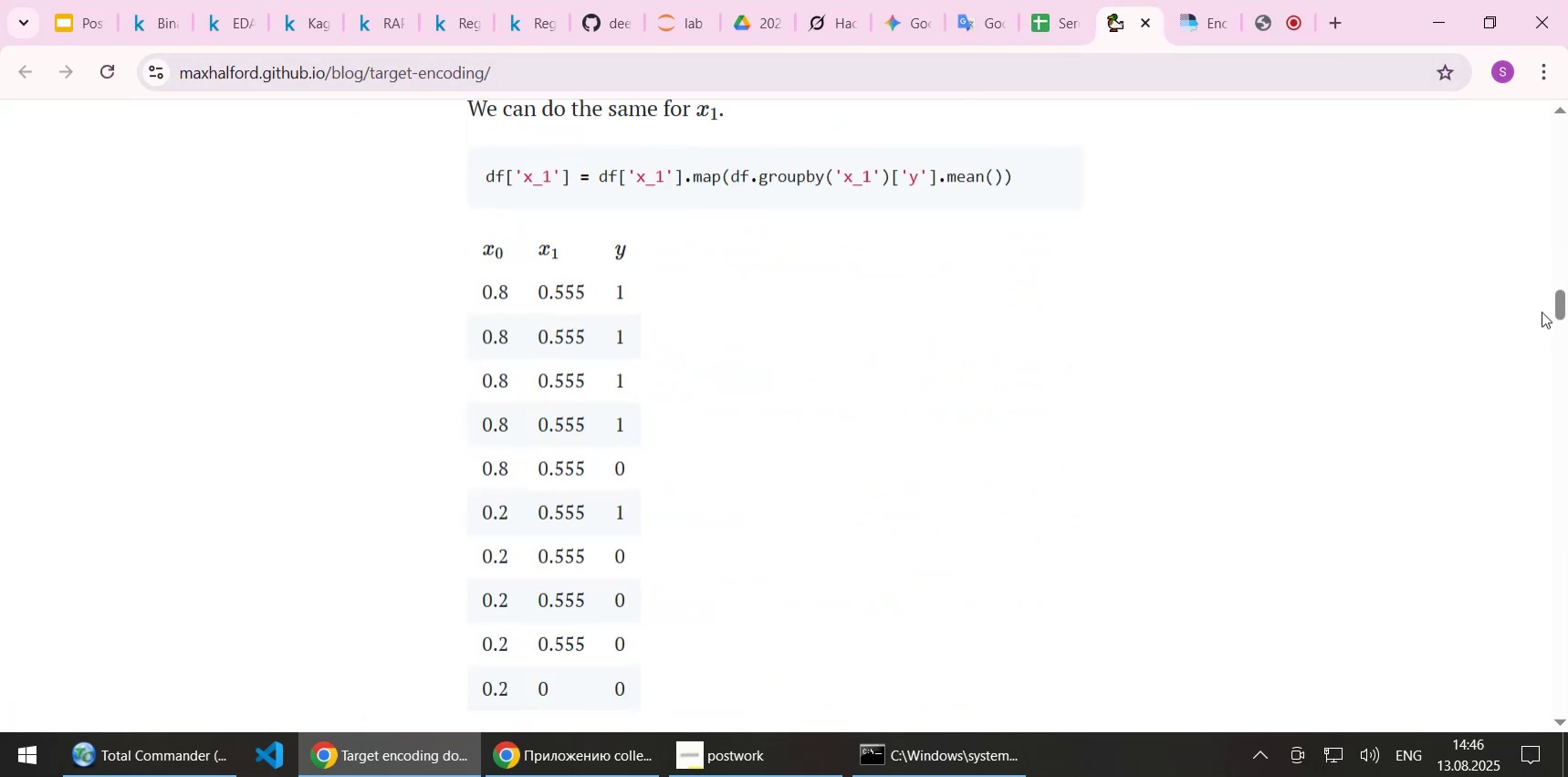 
left_click_drag(start_coordinate=[1555, 302], to_coordinate=[1564, 149])
 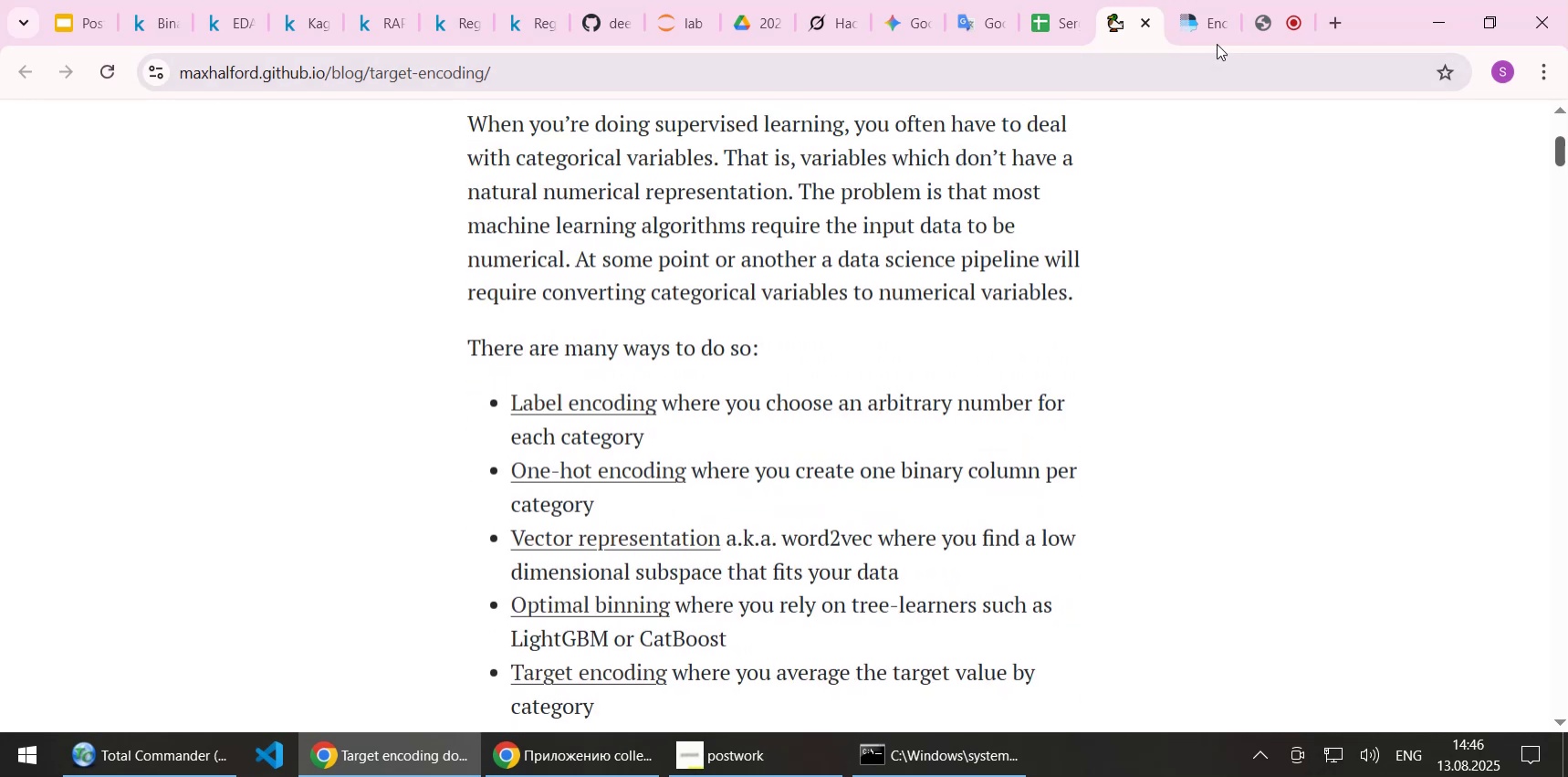 
left_click([1207, 37])
 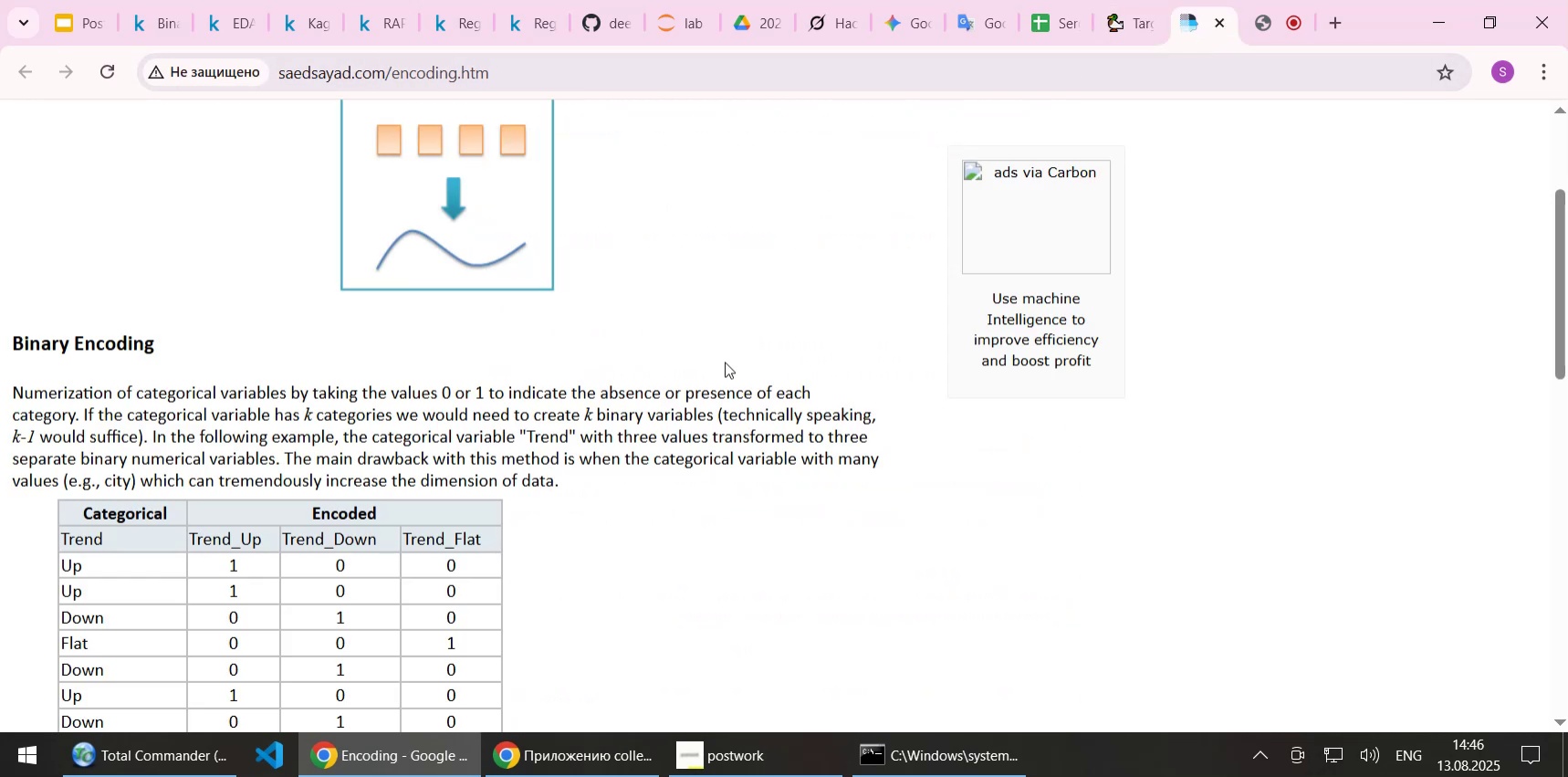 
scroll: coordinate [708, 436], scroll_direction: down, amount: 6.0
 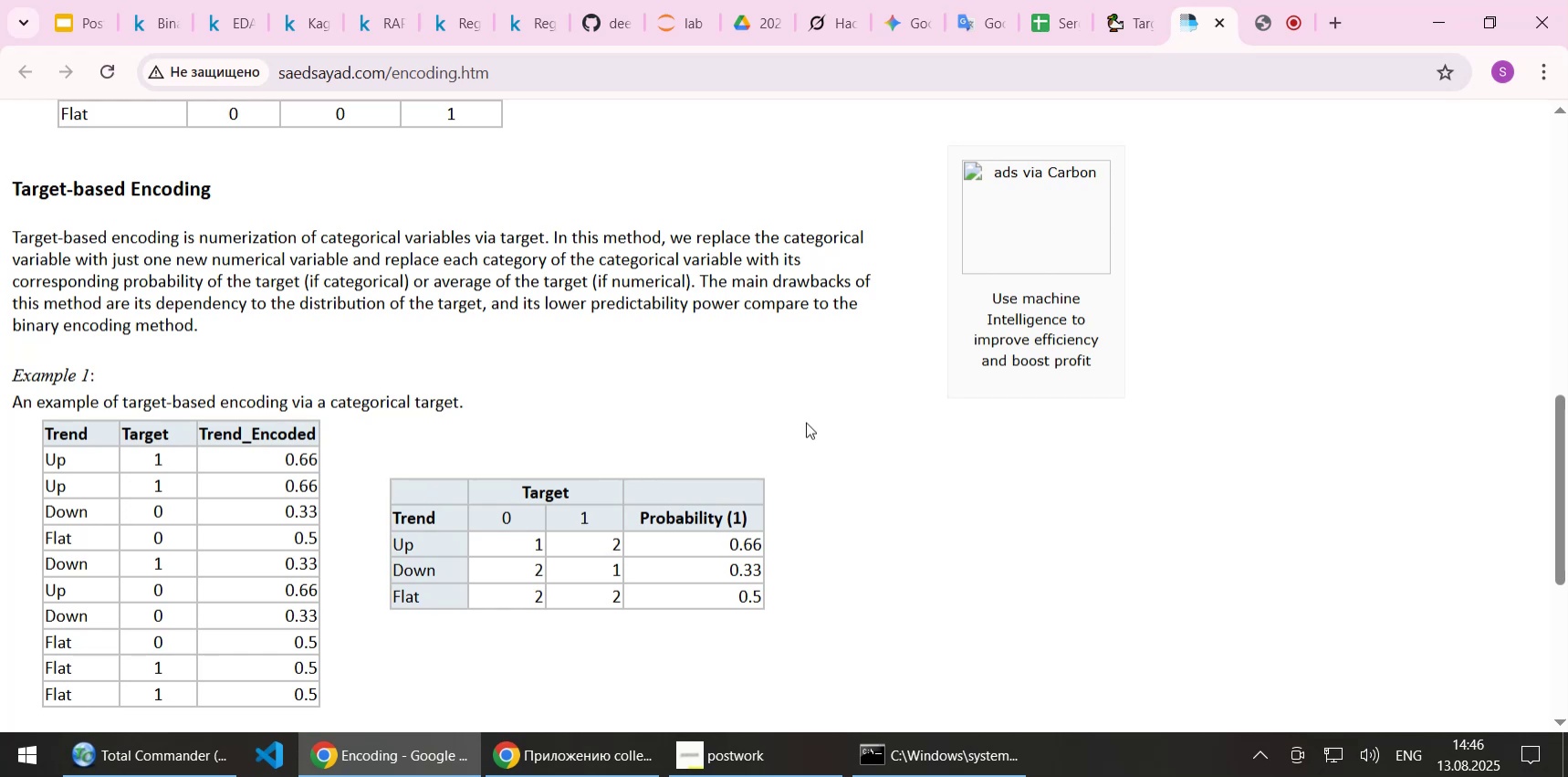 
wait(27.28)
 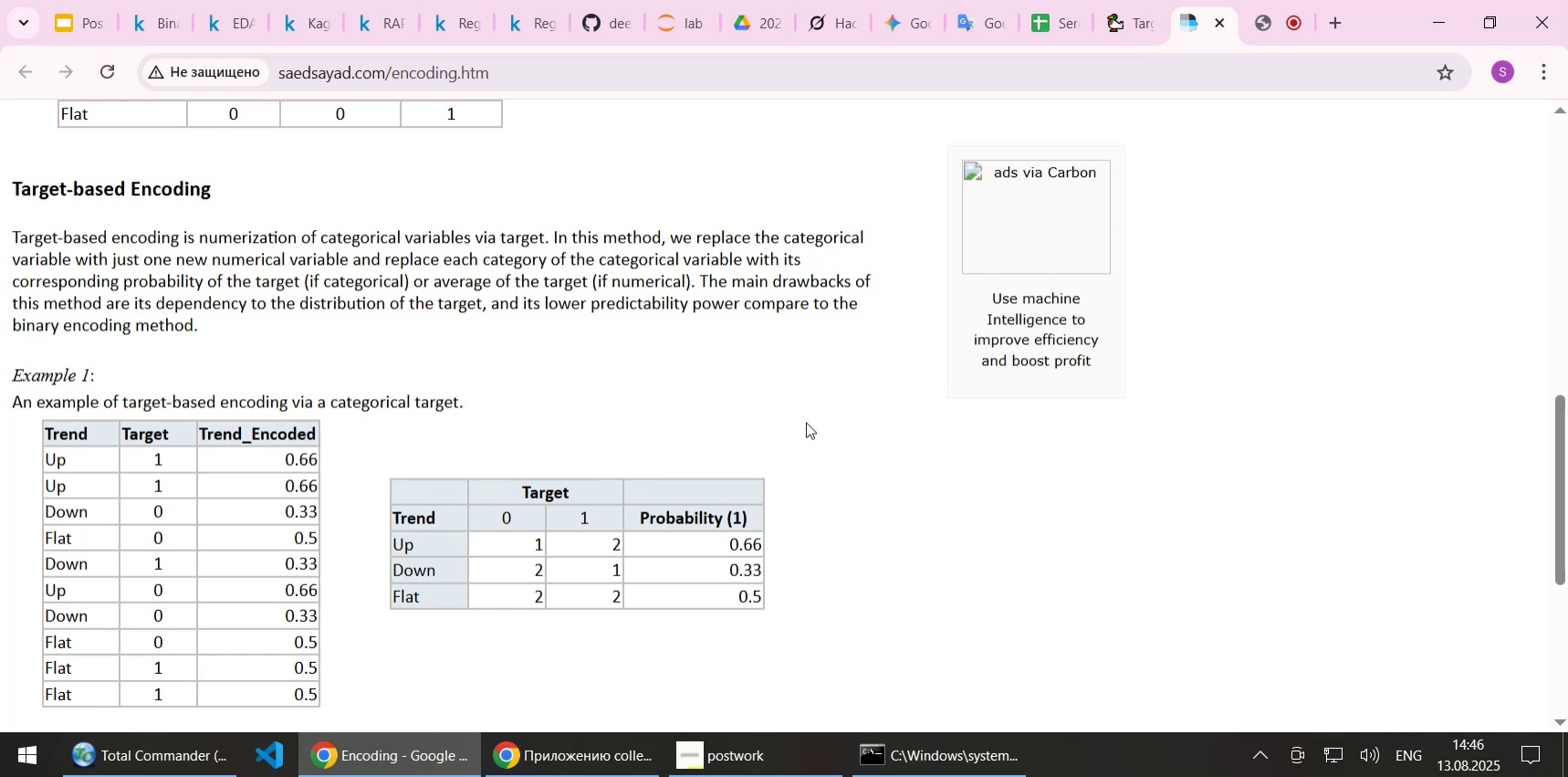 
scroll: coordinate [806, 422], scroll_direction: down, amount: 2.0
 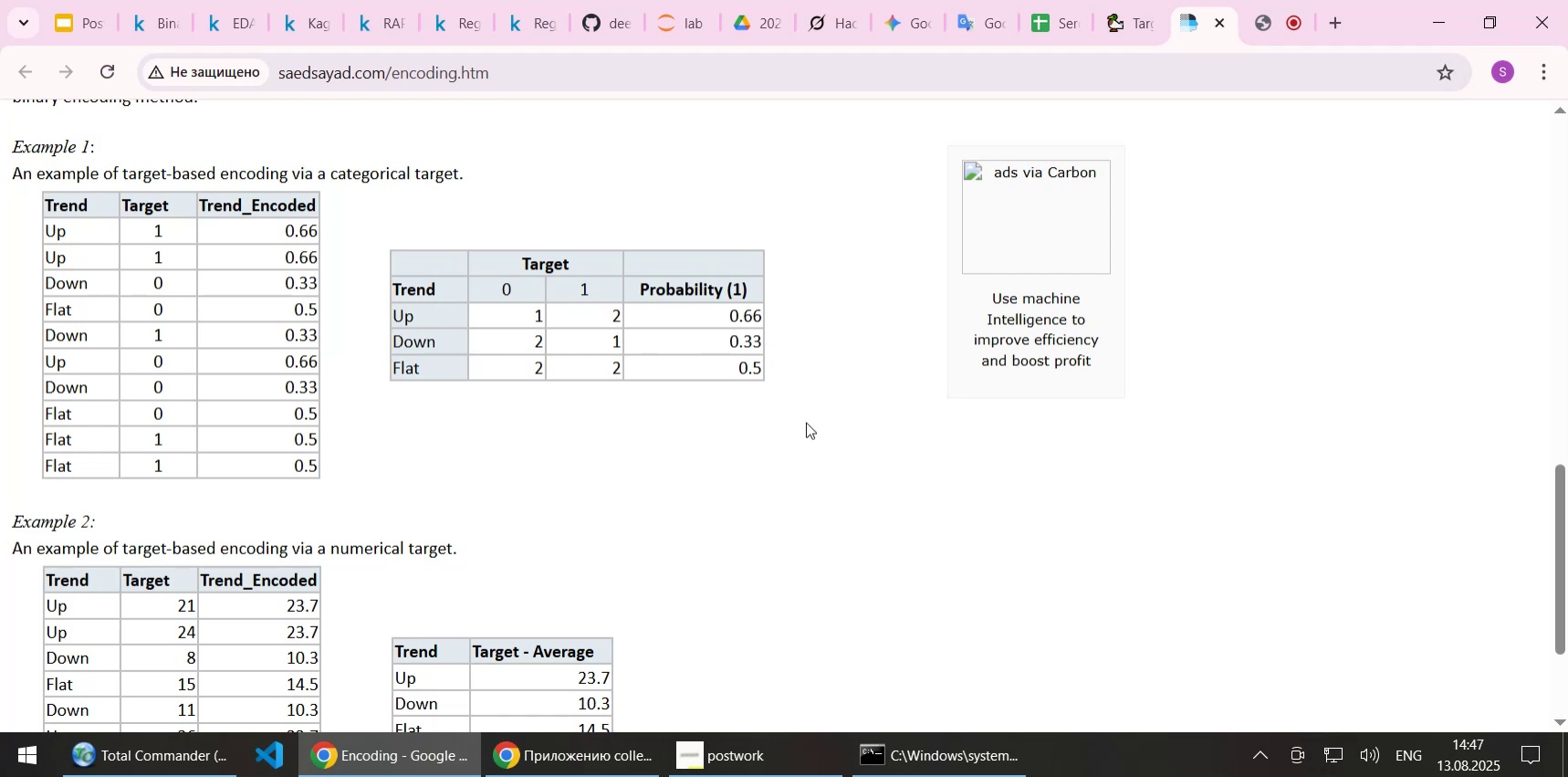 
wait(7.84)
 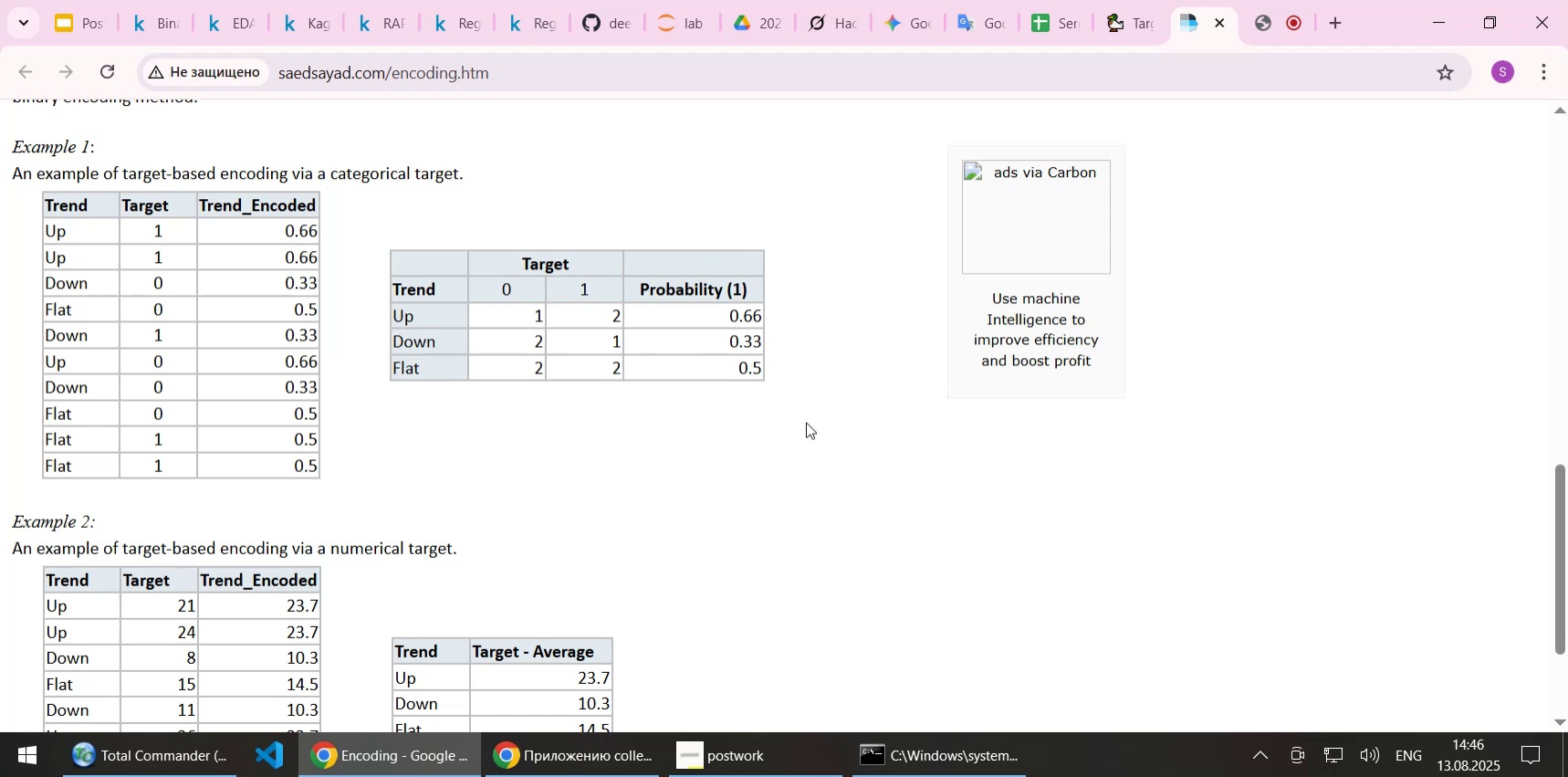 
scroll: coordinate [806, 422], scroll_direction: down, amount: 2.0
 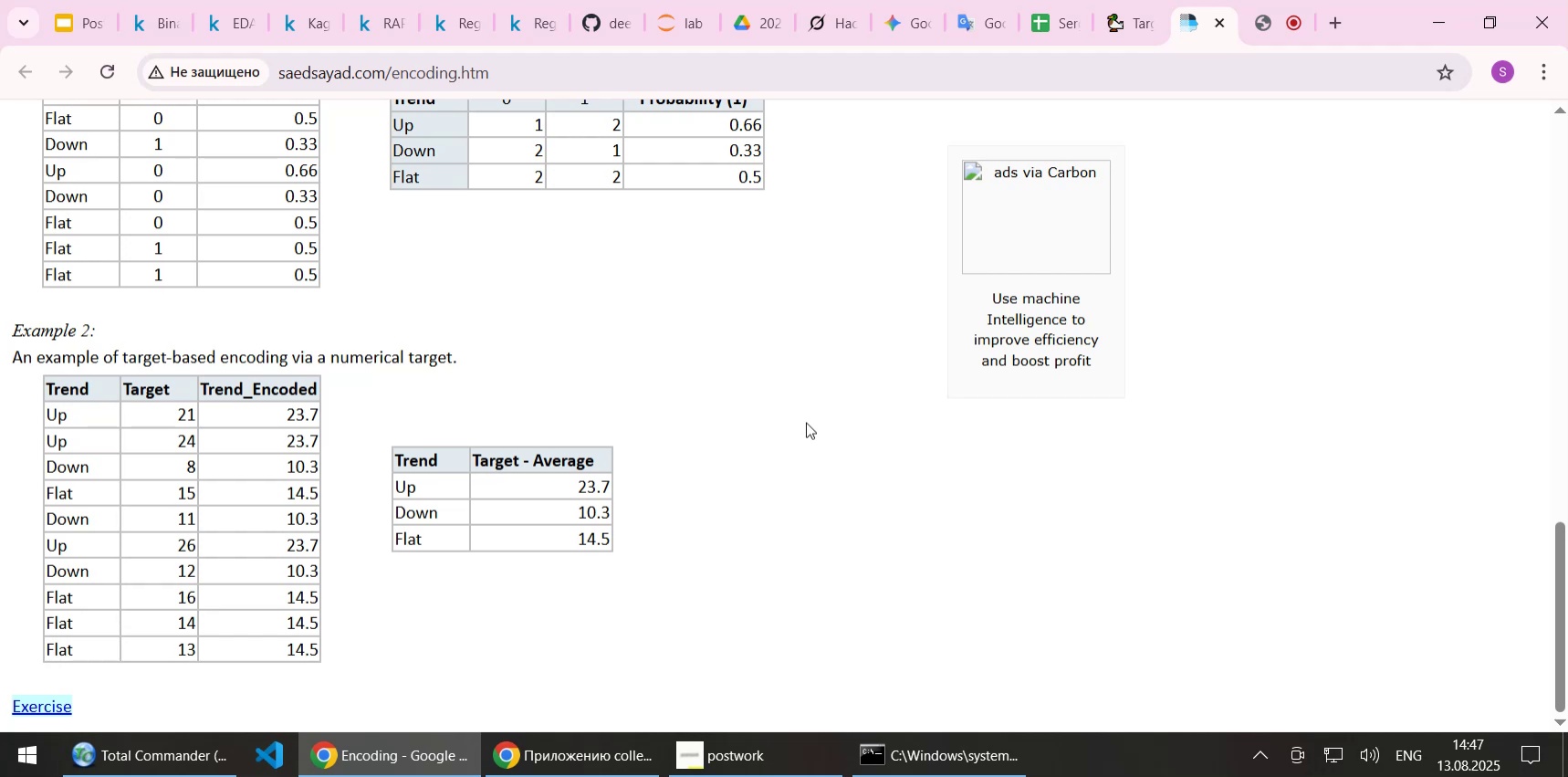 
wait(18.74)
 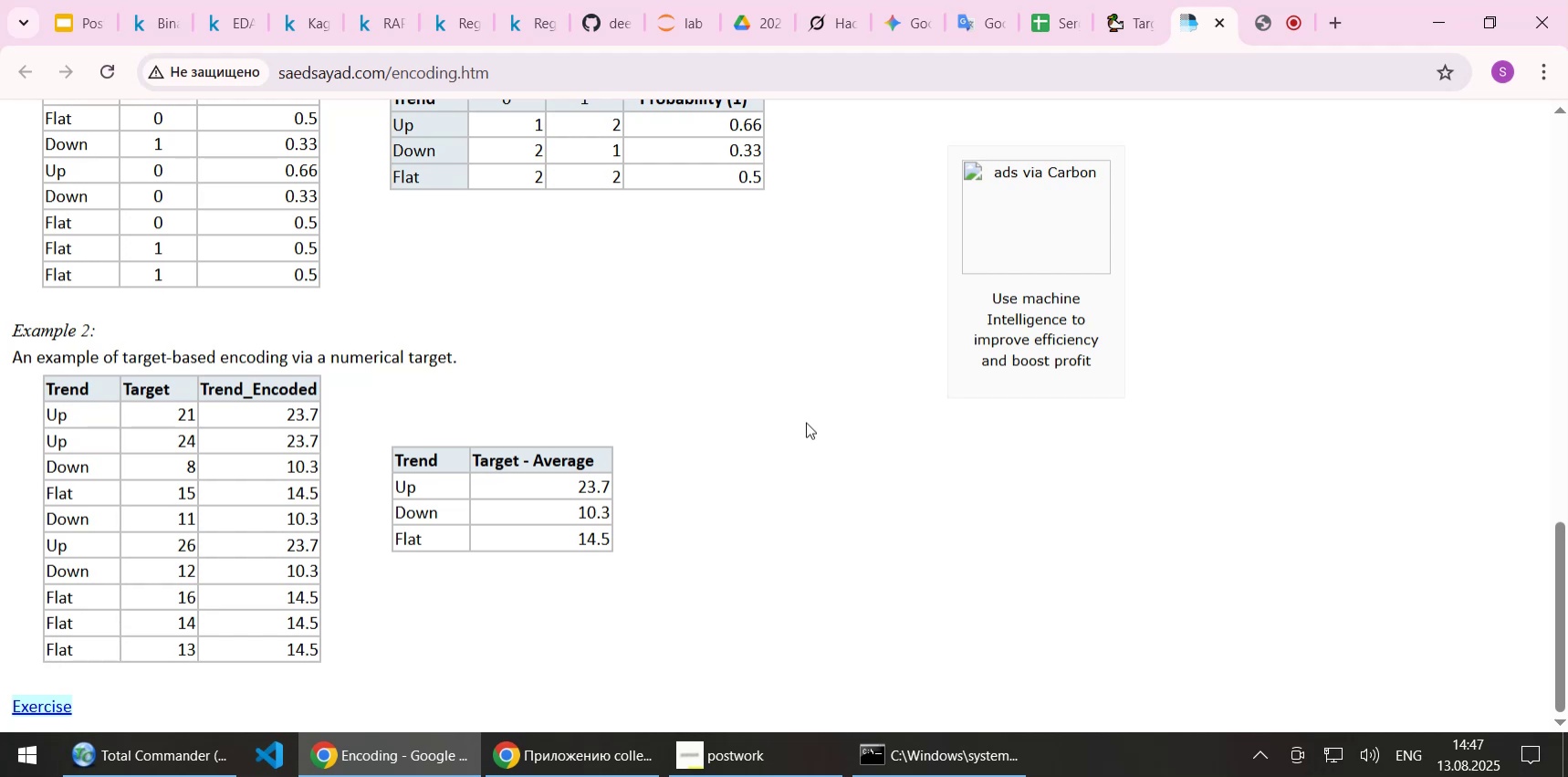 
scroll: coordinate [806, 422], scroll_direction: down, amount: 1.0
 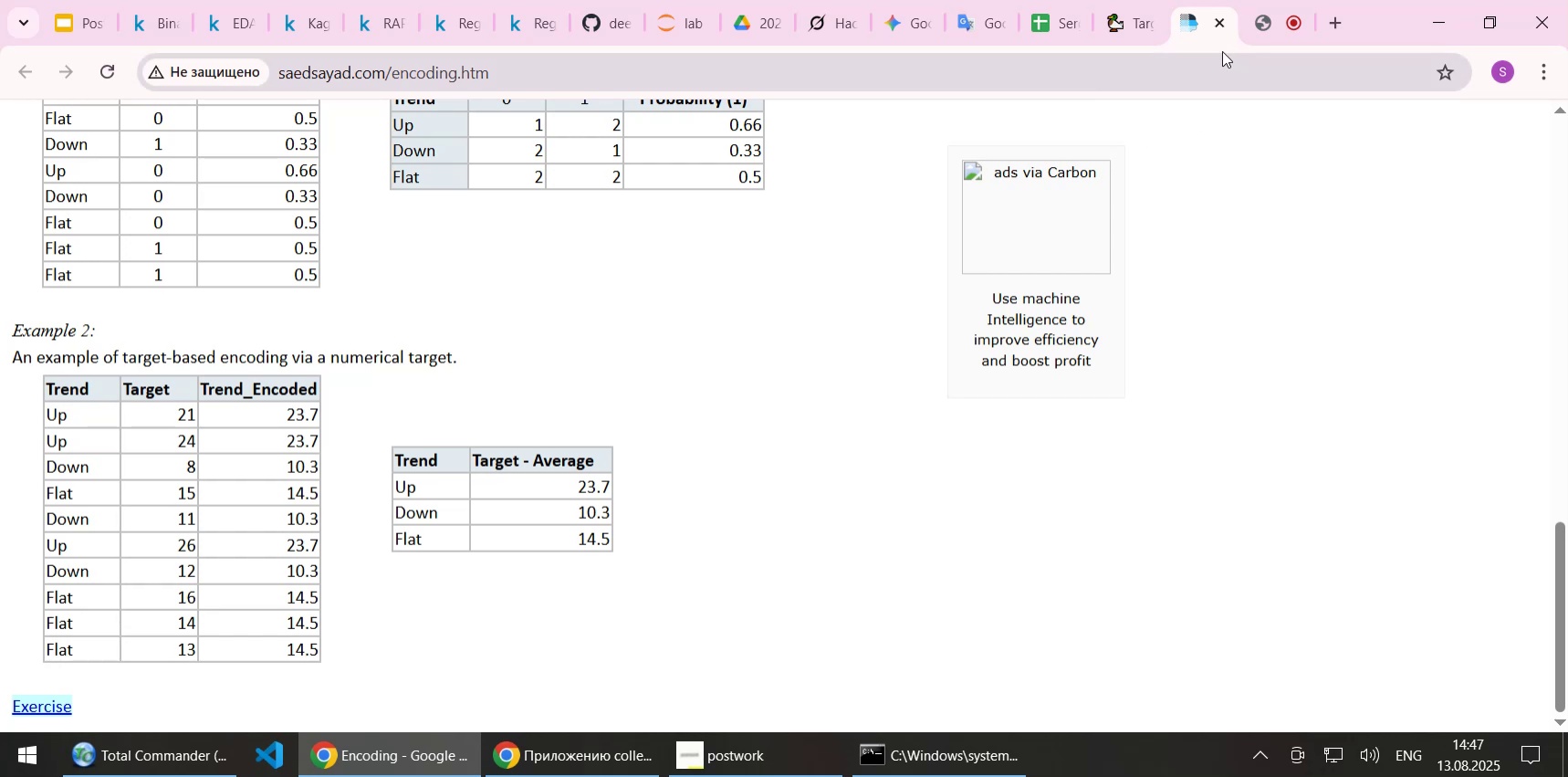 
left_click([1218, 30])
 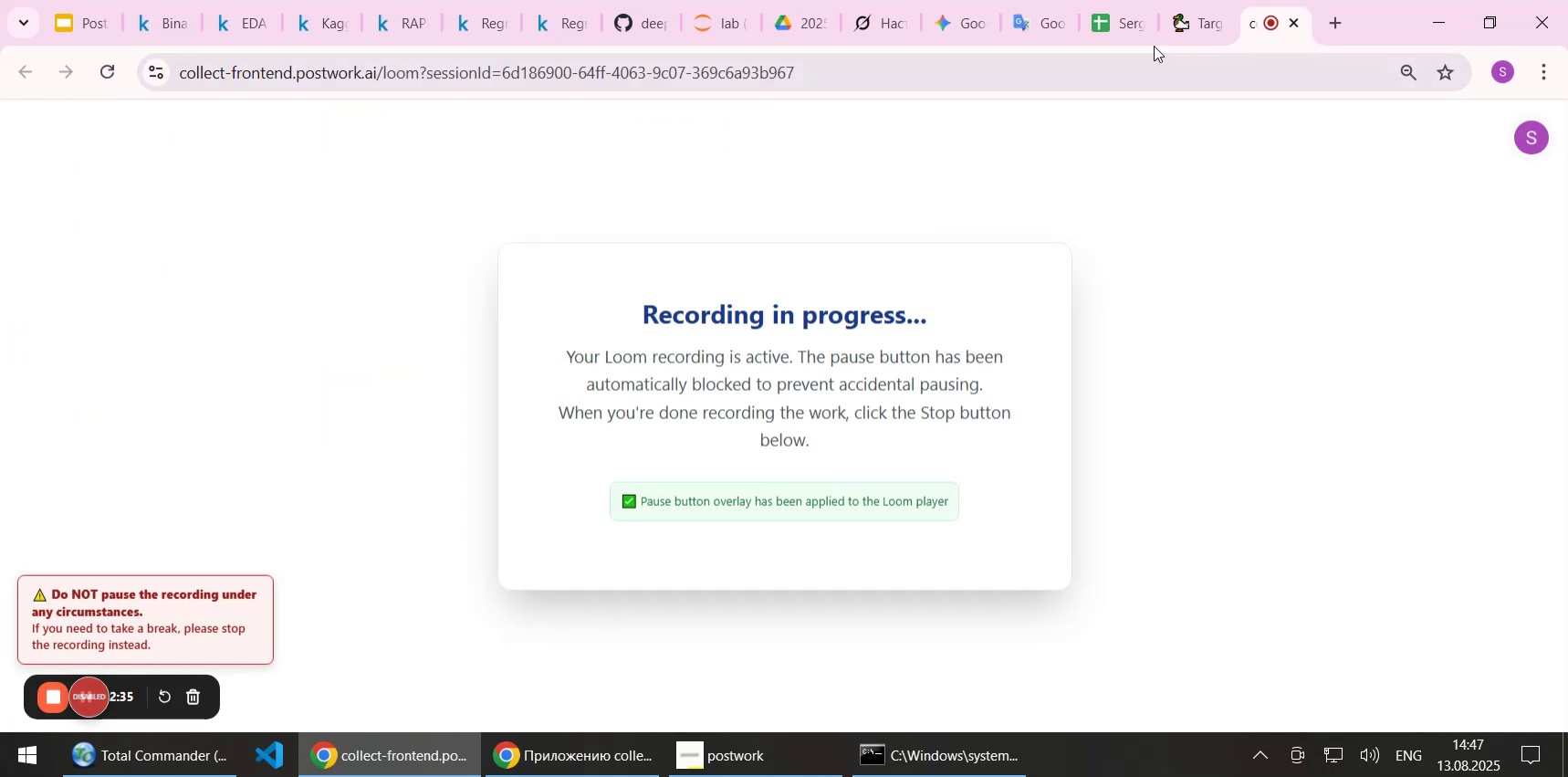 
left_click([1196, 12])
 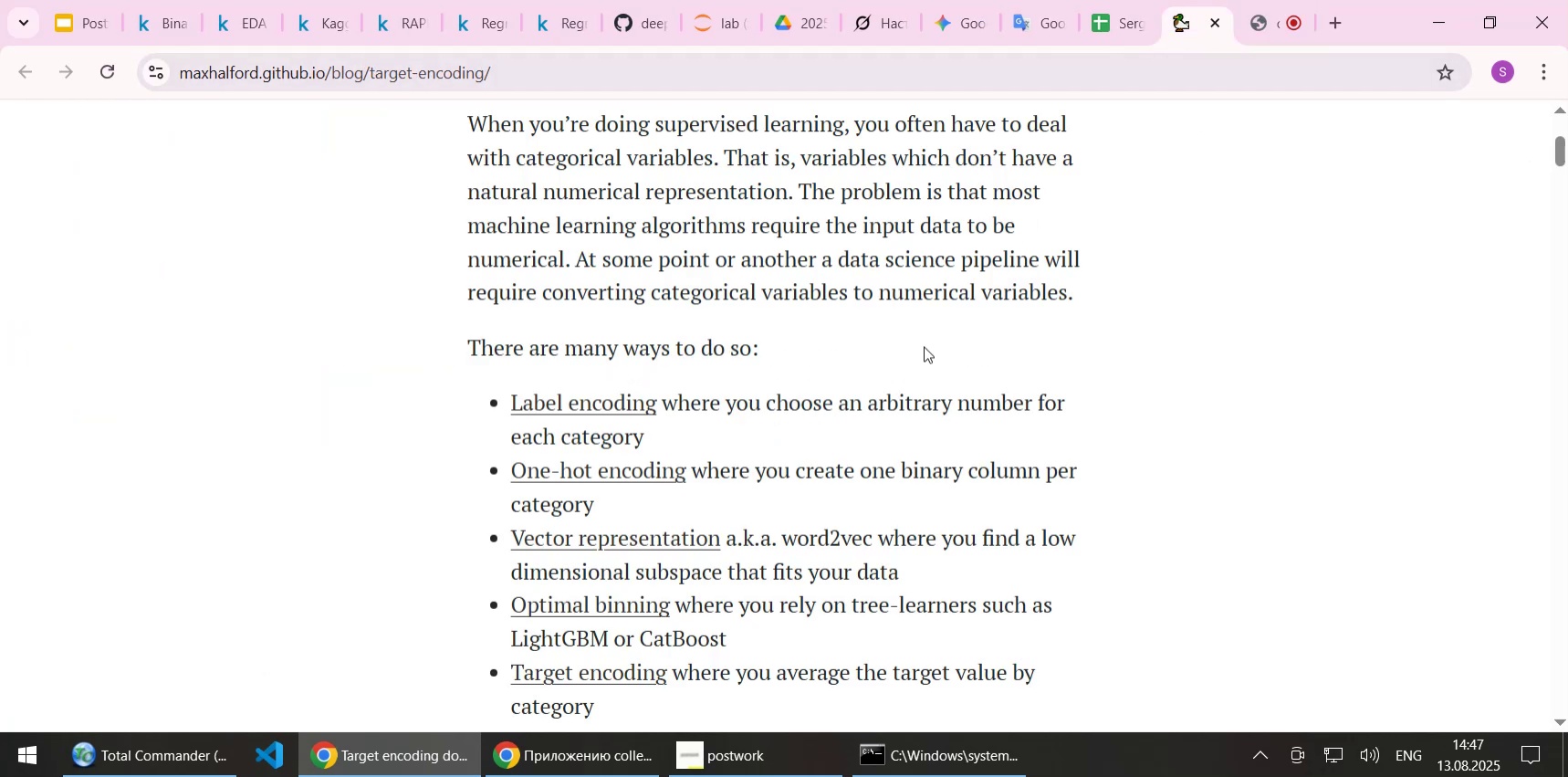 
scroll: coordinate [924, 346], scroll_direction: down, amount: 2.0
 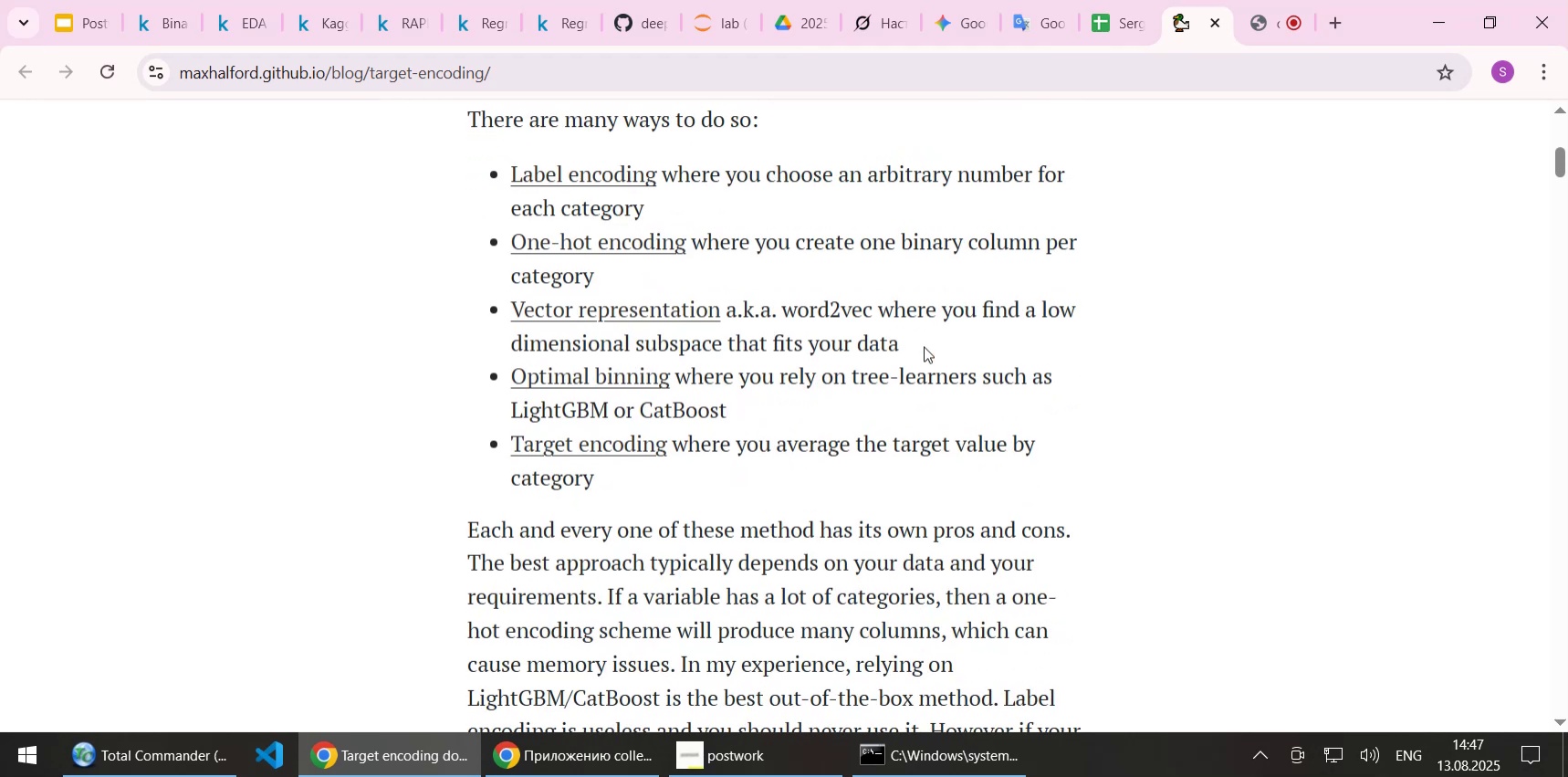 
scroll: coordinate [924, 346], scroll_direction: up, amount: 5.0
 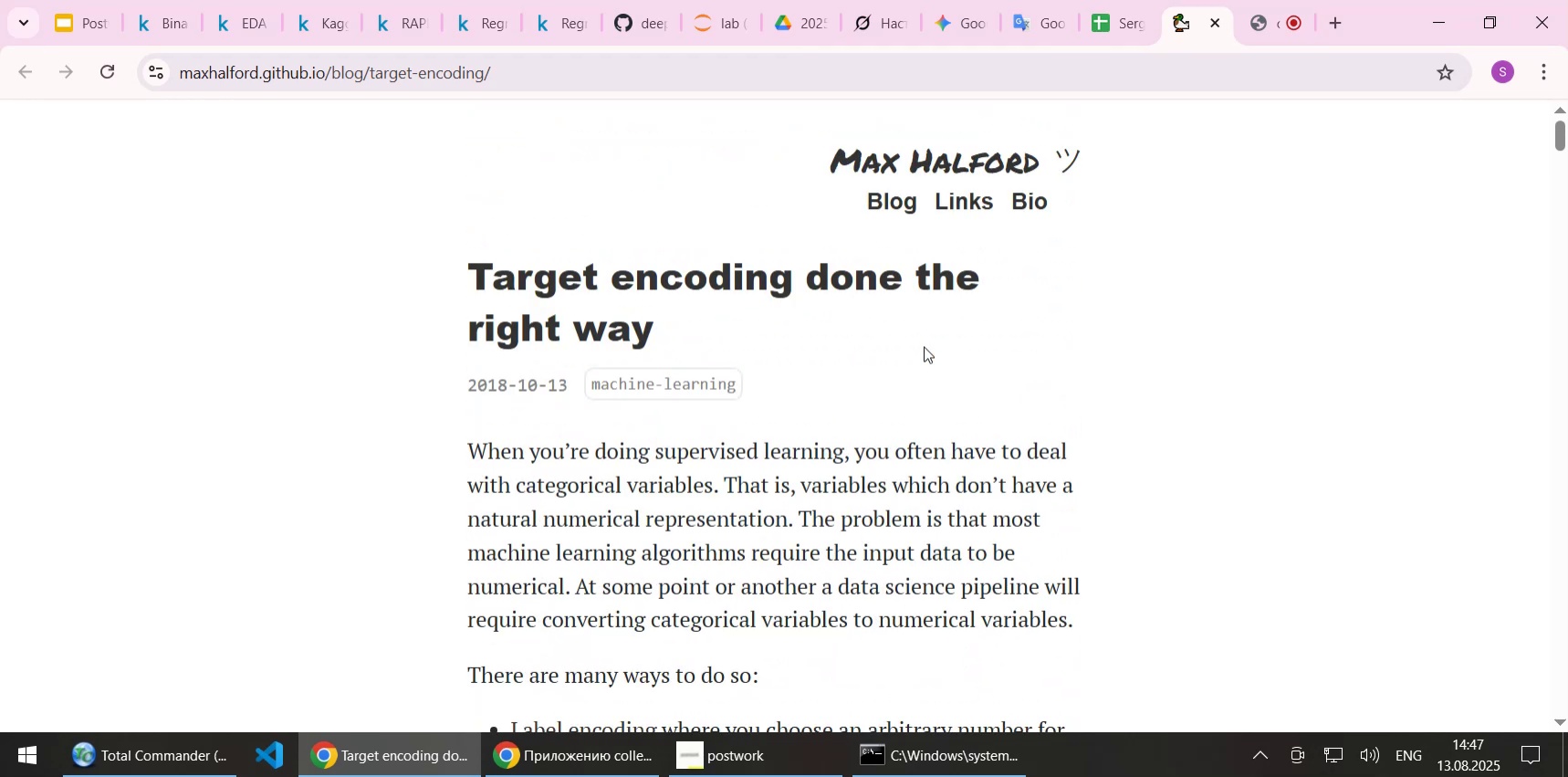 
scroll: coordinate [924, 346], scroll_direction: down, amount: 3.0
 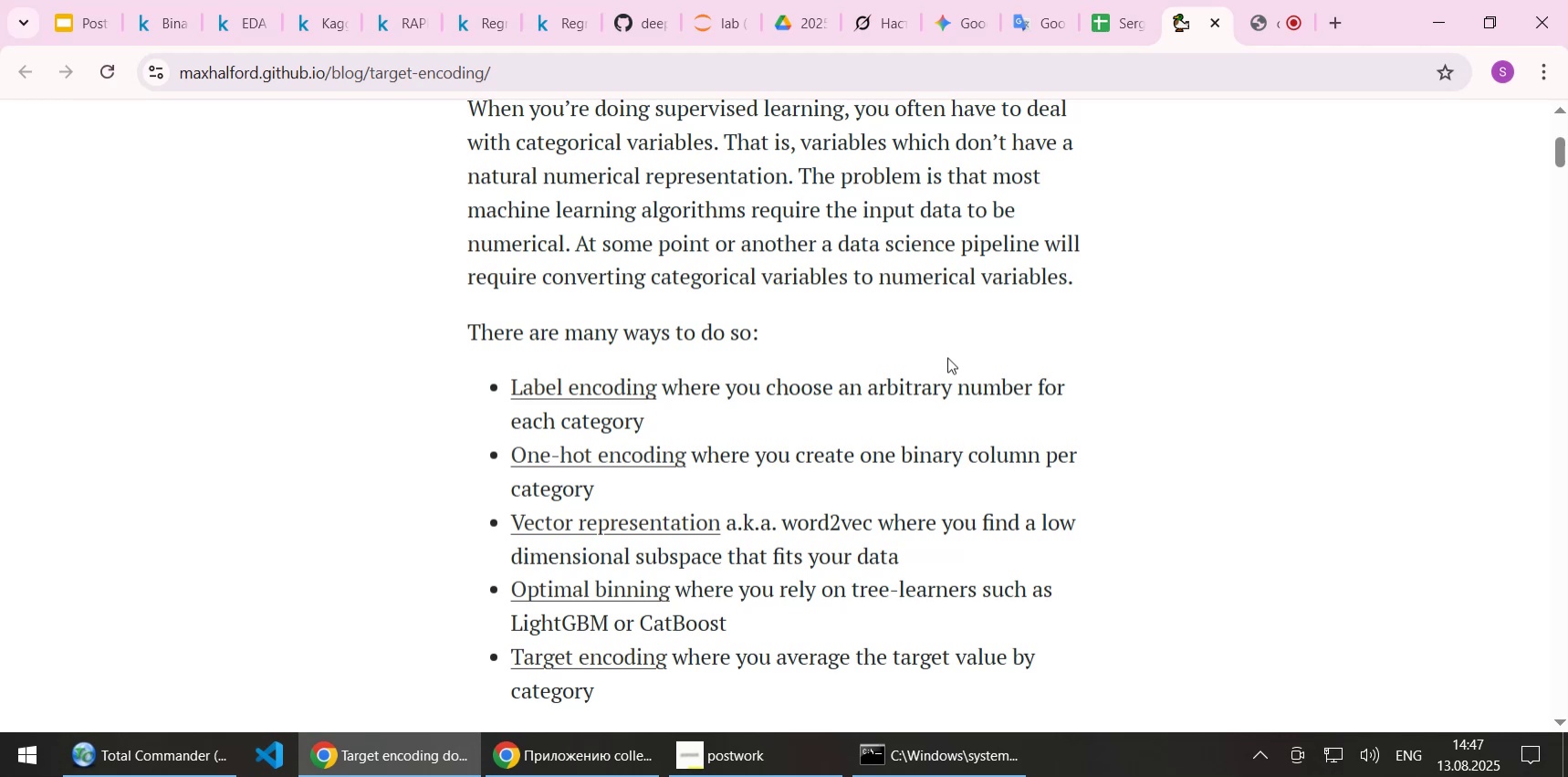 
wait(14.21)
 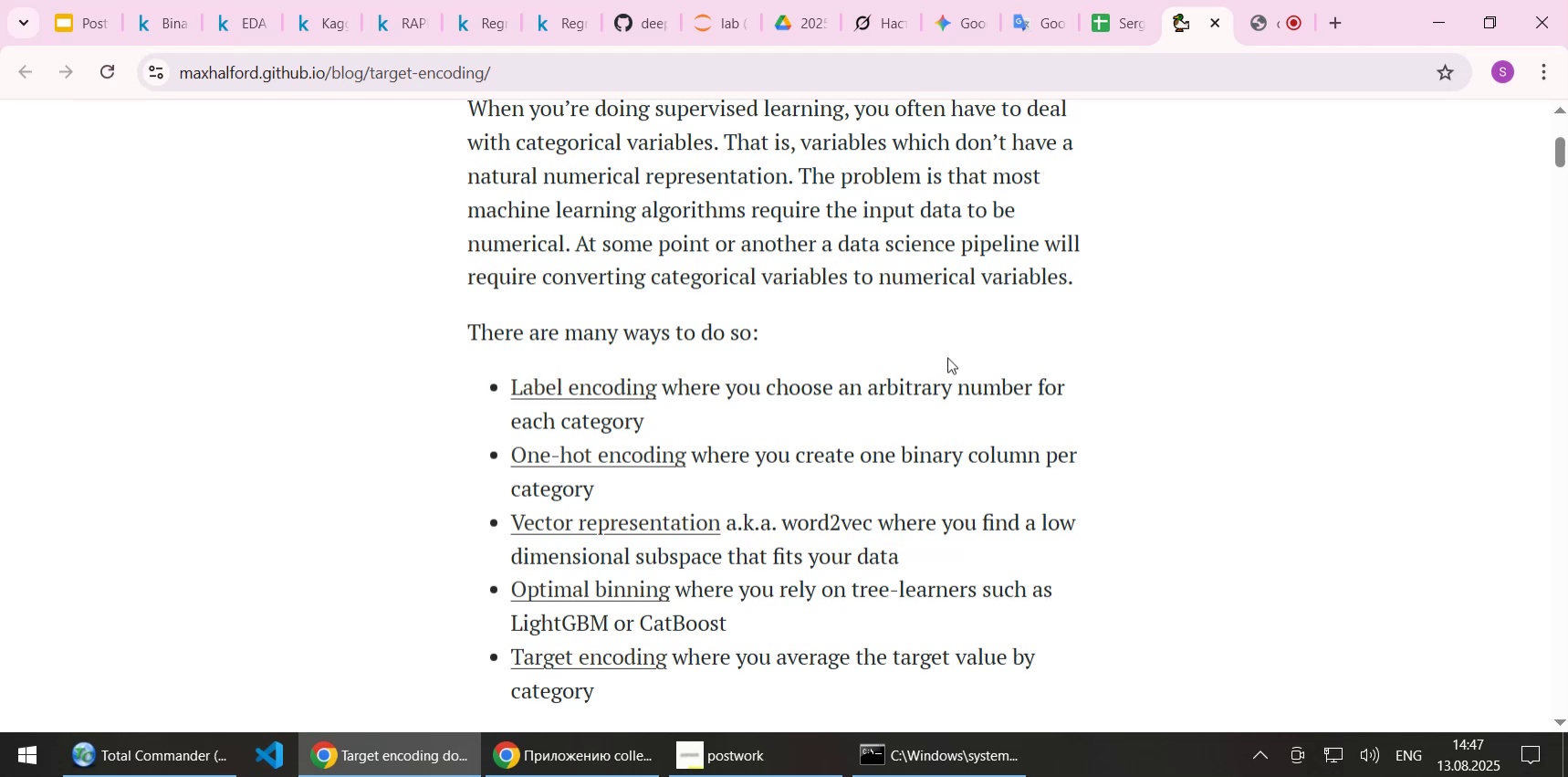 
scroll: coordinate [947, 360], scroll_direction: down, amount: 2.0
 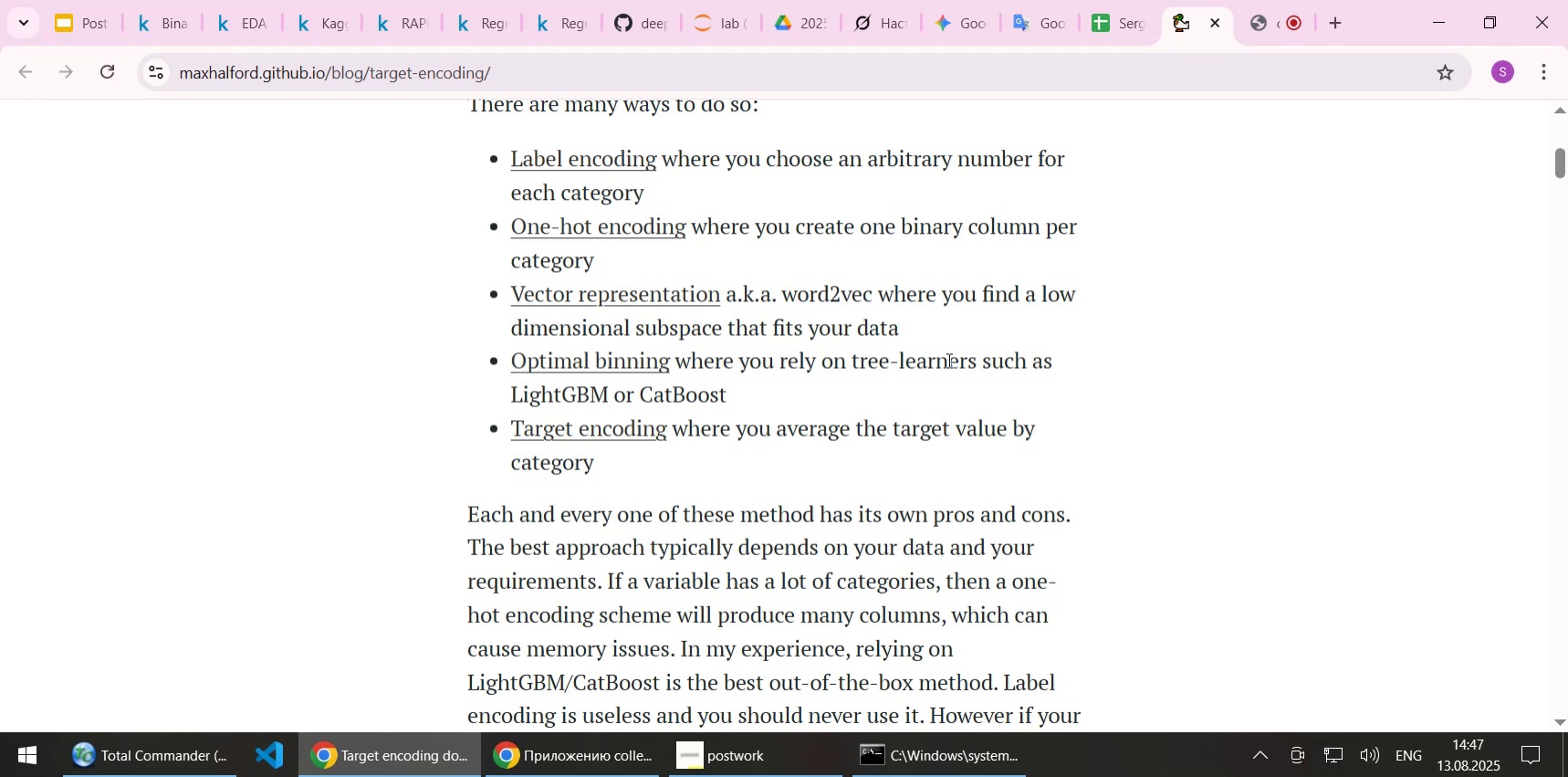 
wait(16.9)
 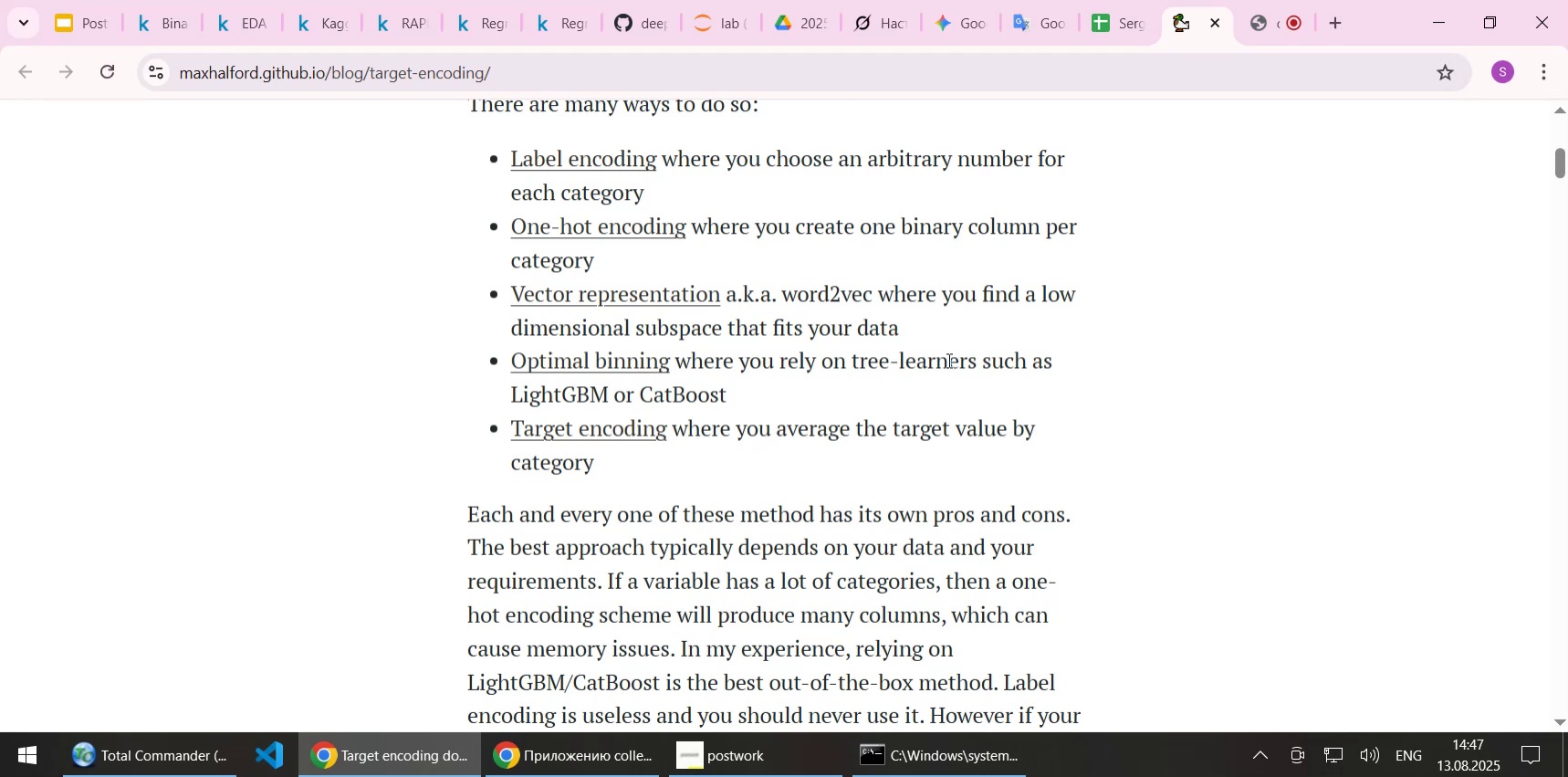 
scroll: coordinate [1132, 437], scroll_direction: down, amount: 2.0
 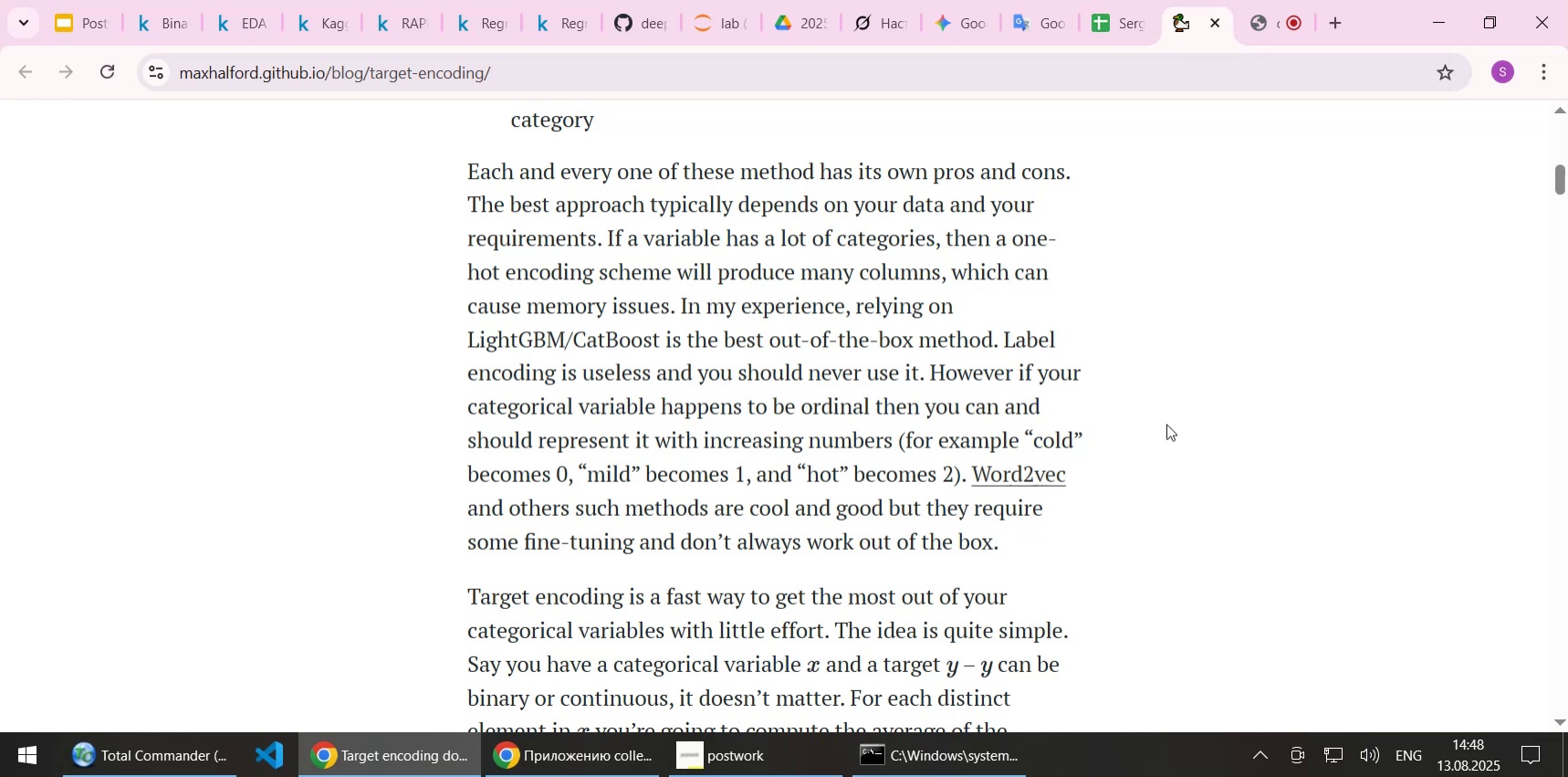 
wait(15.6)
 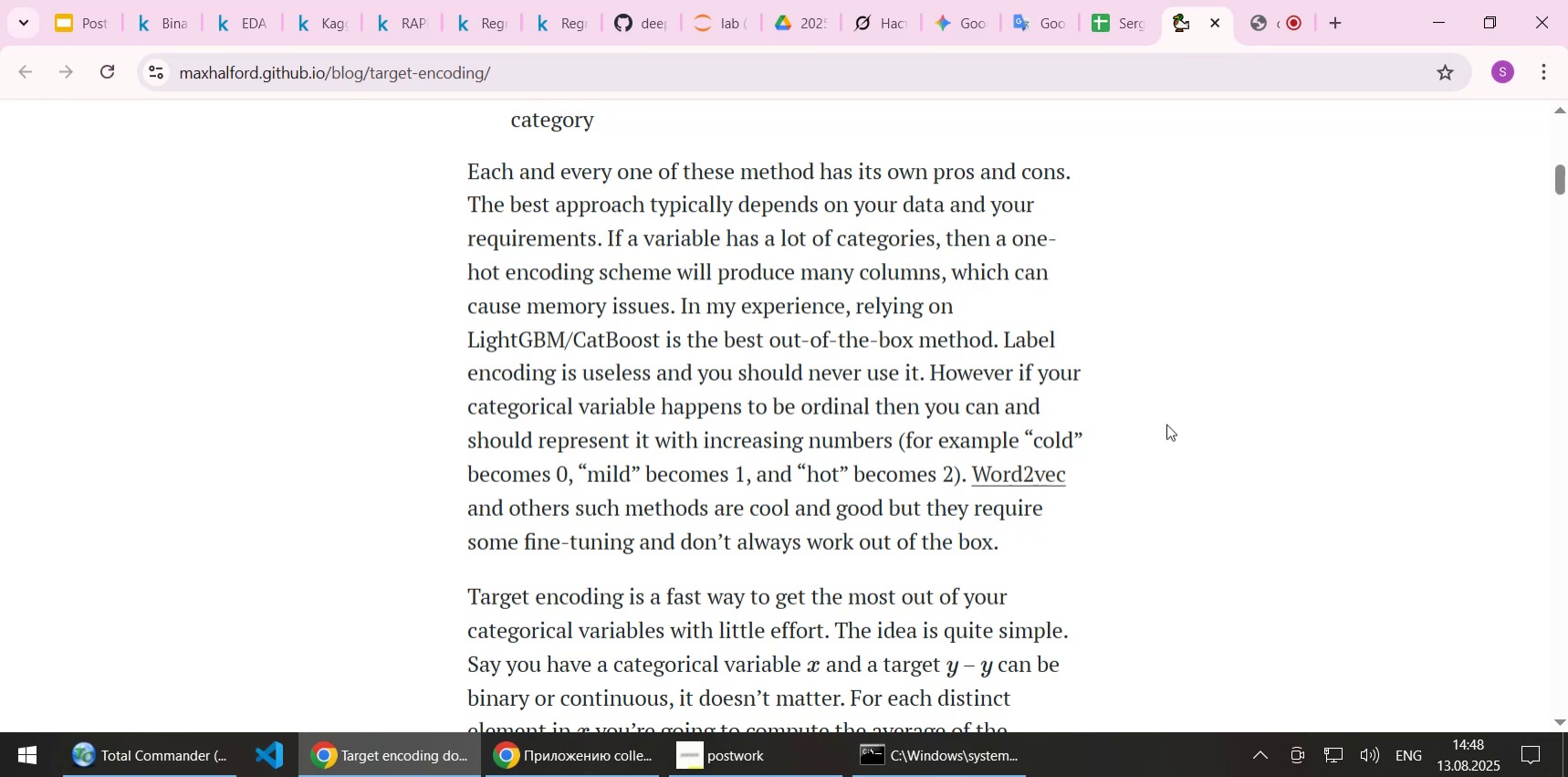 
scroll: coordinate [1166, 424], scroll_direction: down, amount: 1.0
 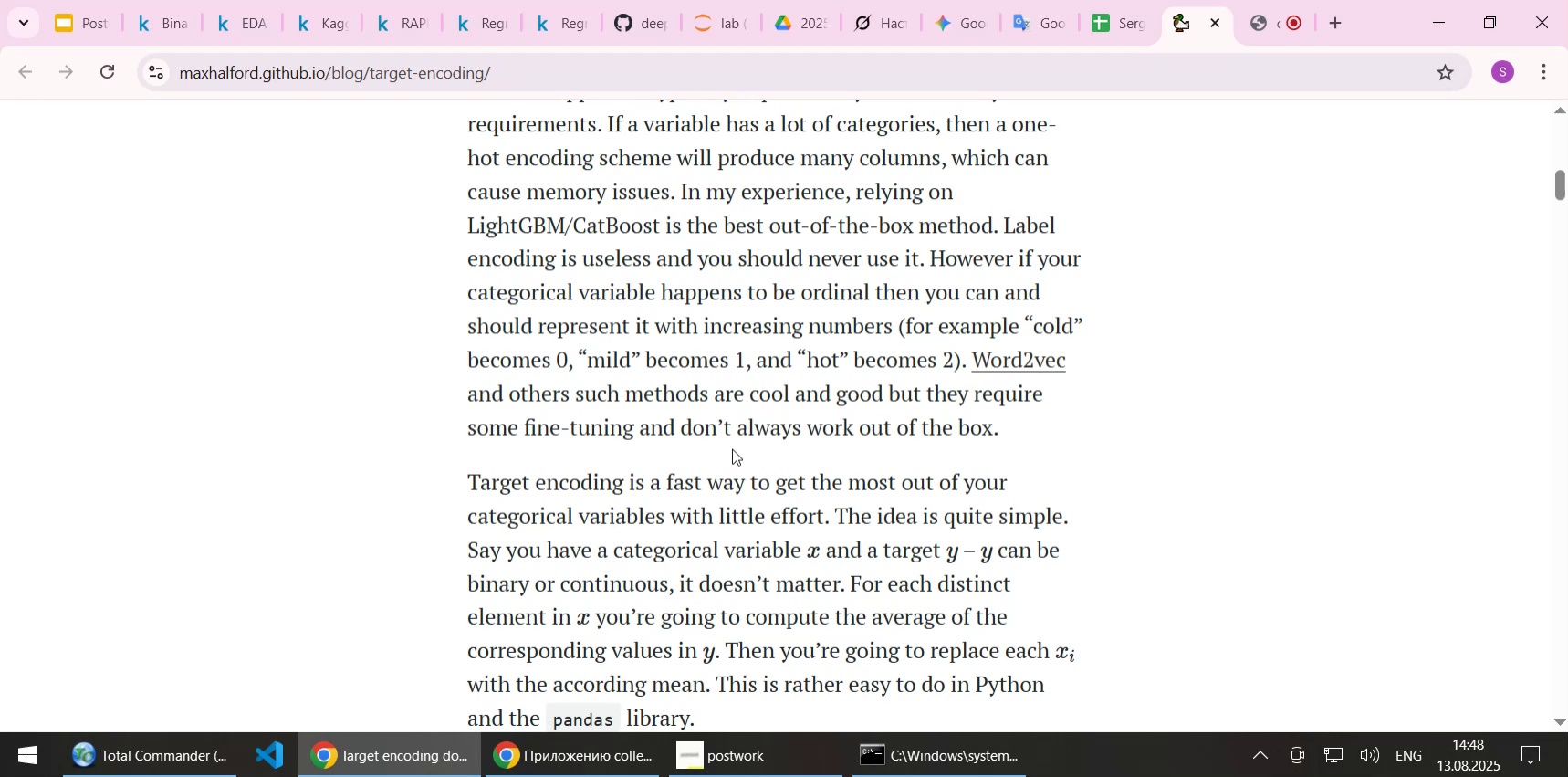 
wait(32.88)
 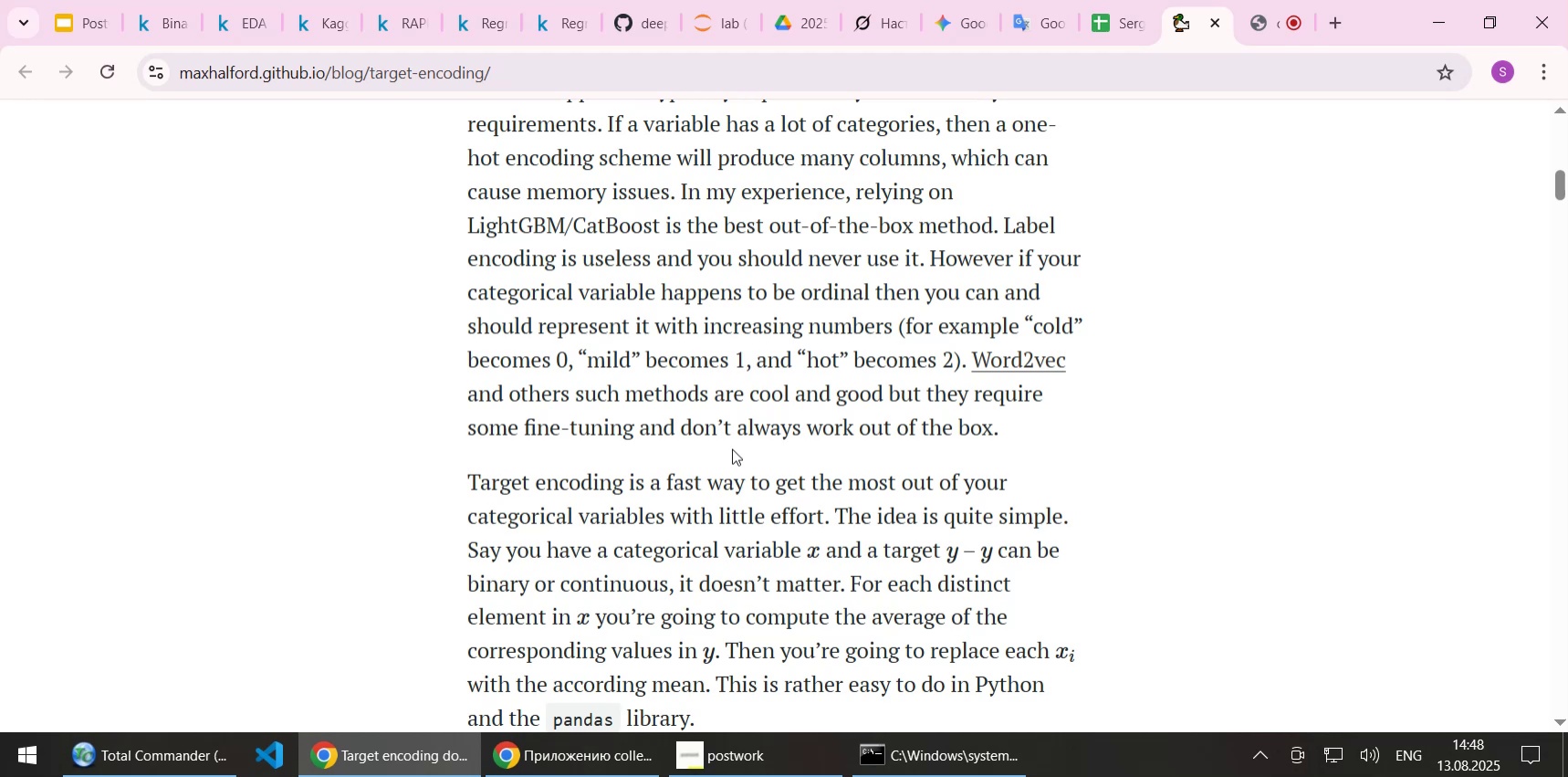 
scroll: coordinate [714, 415], scroll_direction: down, amount: 1.0
 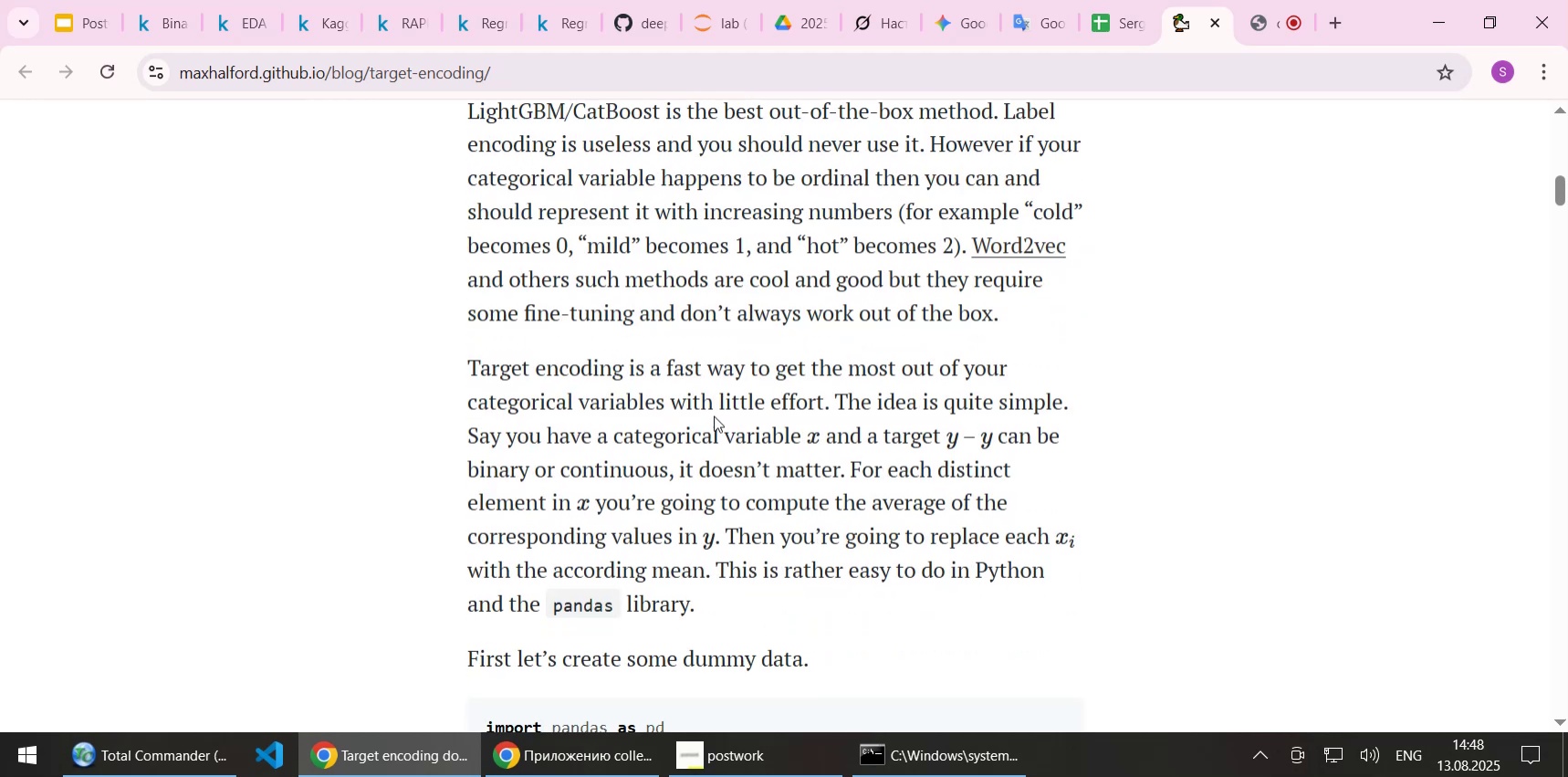 
scroll: coordinate [711, 425], scroll_direction: up, amount: 1.0
 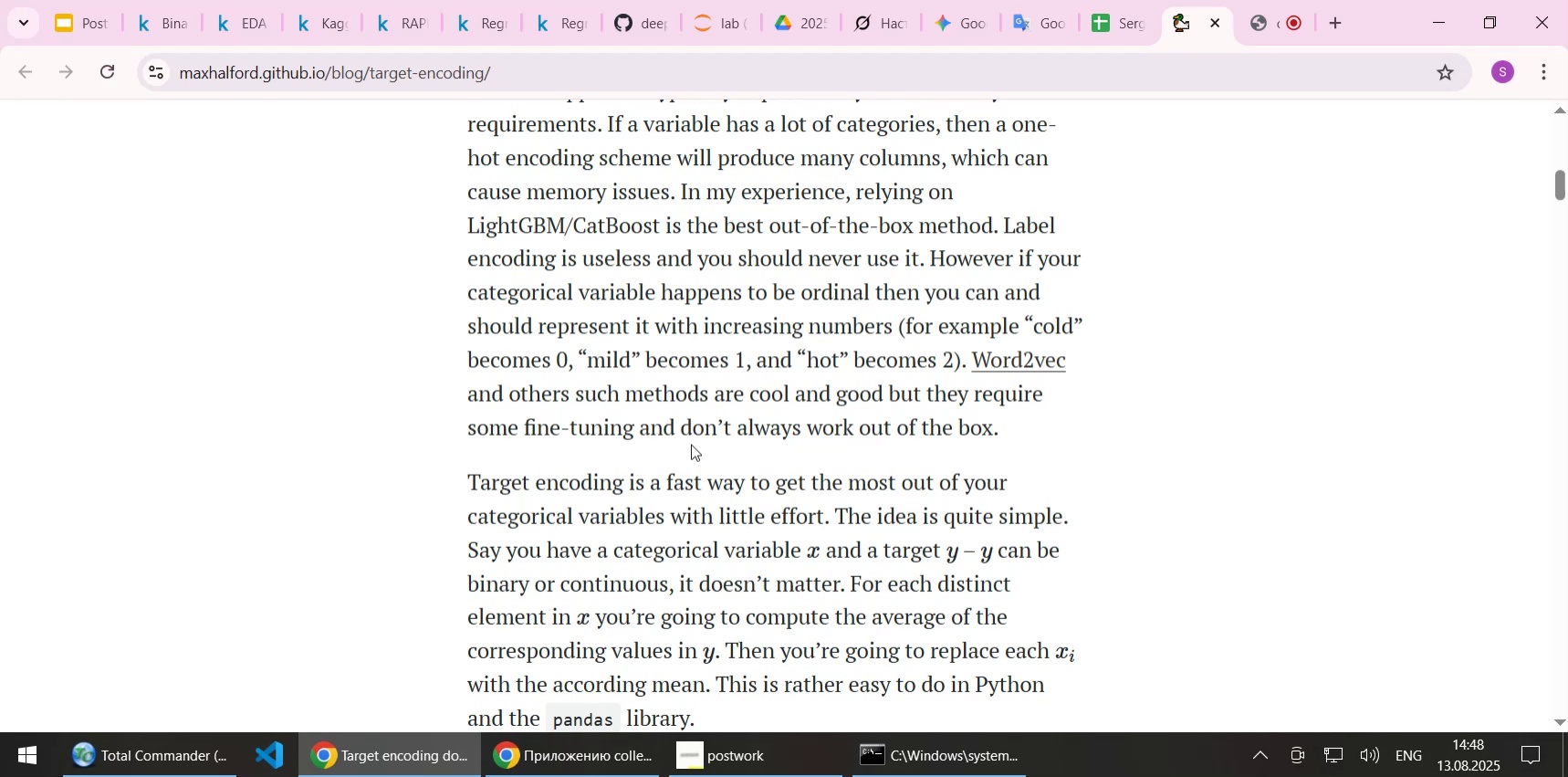 
scroll: coordinate [691, 444], scroll_direction: down, amount: 1.0
 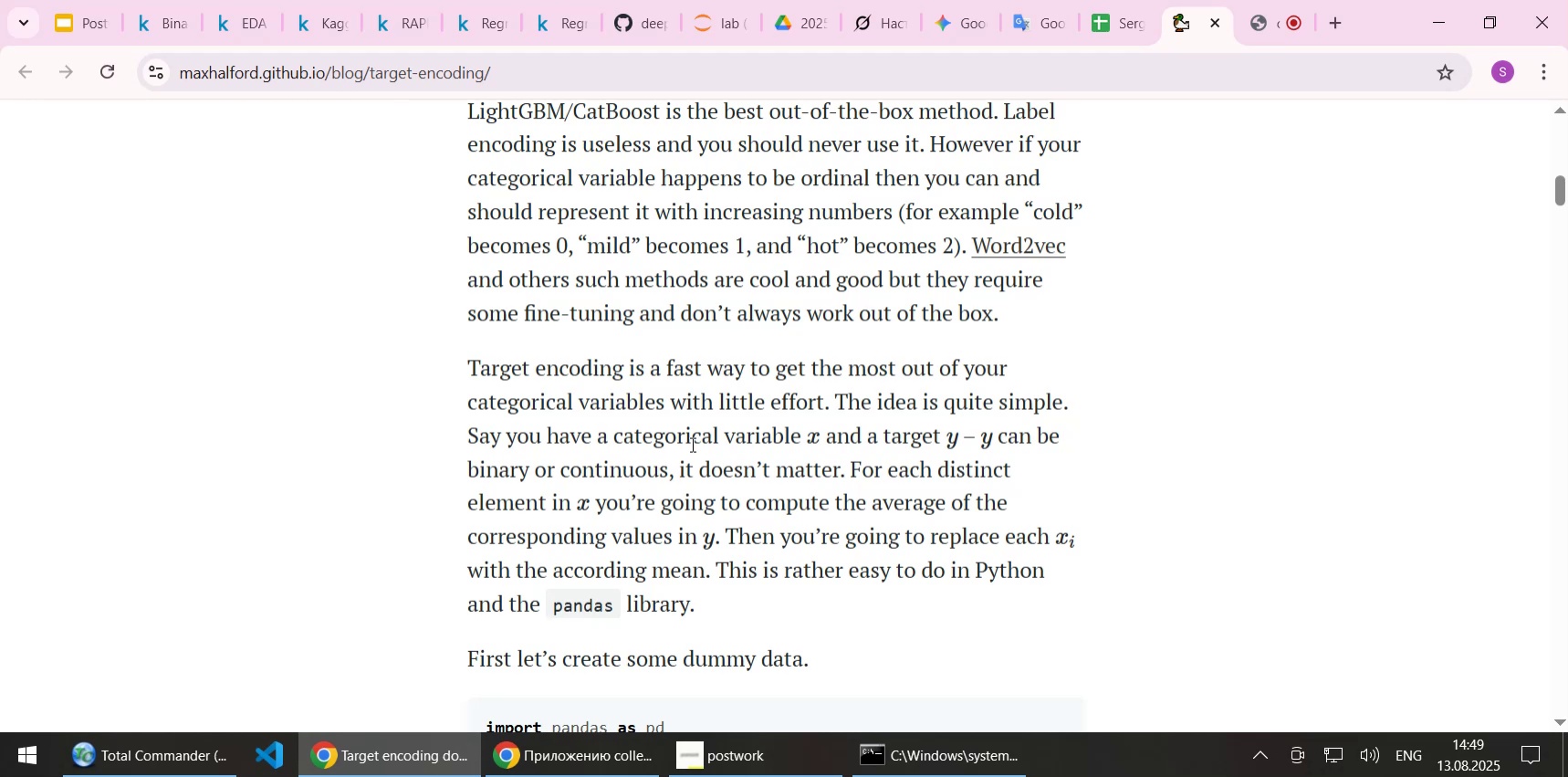 
wait(17.92)
 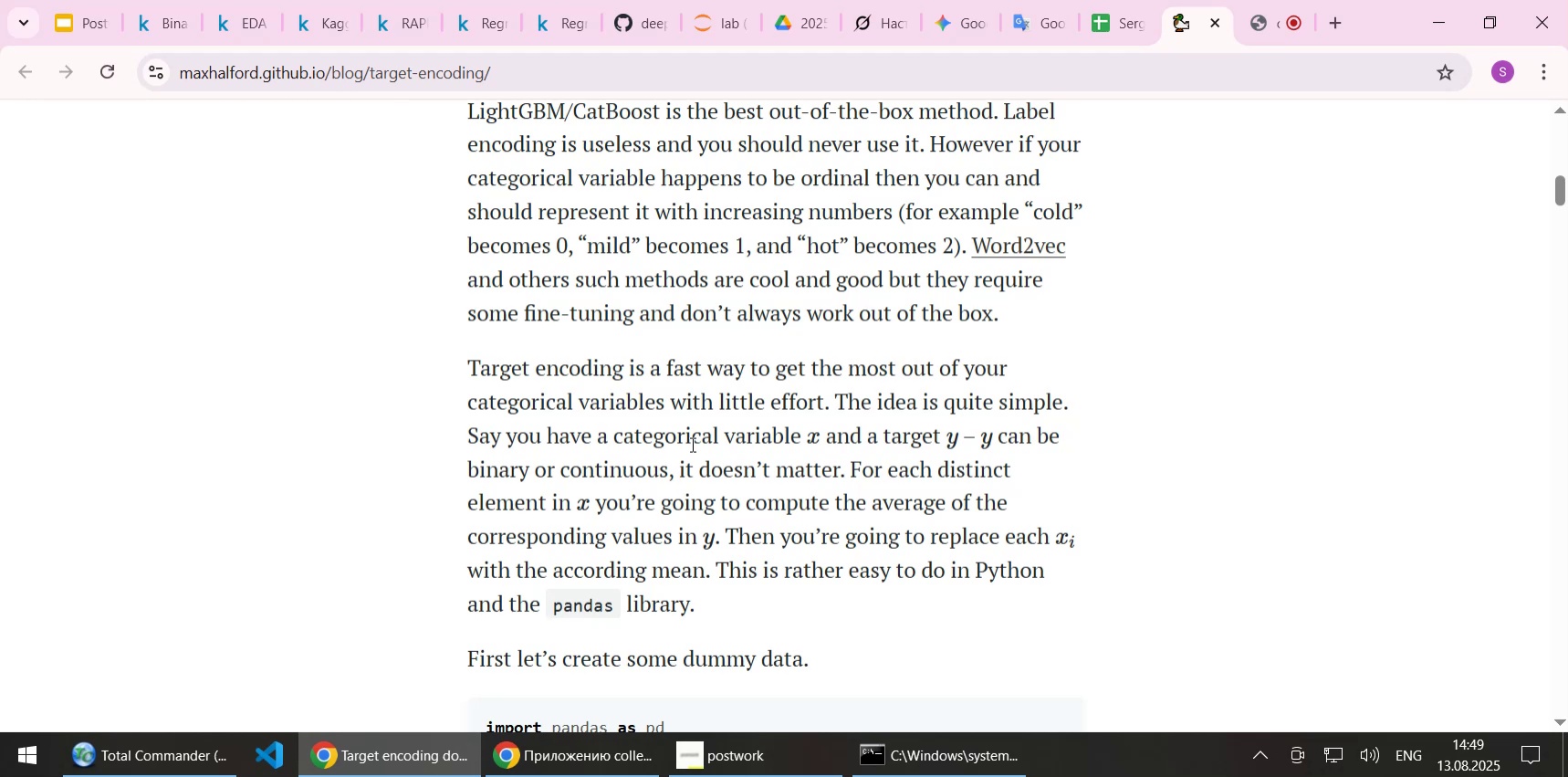 
scroll: coordinate [691, 444], scroll_direction: down, amount: 2.0
 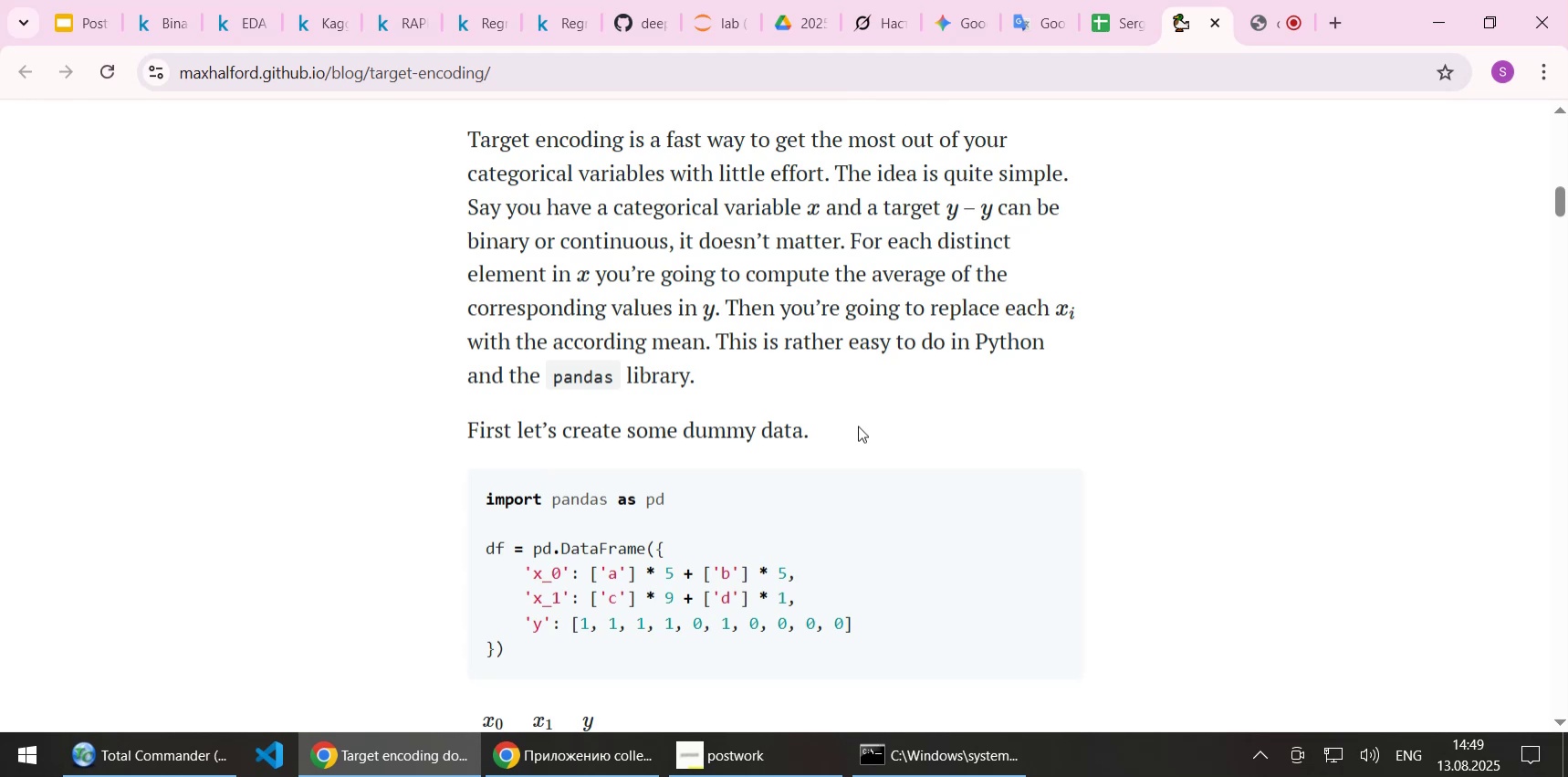 
wait(33.17)
 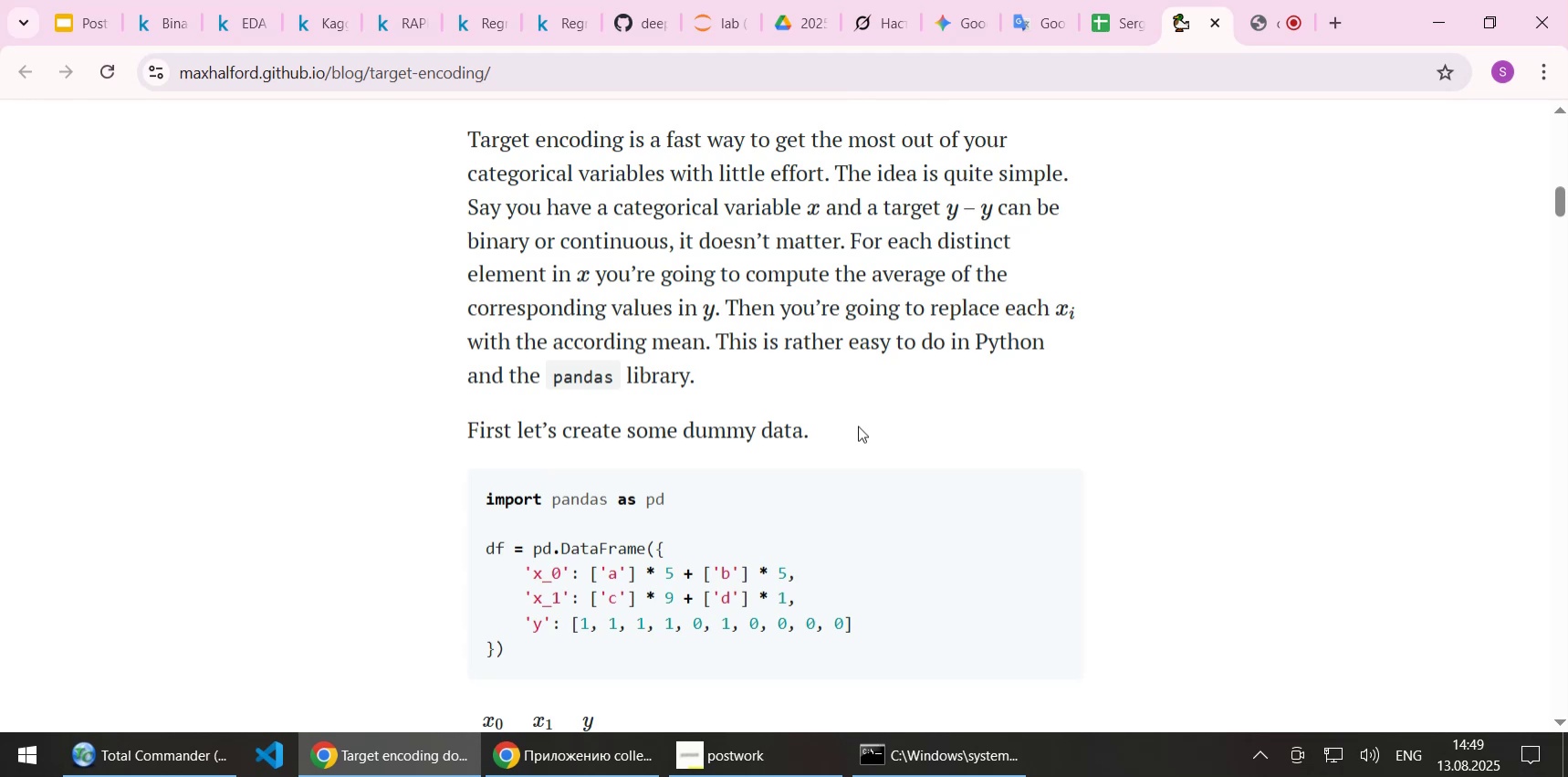 
scroll: coordinate [852, 442], scroll_direction: down, amount: 2.0
 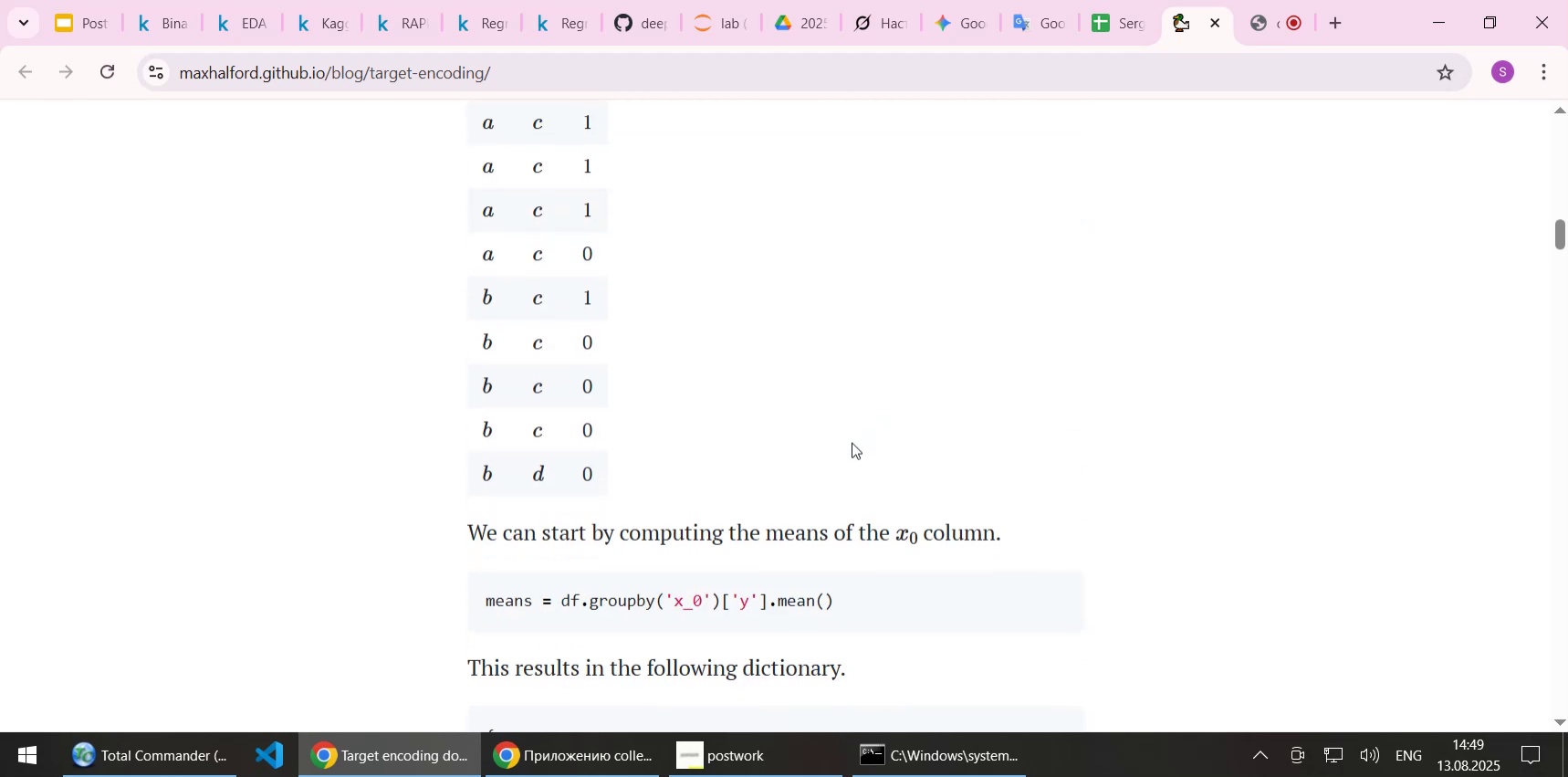 
scroll: coordinate [852, 442], scroll_direction: up, amount: 2.0
 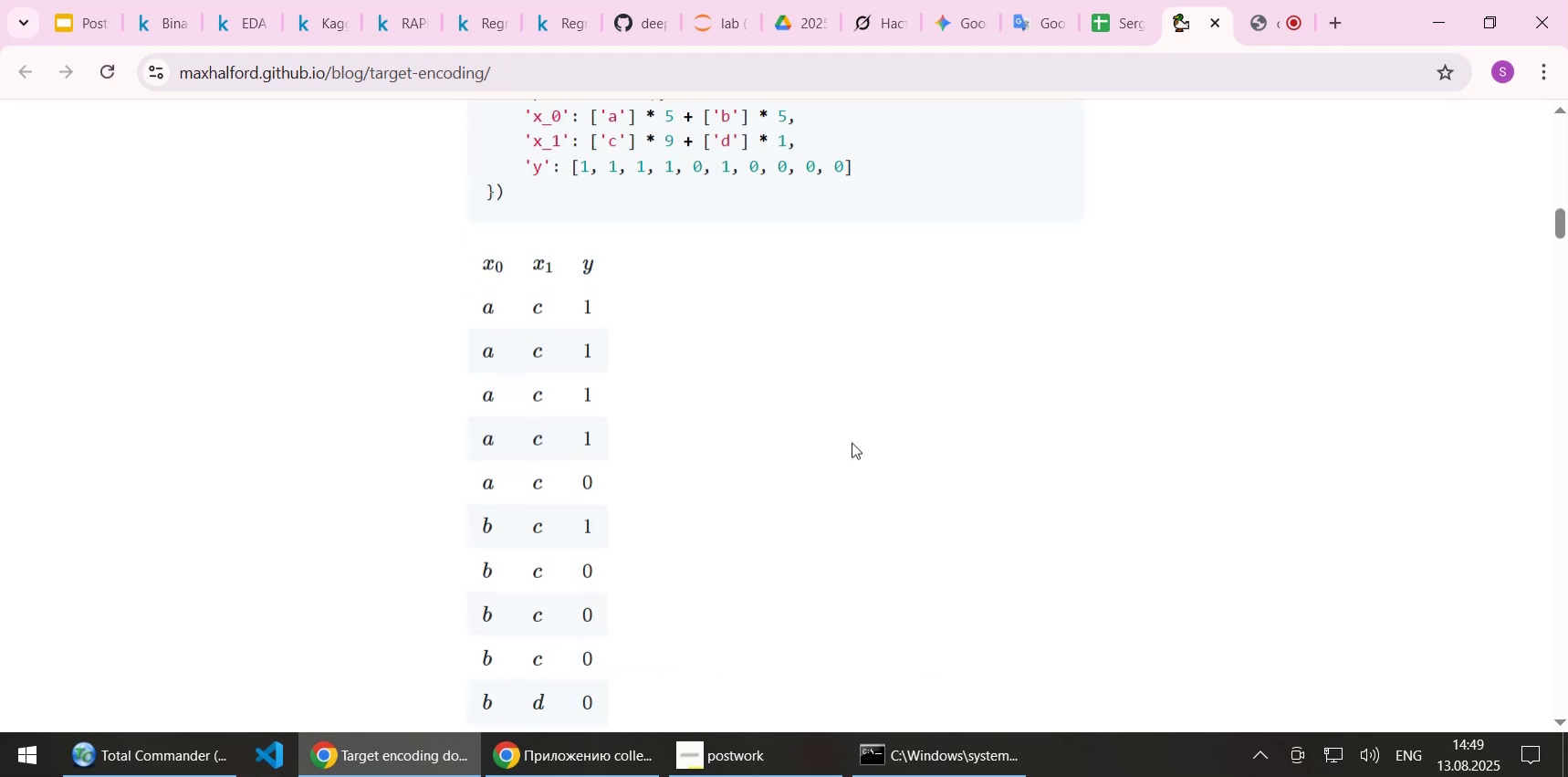 
scroll: coordinate [1039, 389], scroll_direction: down, amount: 5.0
 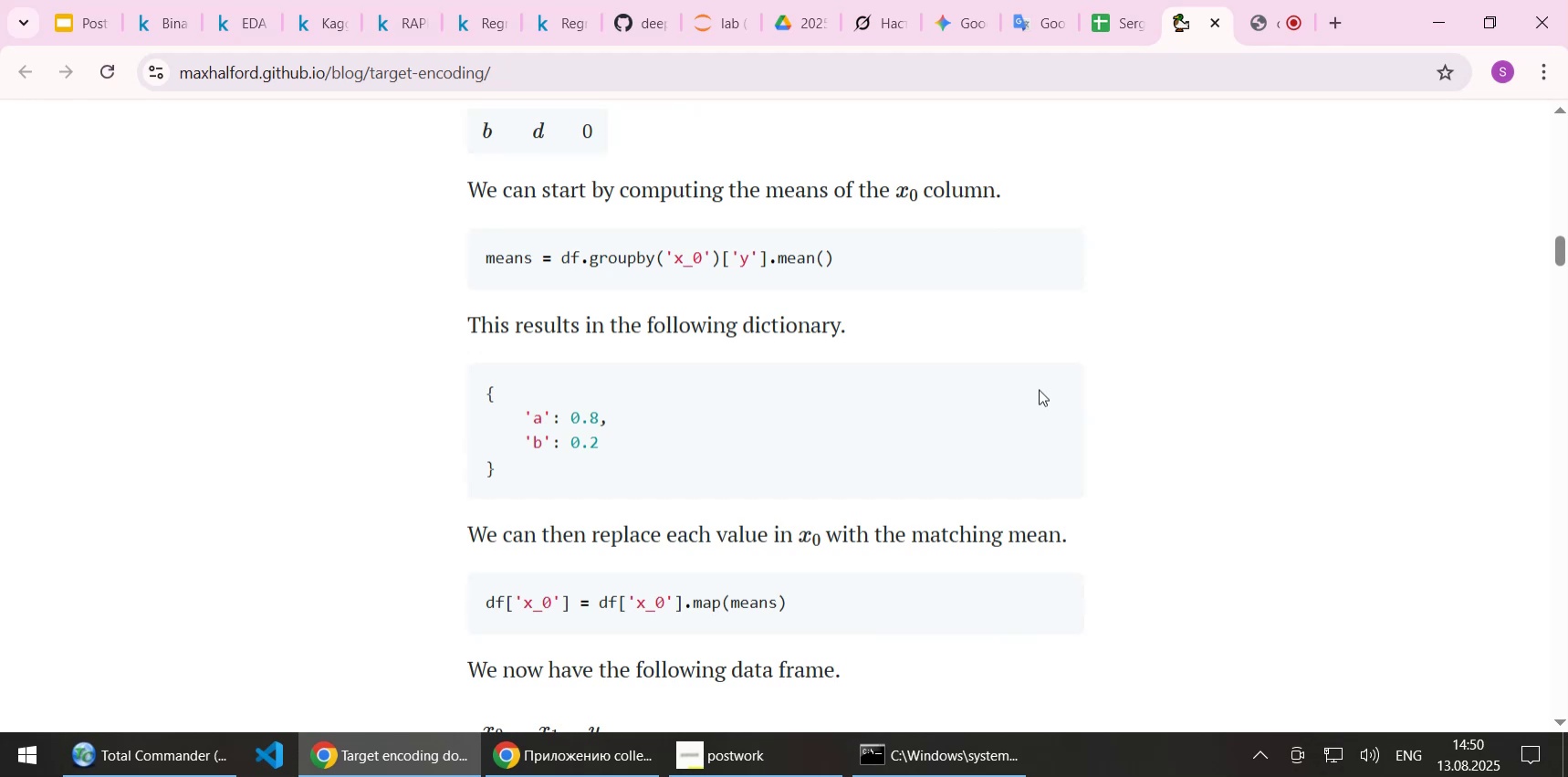 
scroll: coordinate [1039, 389], scroll_direction: up, amount: 4.0
 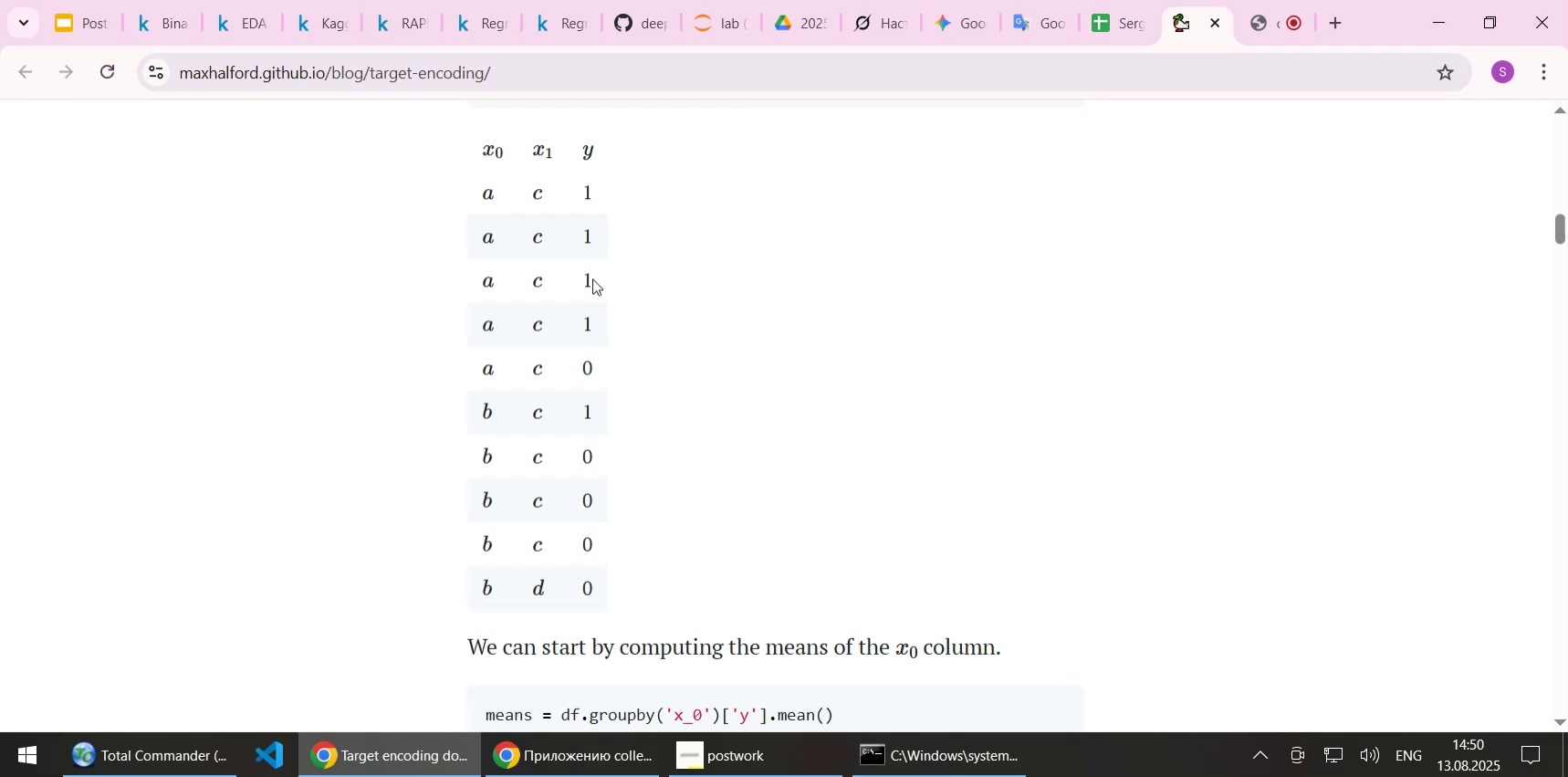 
wait(22.99)
 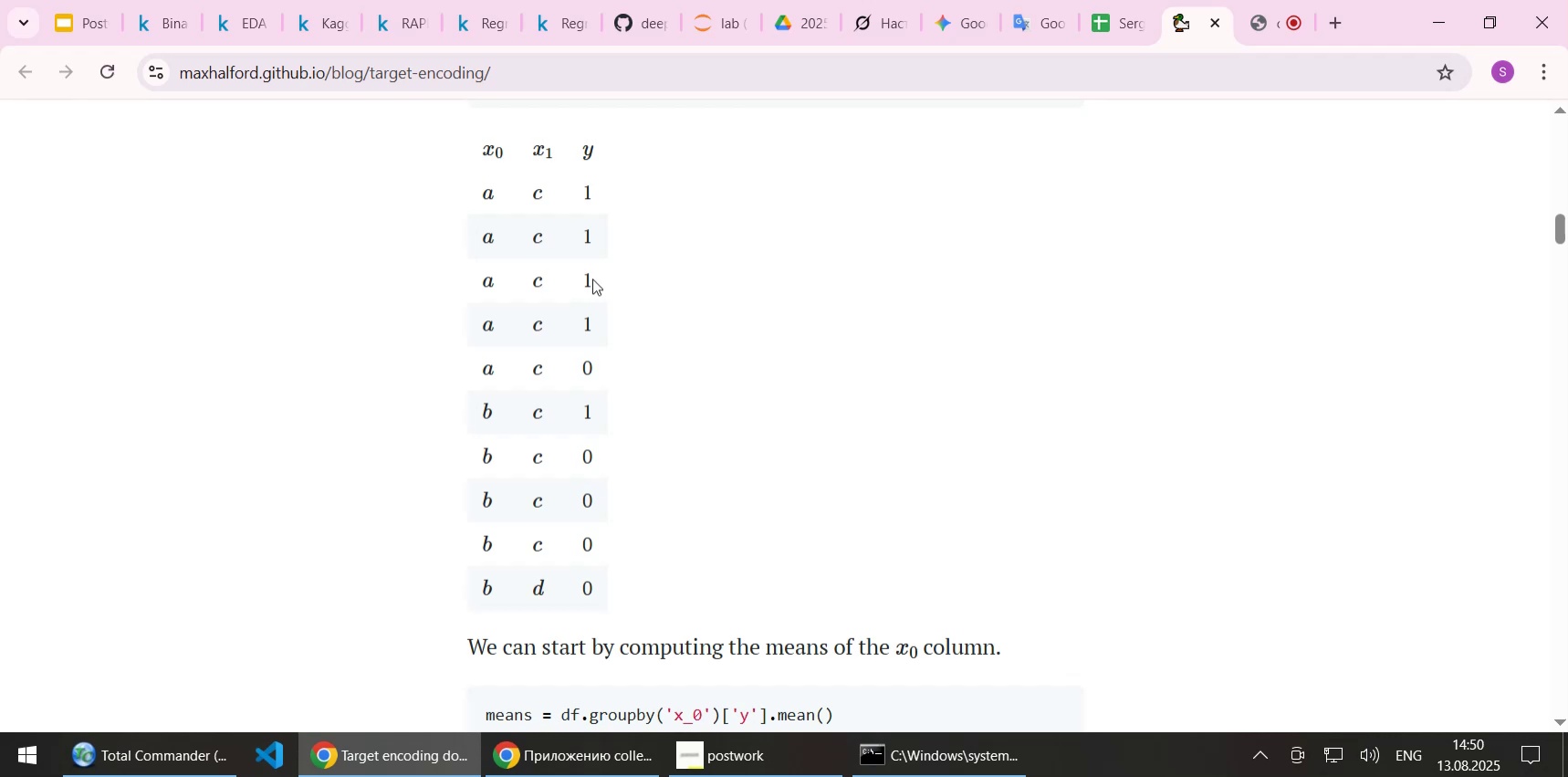 
scroll: coordinate [946, 551], scroll_direction: down, amount: 6.0
 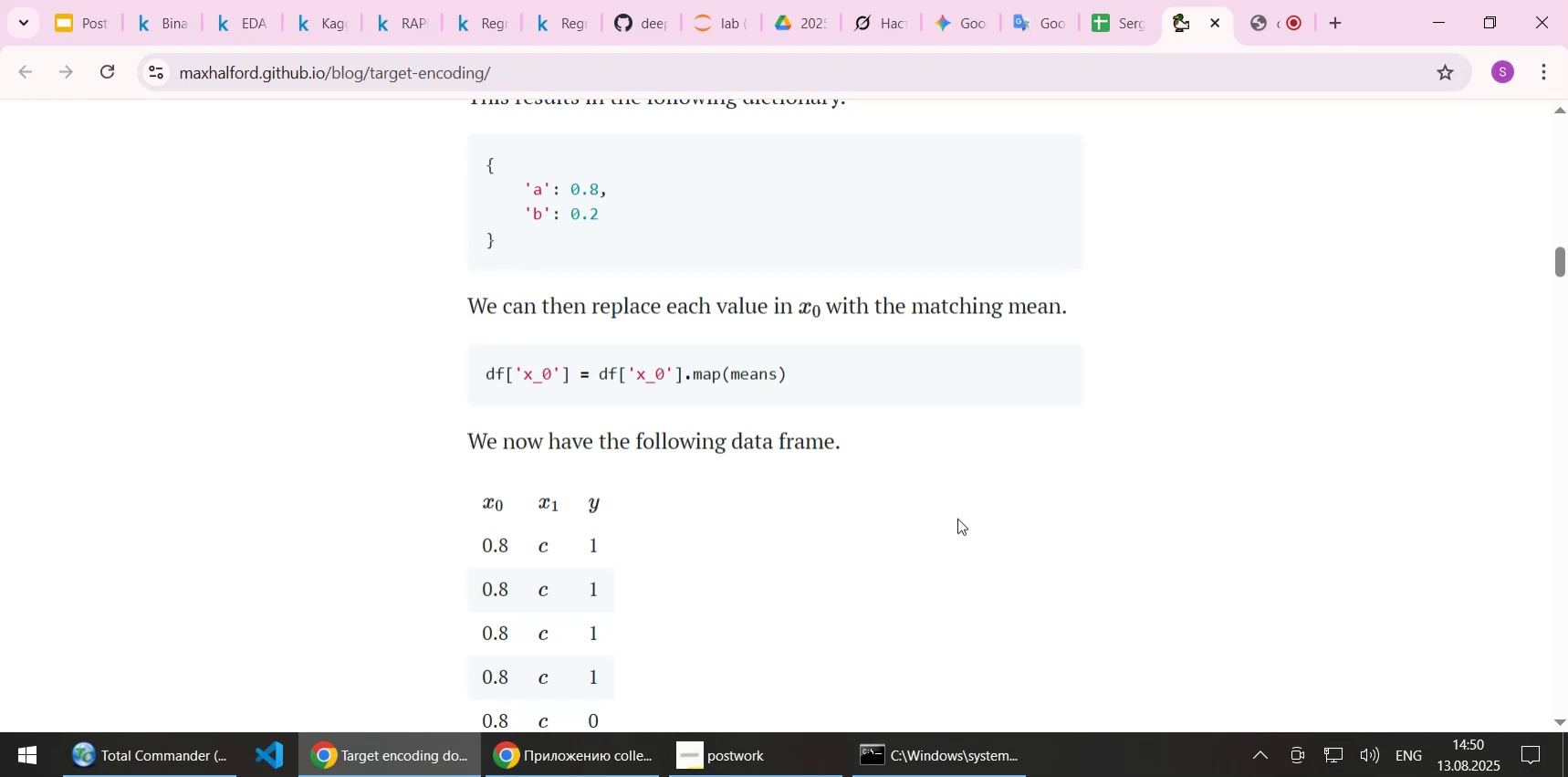 
wait(13.87)
 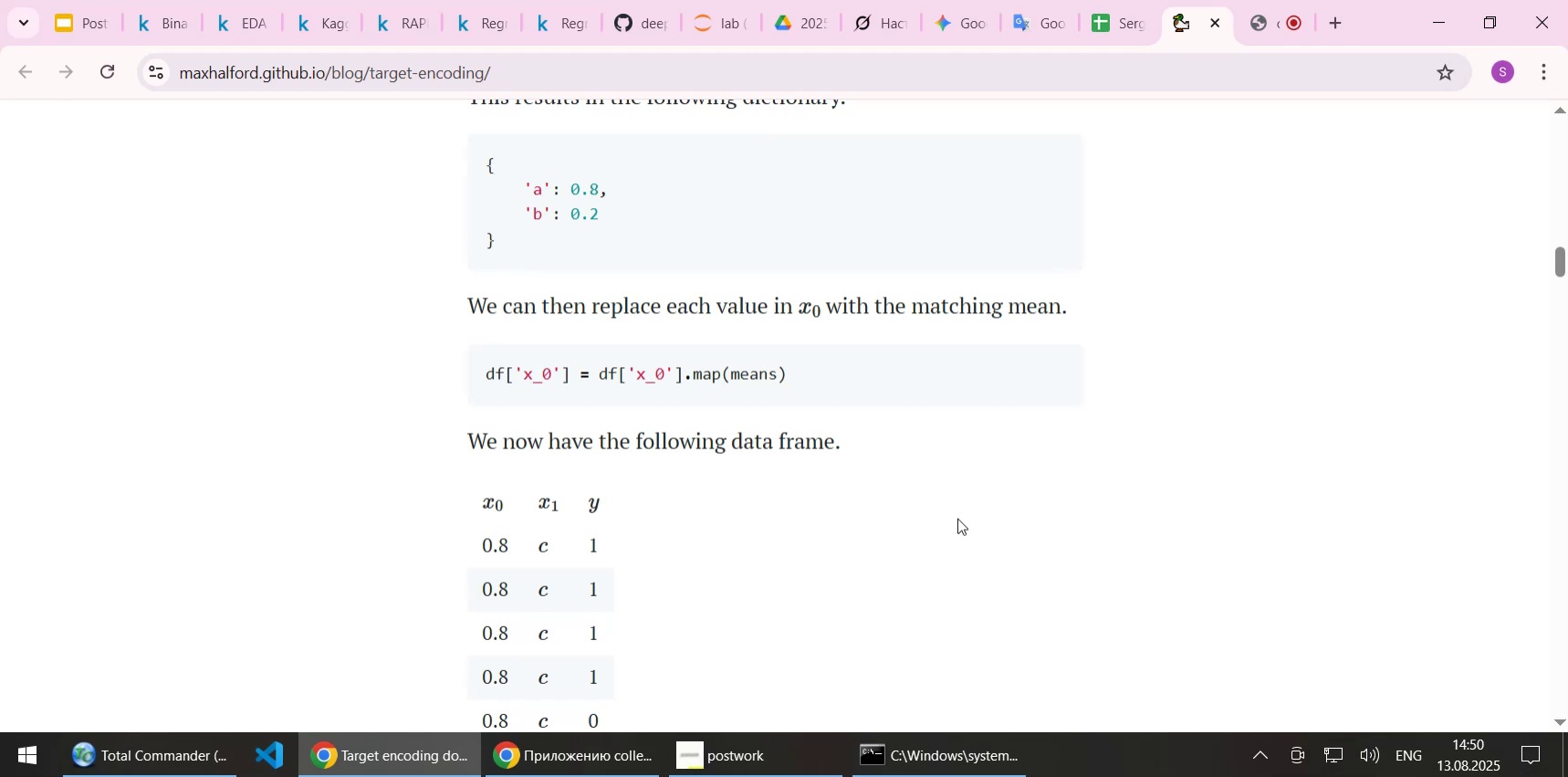 
scroll: coordinate [846, 466], scroll_direction: down, amount: 1.0
 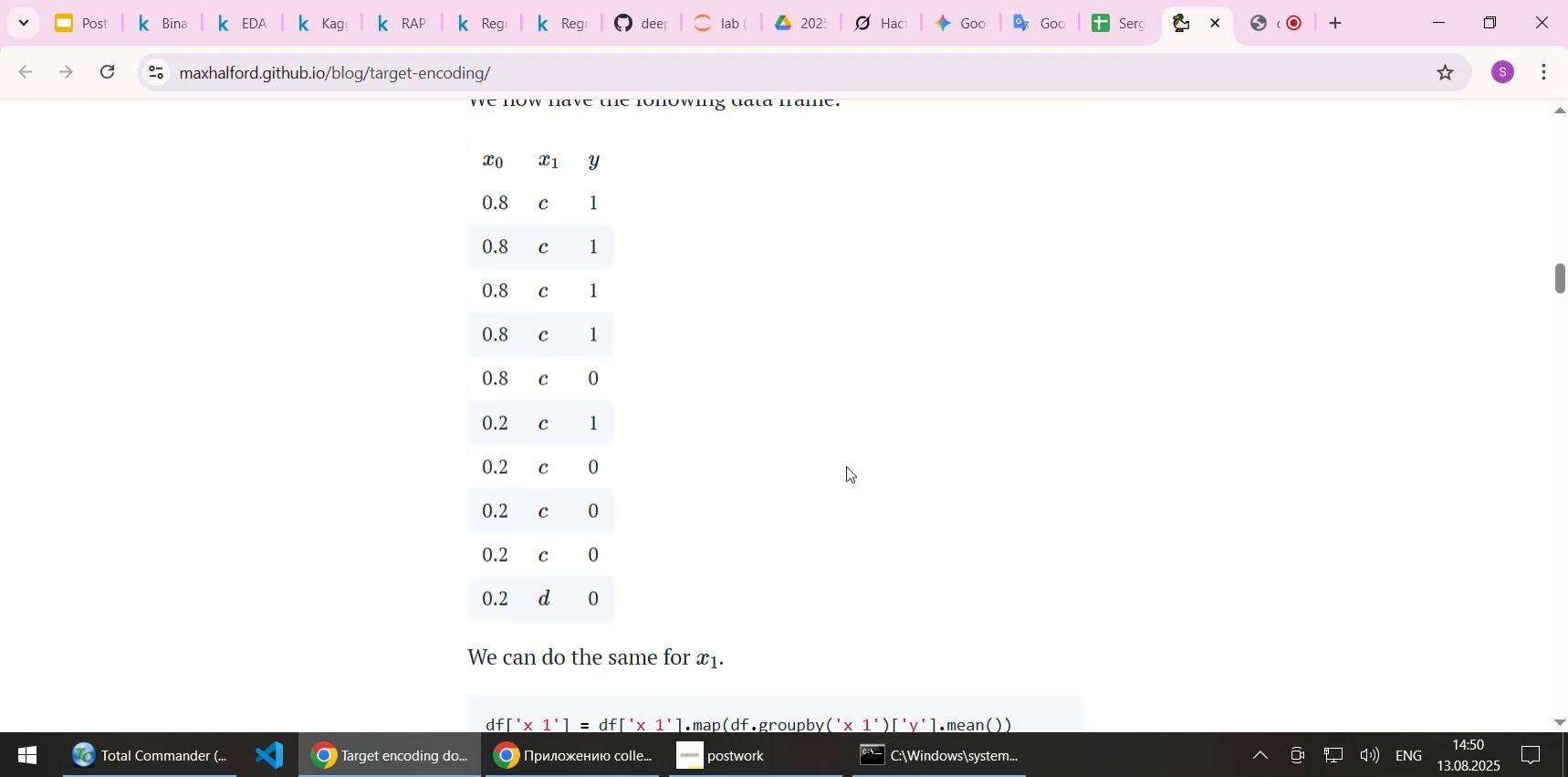 
scroll: coordinate [846, 466], scroll_direction: up, amount: 1.0
 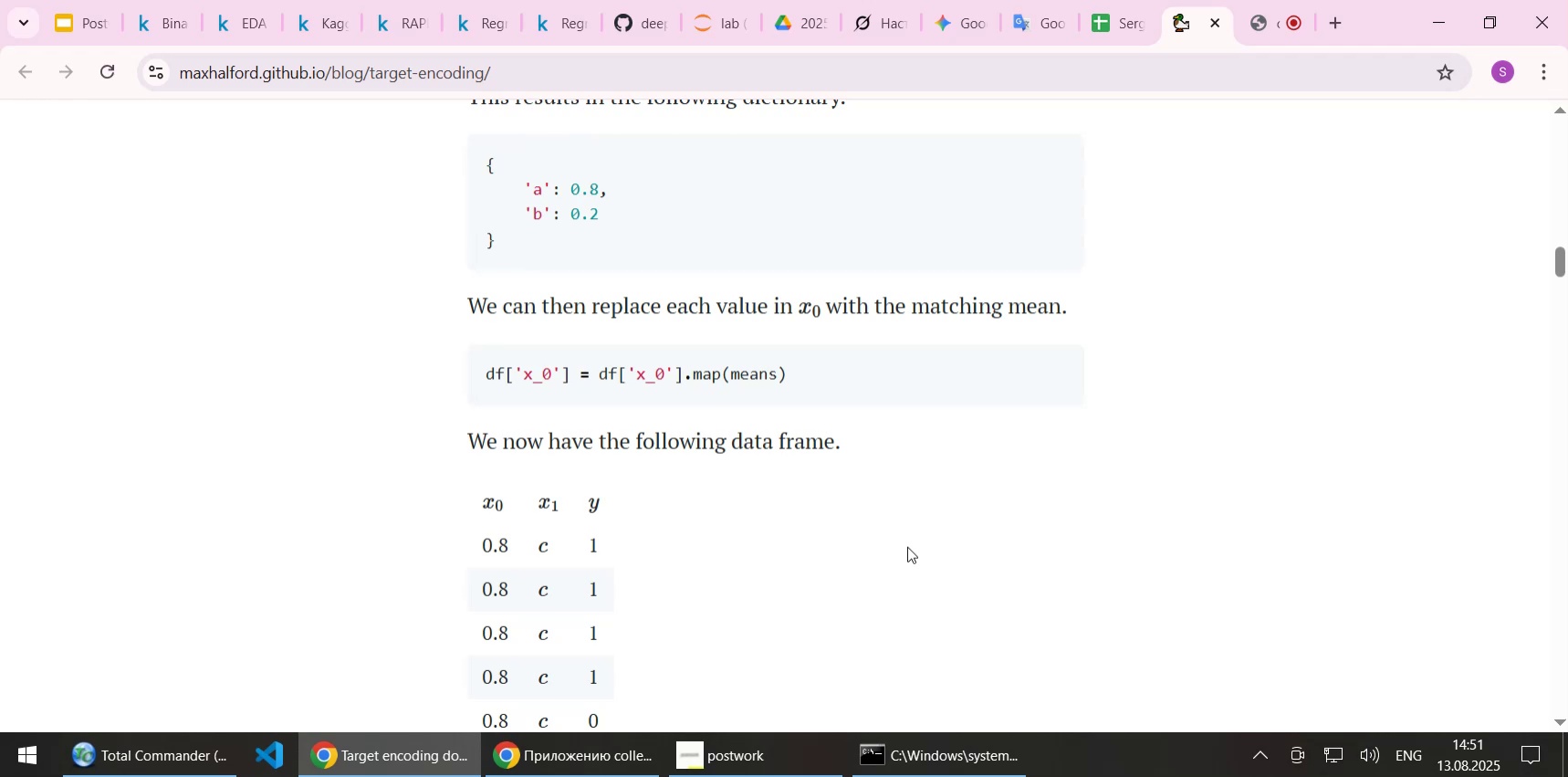 
wait(36.07)
 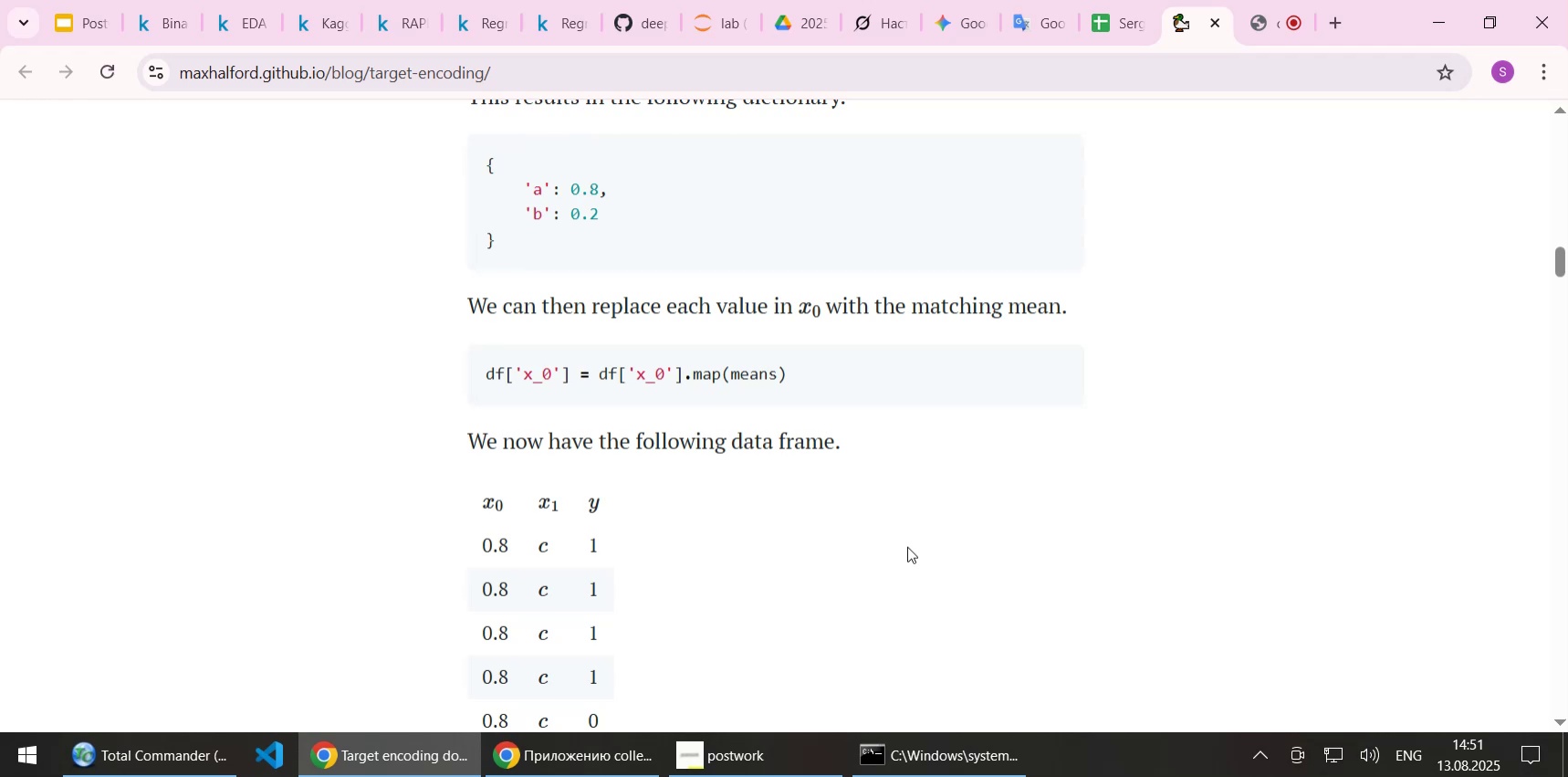 
scroll: coordinate [907, 546], scroll_direction: down, amount: 3.0
 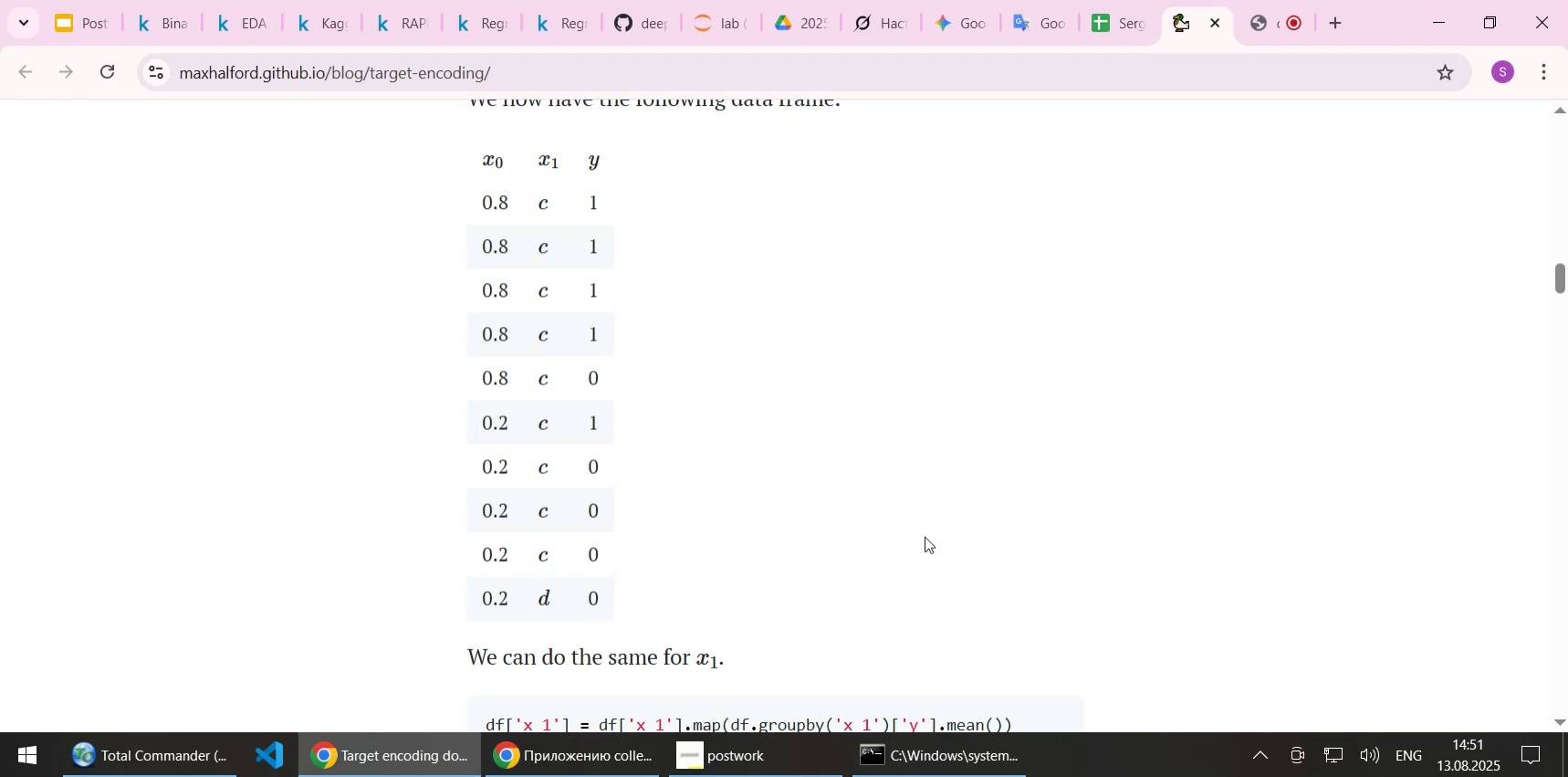 
wait(7.16)
 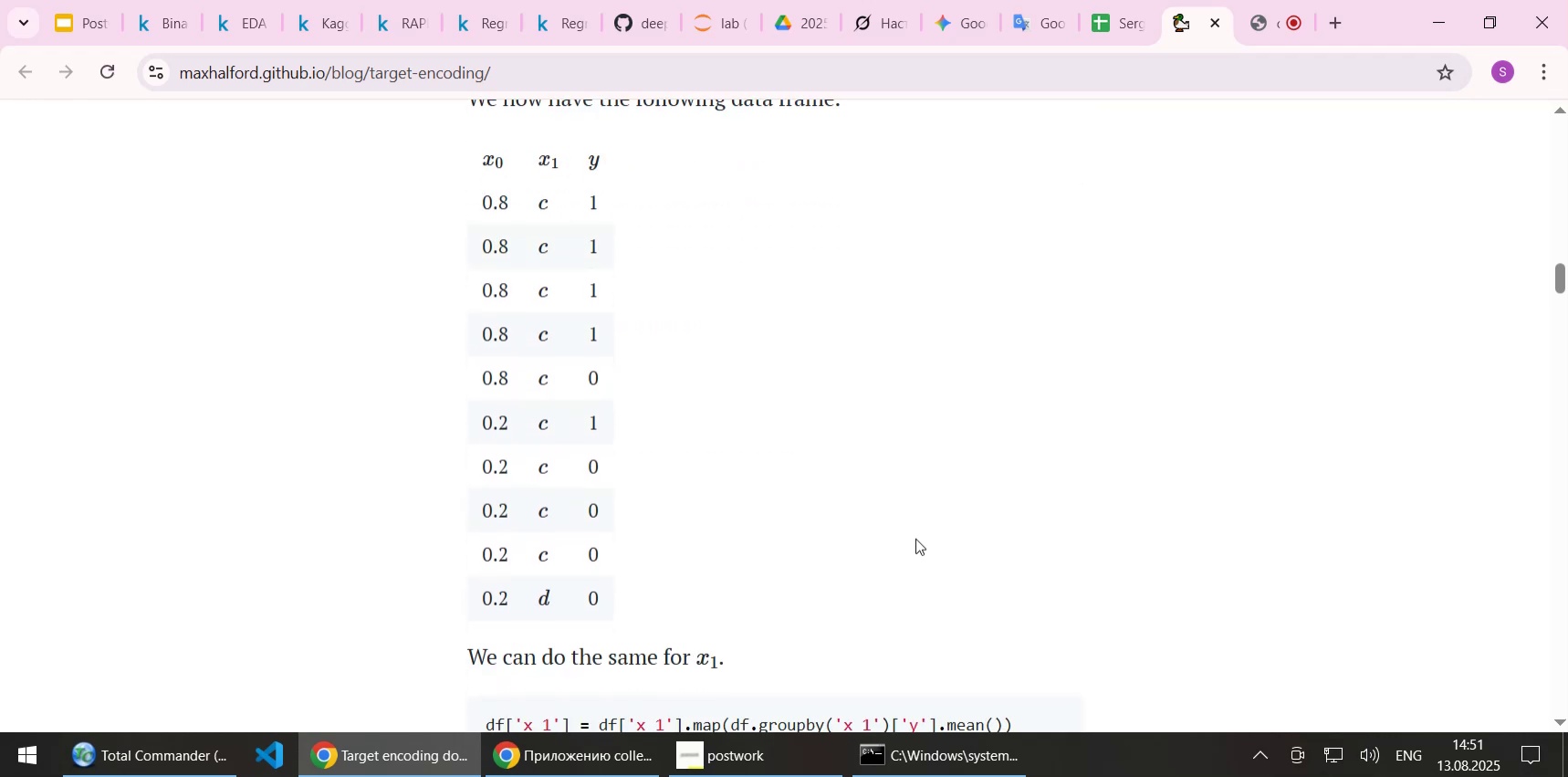 
scroll: coordinate [925, 537], scroll_direction: up, amount: 1.0
 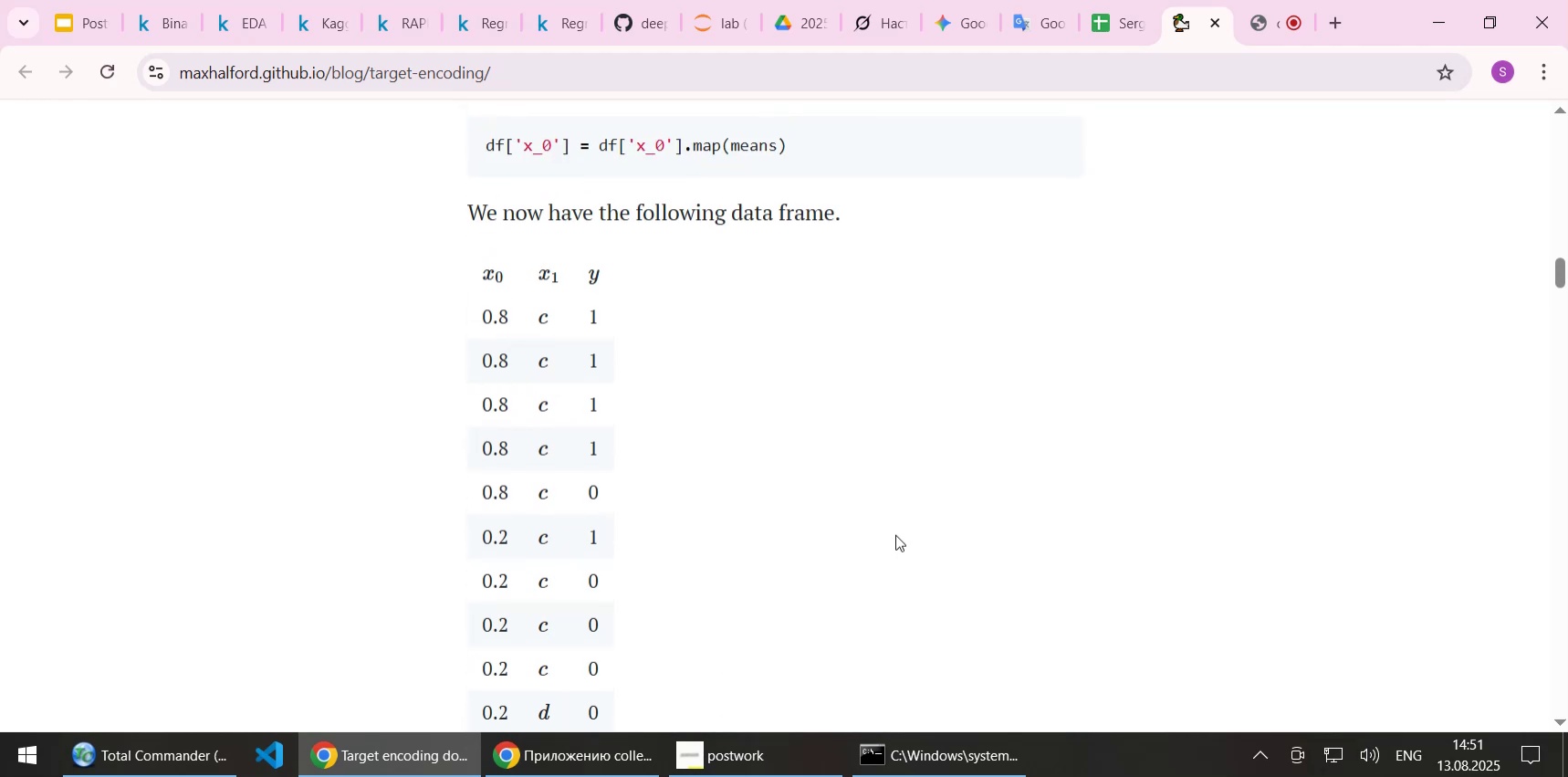 
scroll: coordinate [898, 528], scroll_direction: down, amount: 1.0
 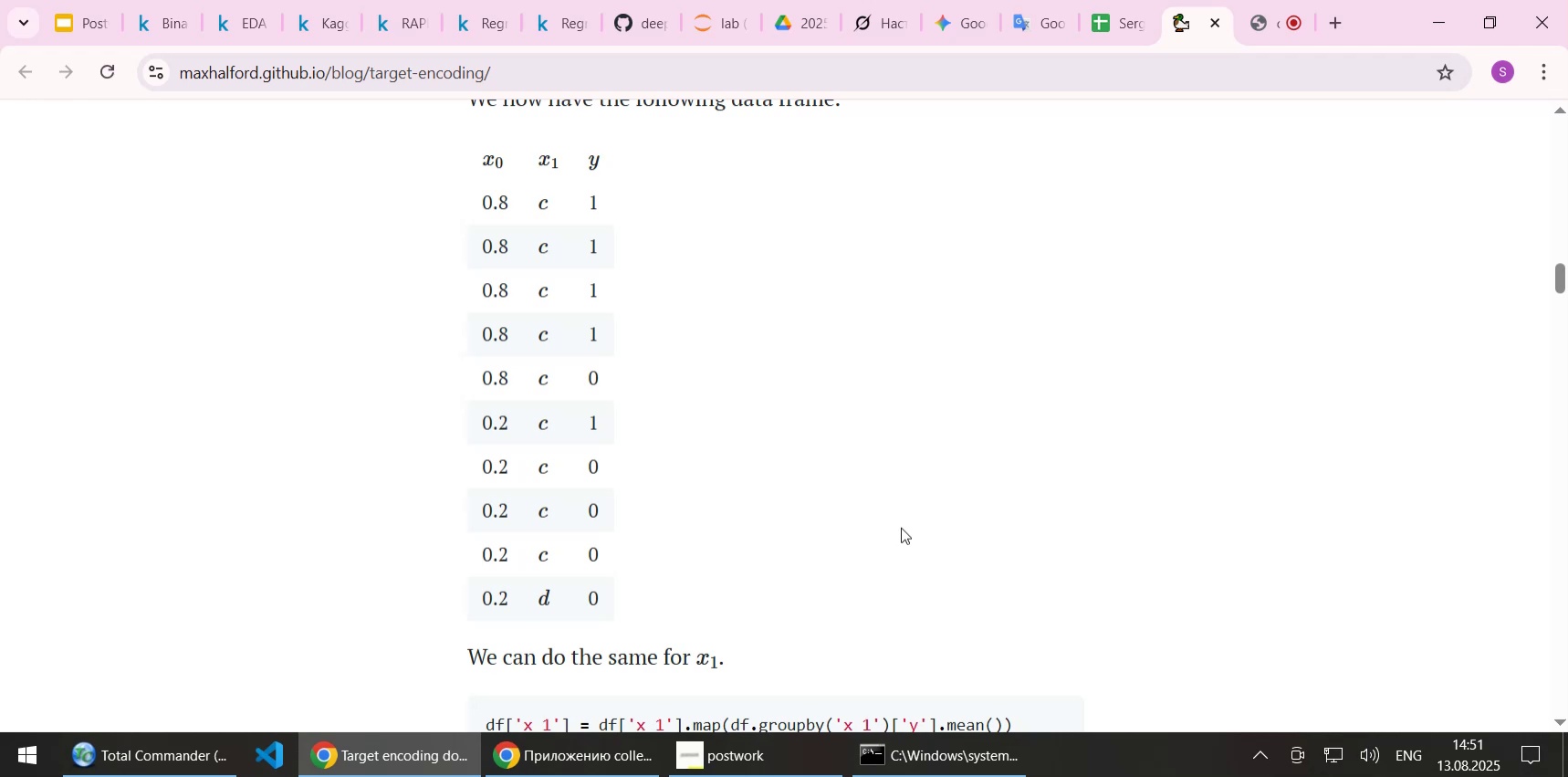 
wait(13.43)
 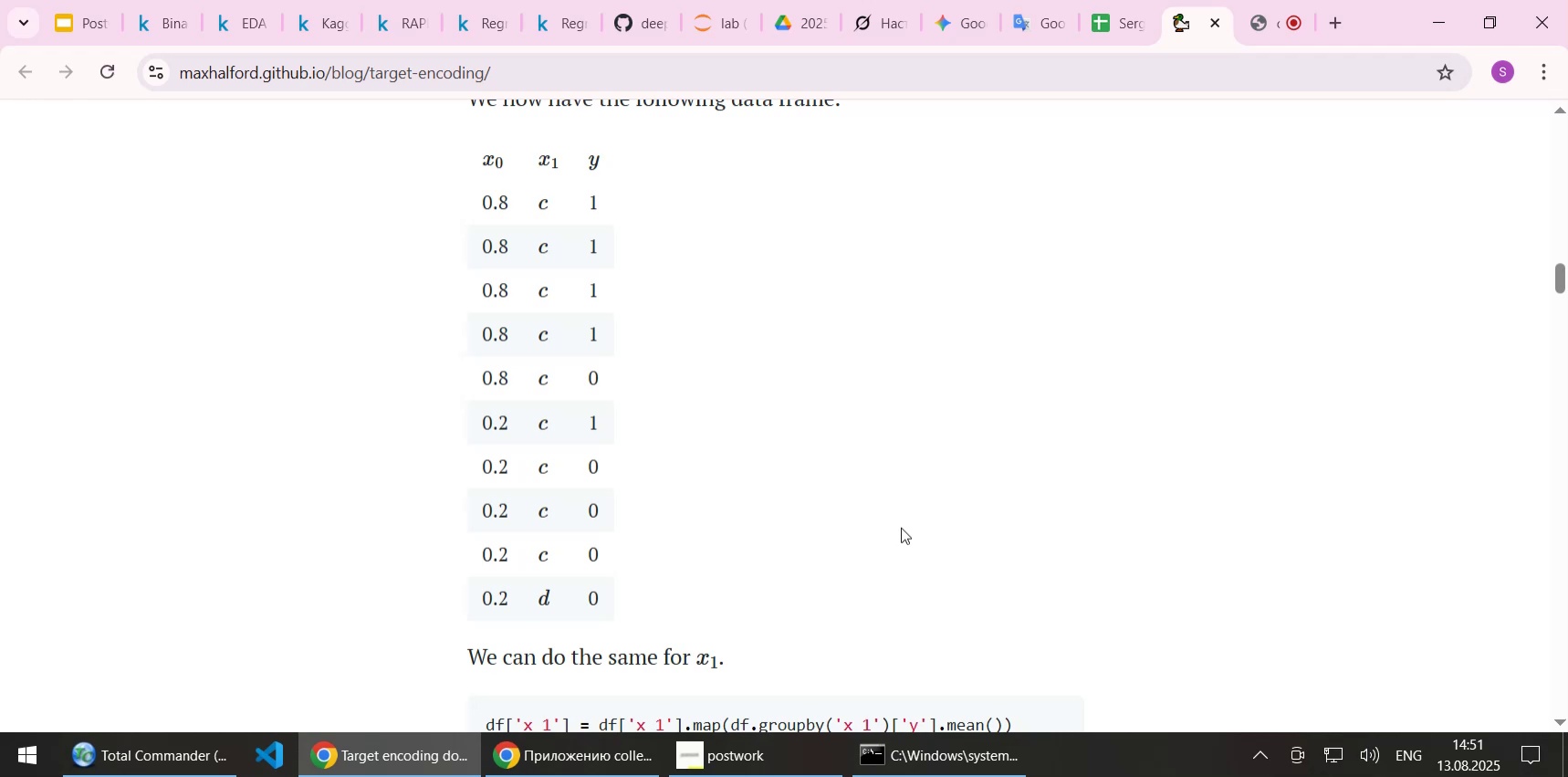 
key(ArrowDown)
 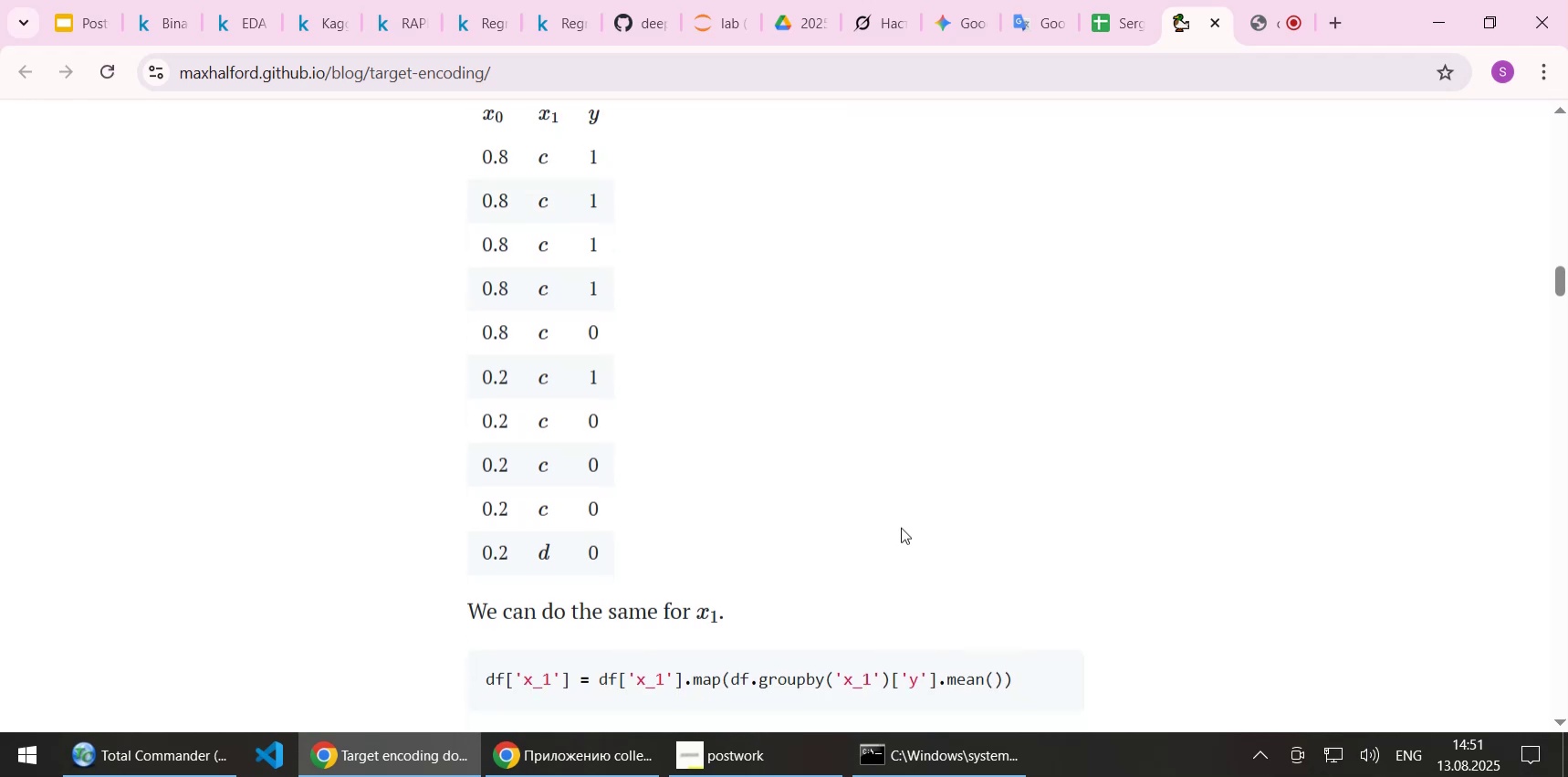 
key(ArrowDown)
 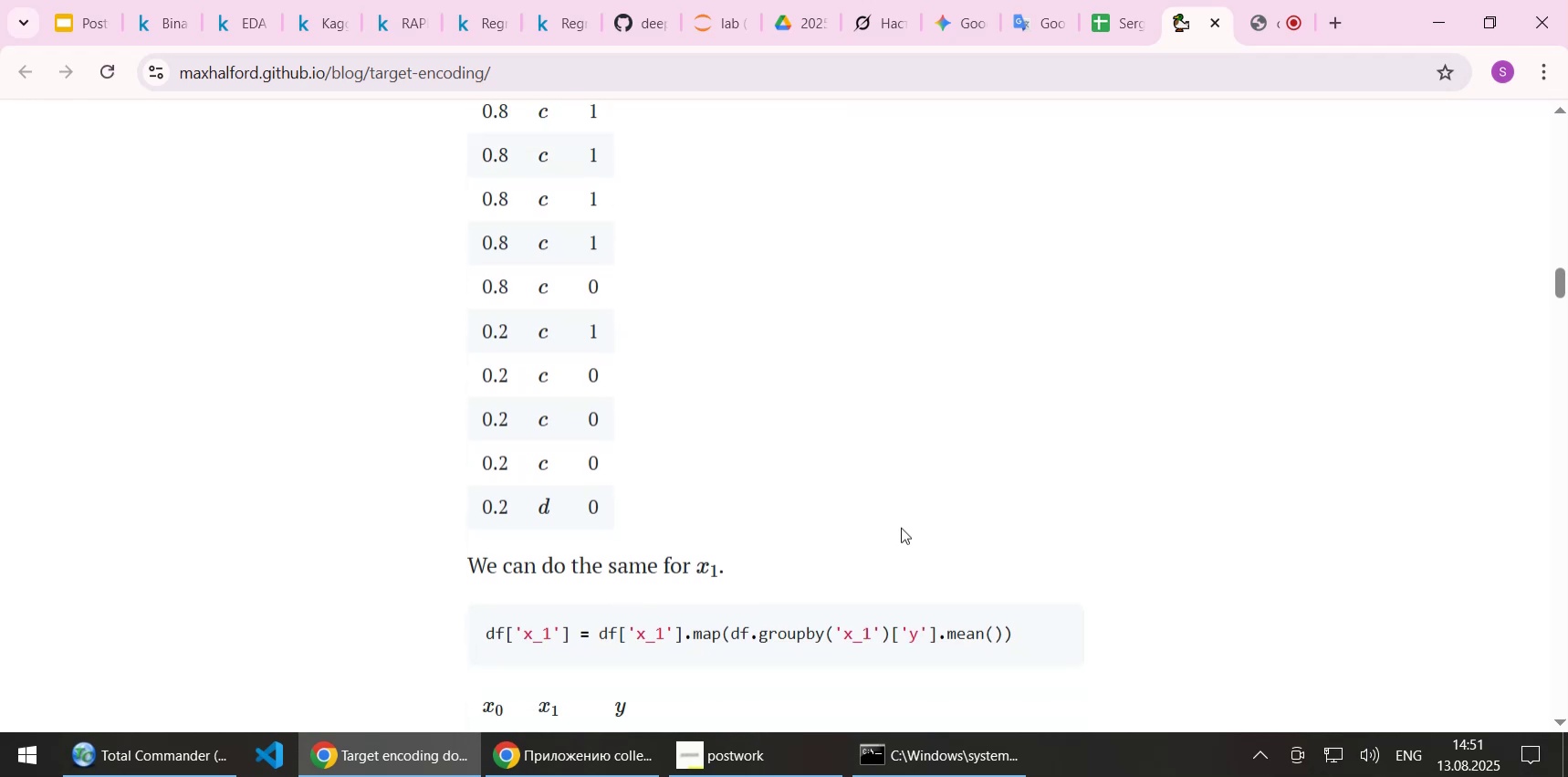 
key(ArrowDown)
 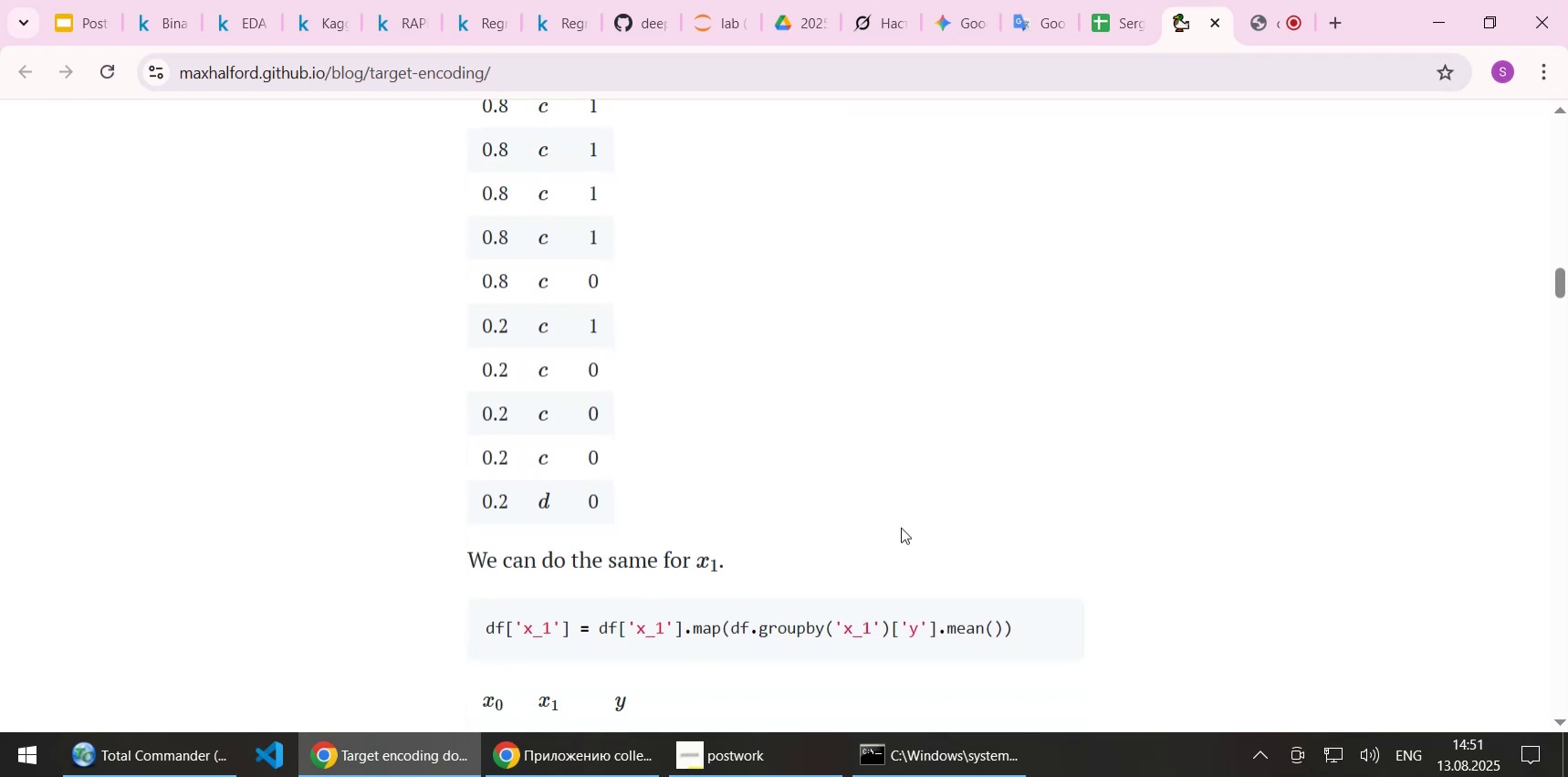 
key(ArrowDown)
 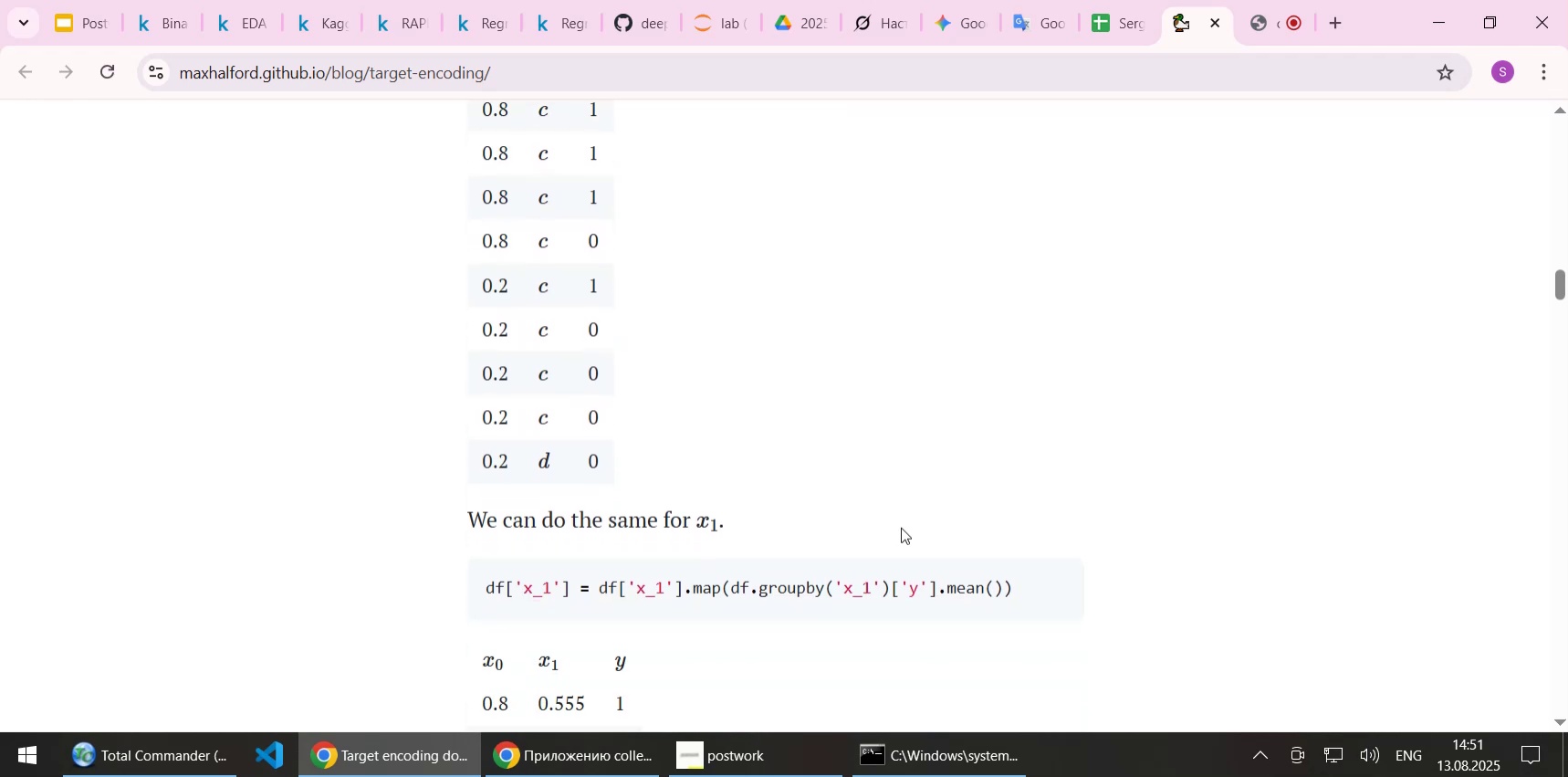 
key(ArrowDown)
 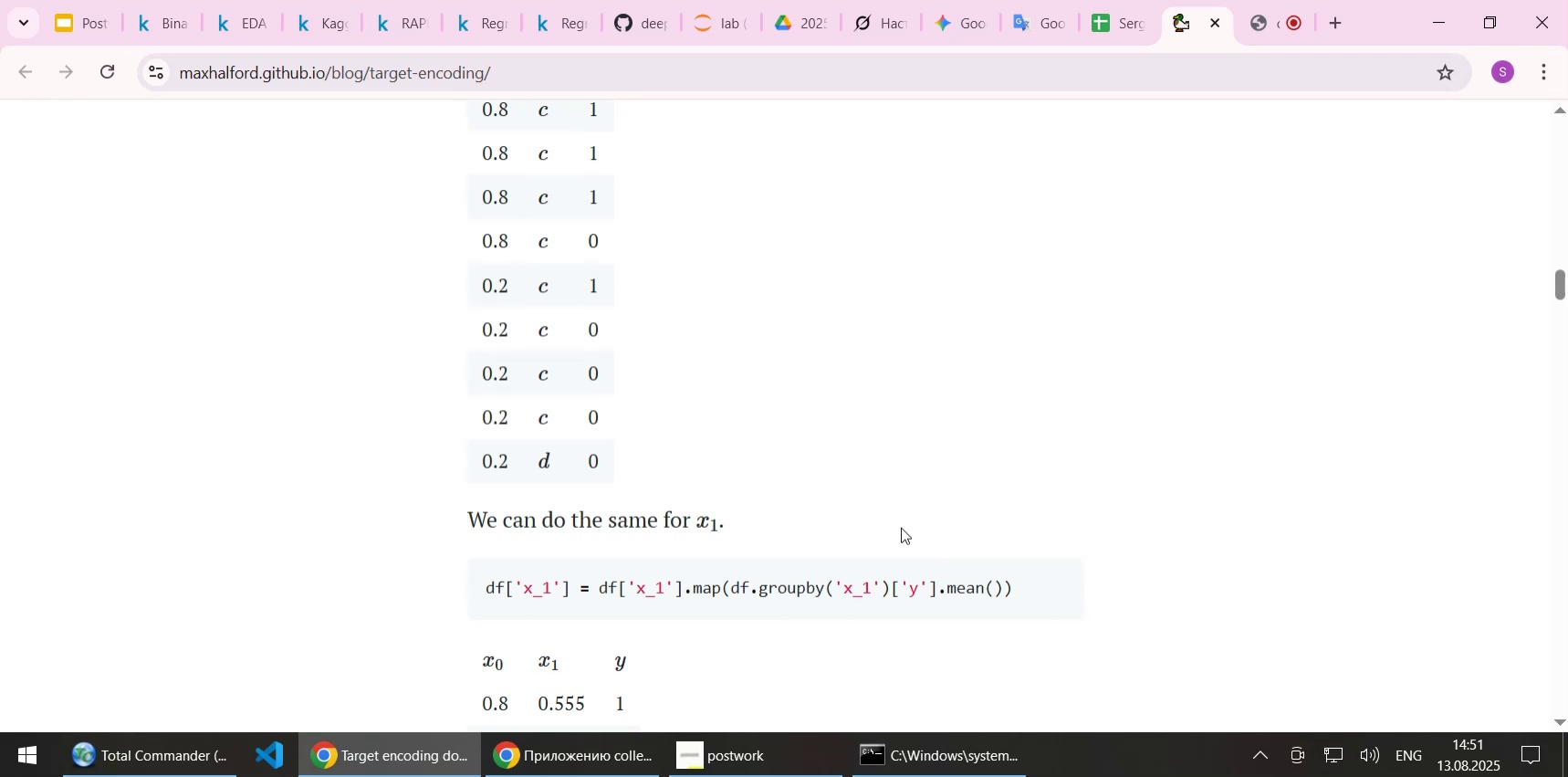 
key(ArrowDown)
 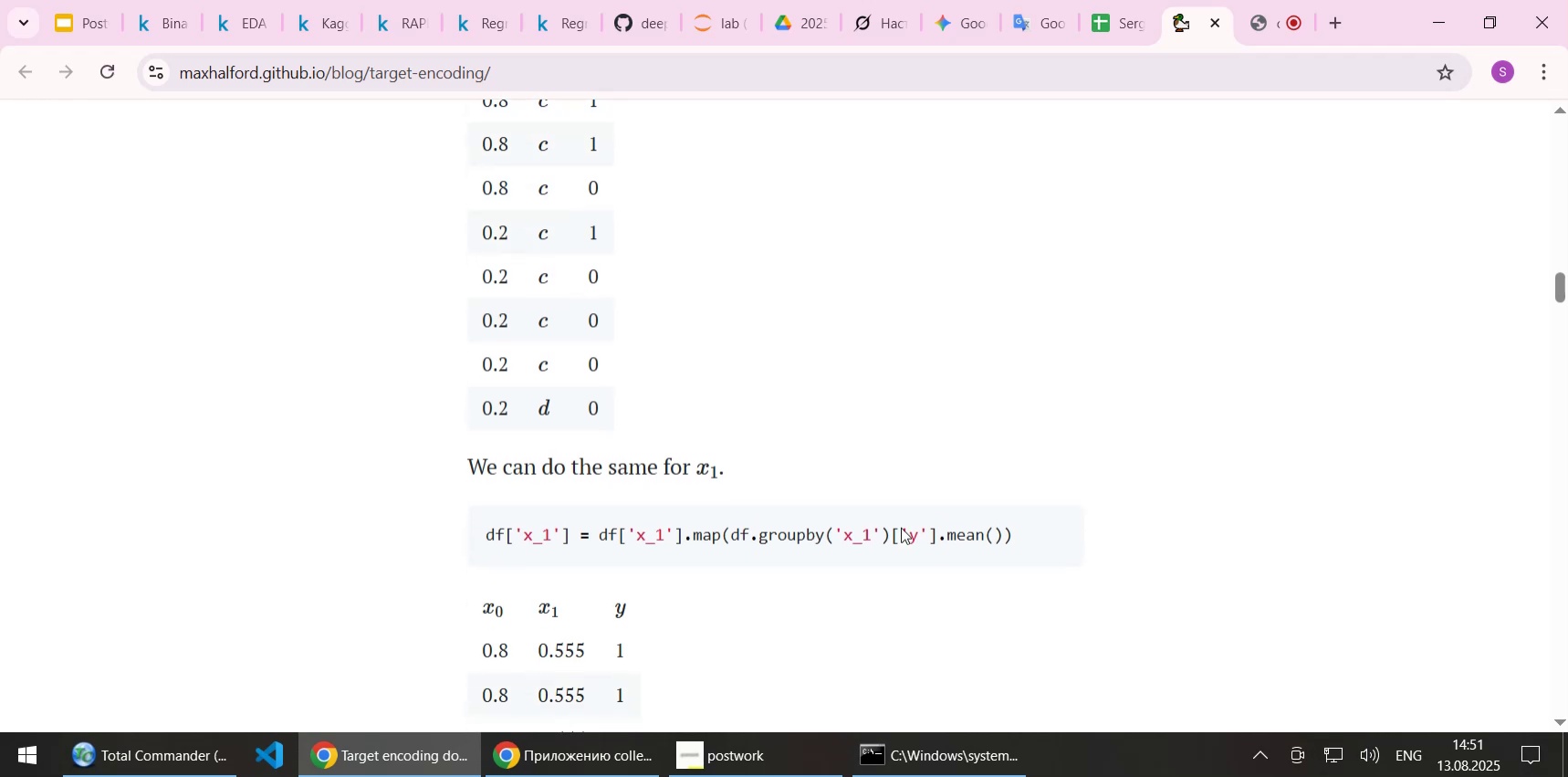 
key(ArrowDown)
 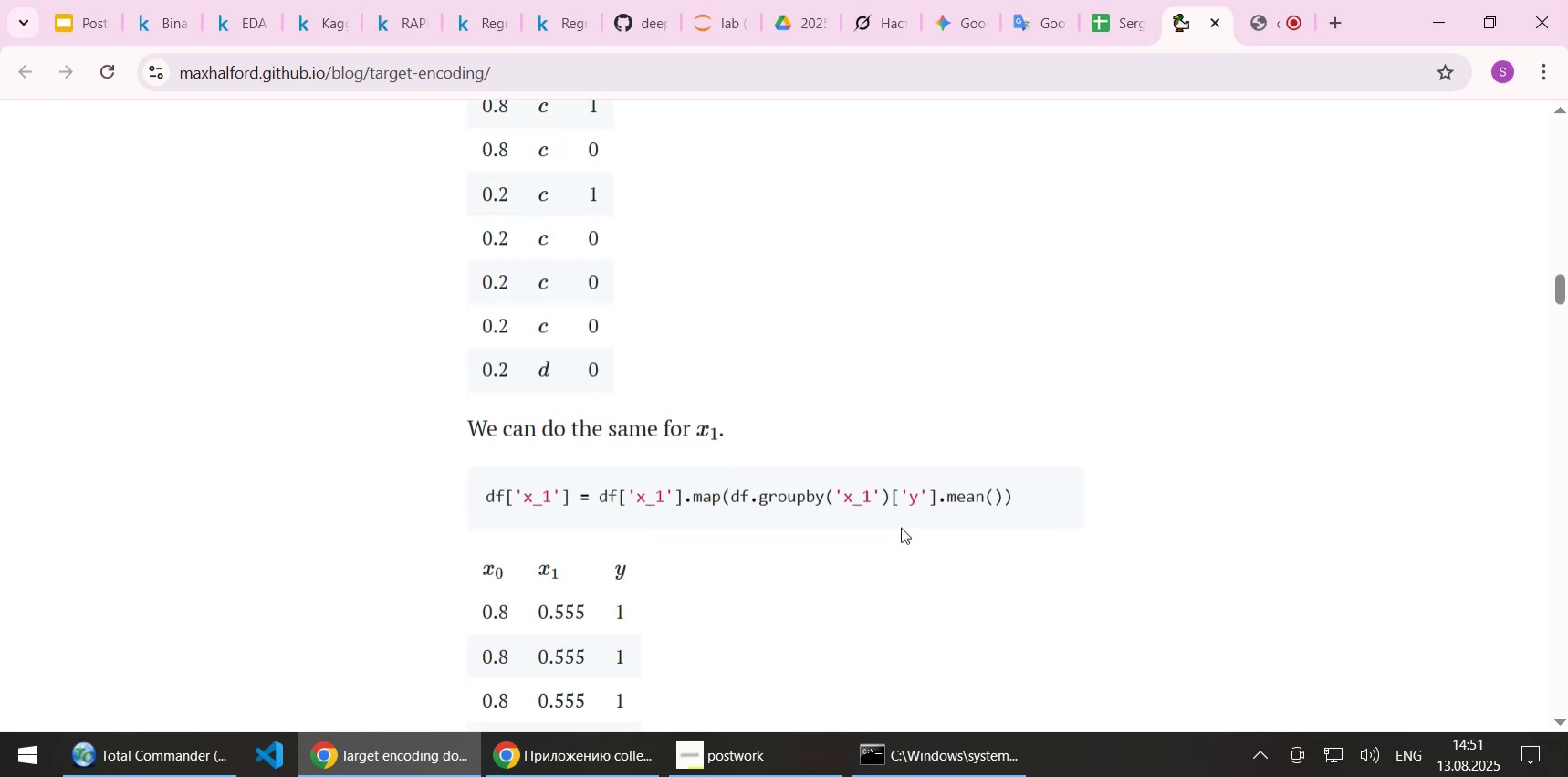 
key(ArrowDown)
 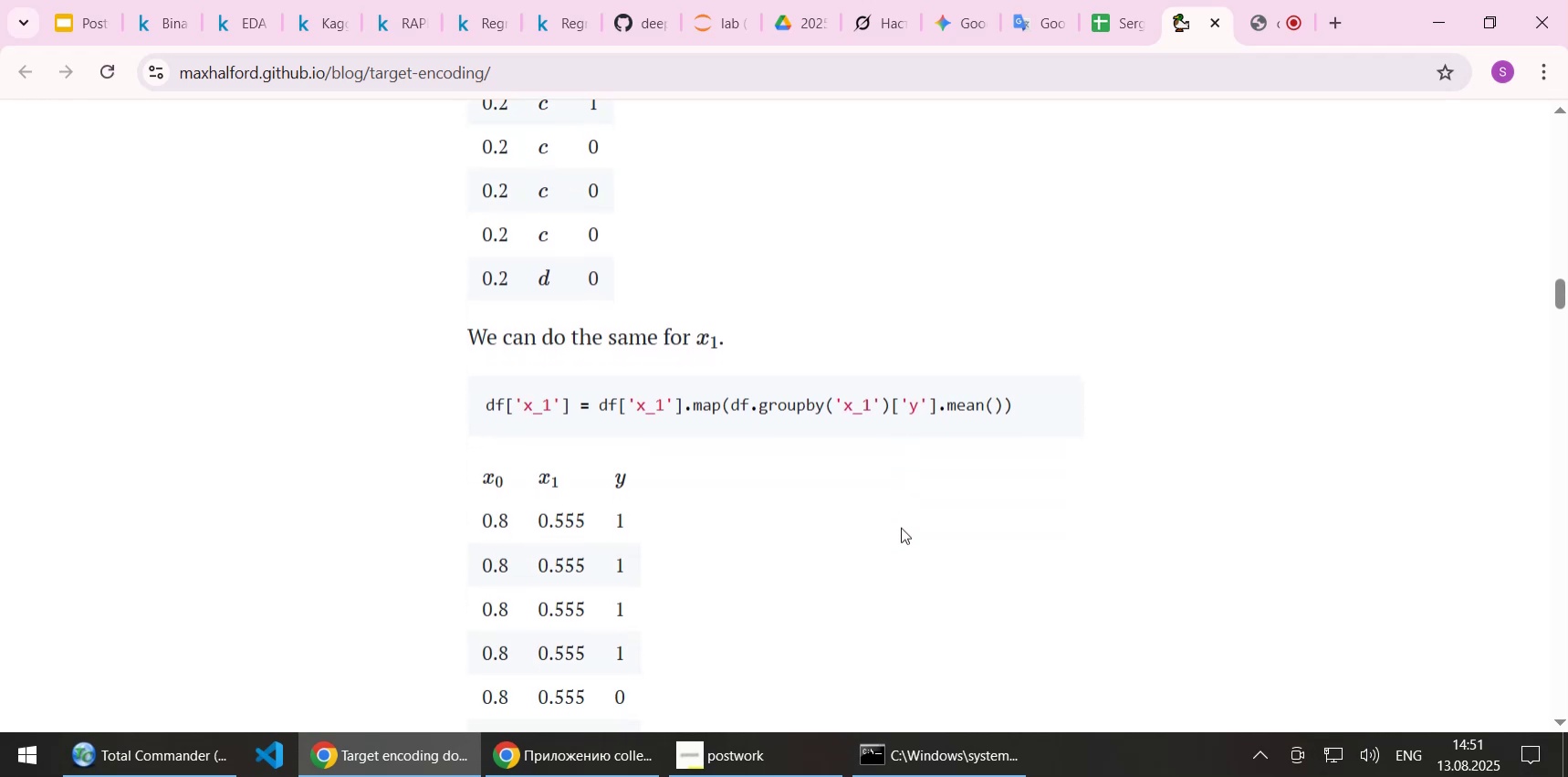 
key(ArrowDown)
 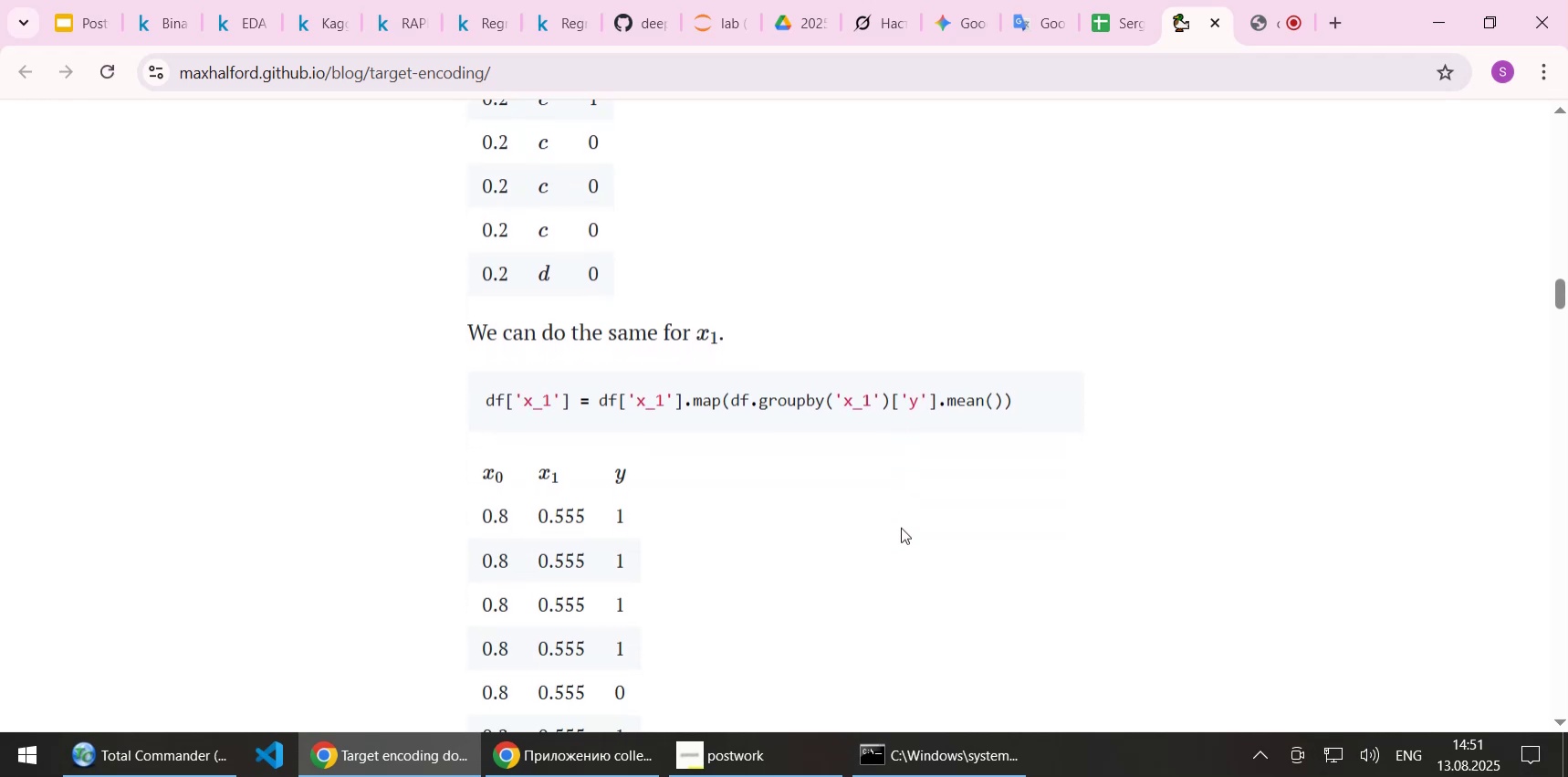 
key(ArrowDown)
 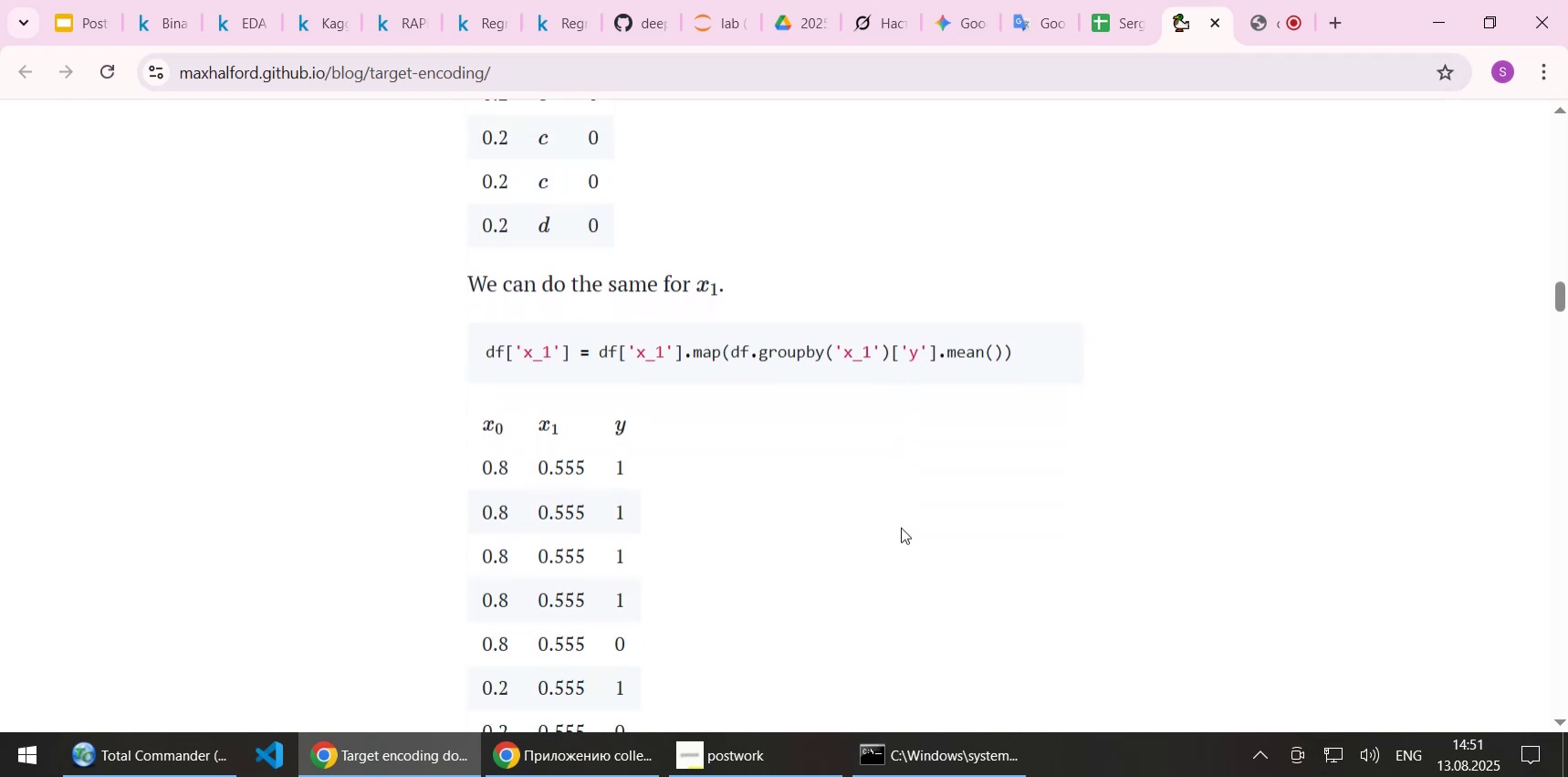 
key(ArrowDown)
 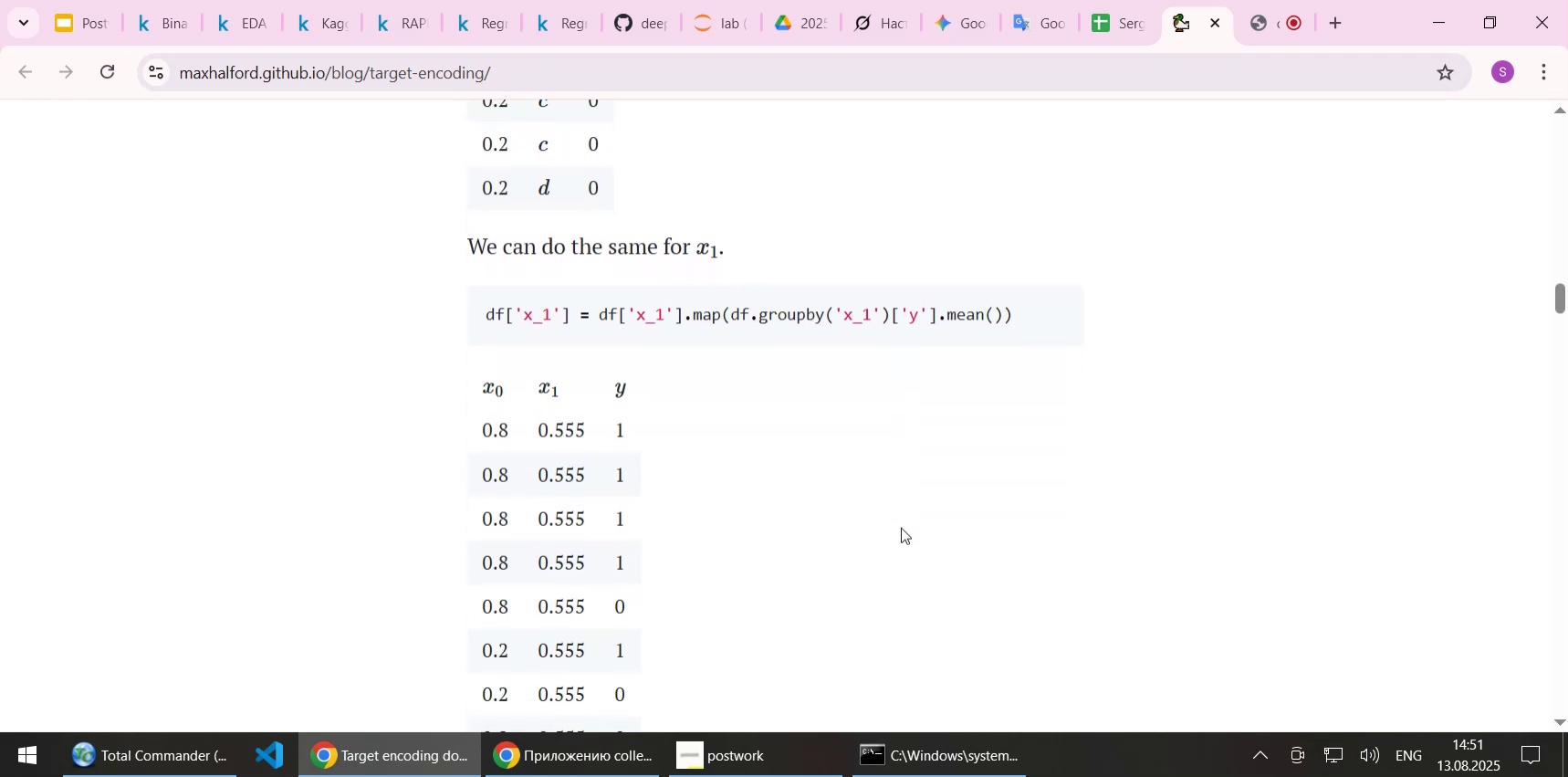 
key(ArrowDown)
 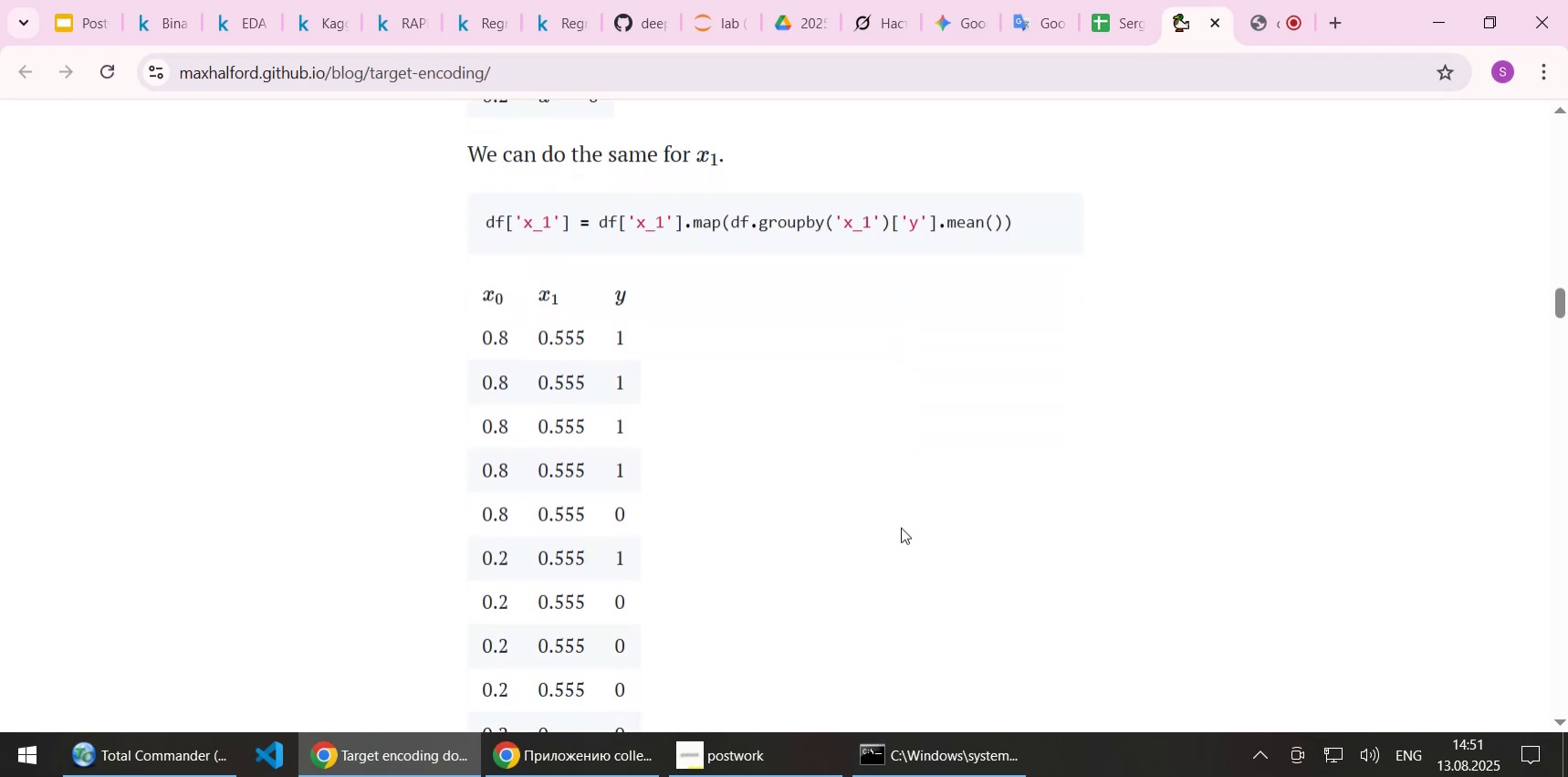 
key(ArrowDown)
 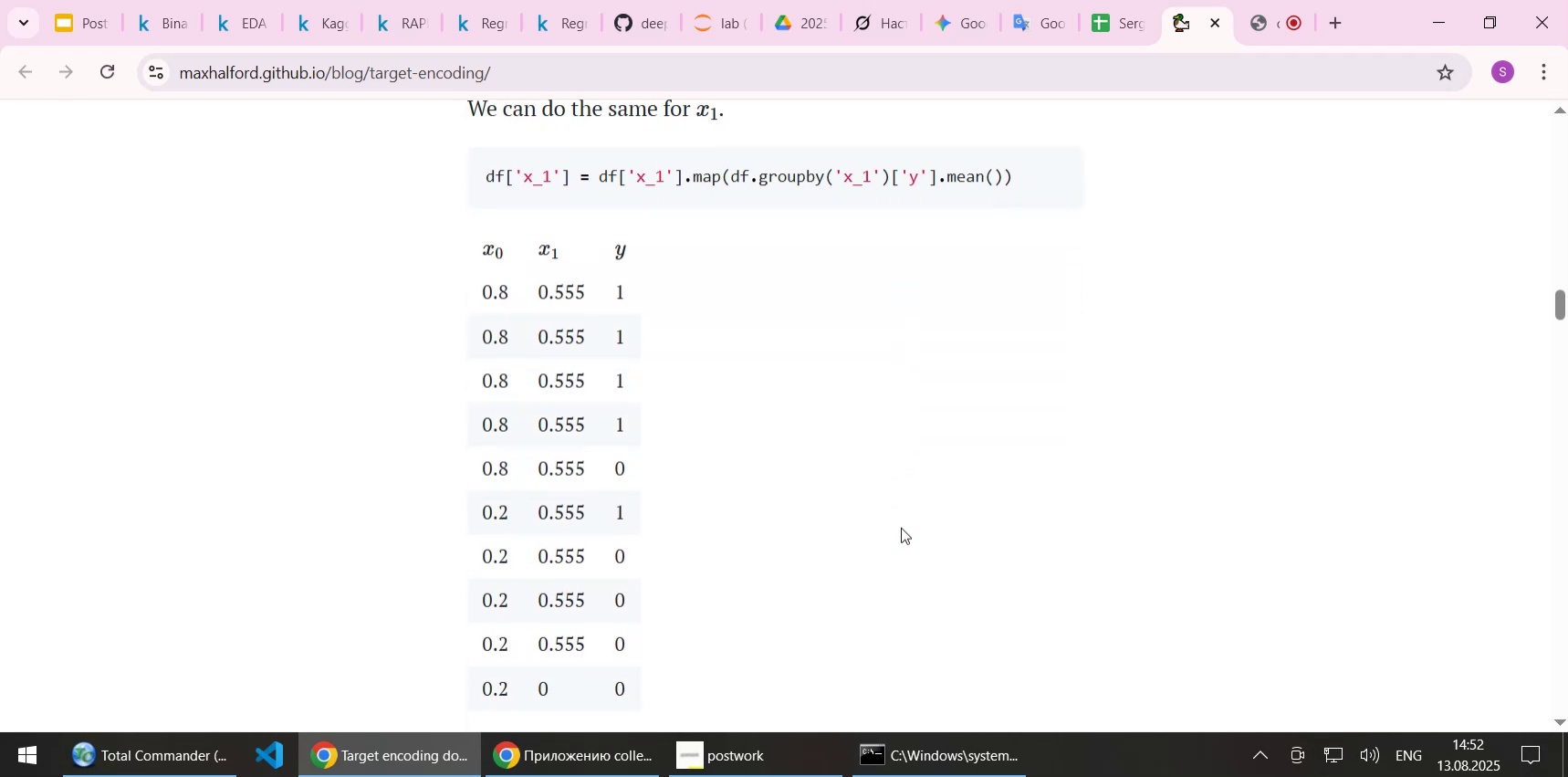 
key(ArrowUp)
 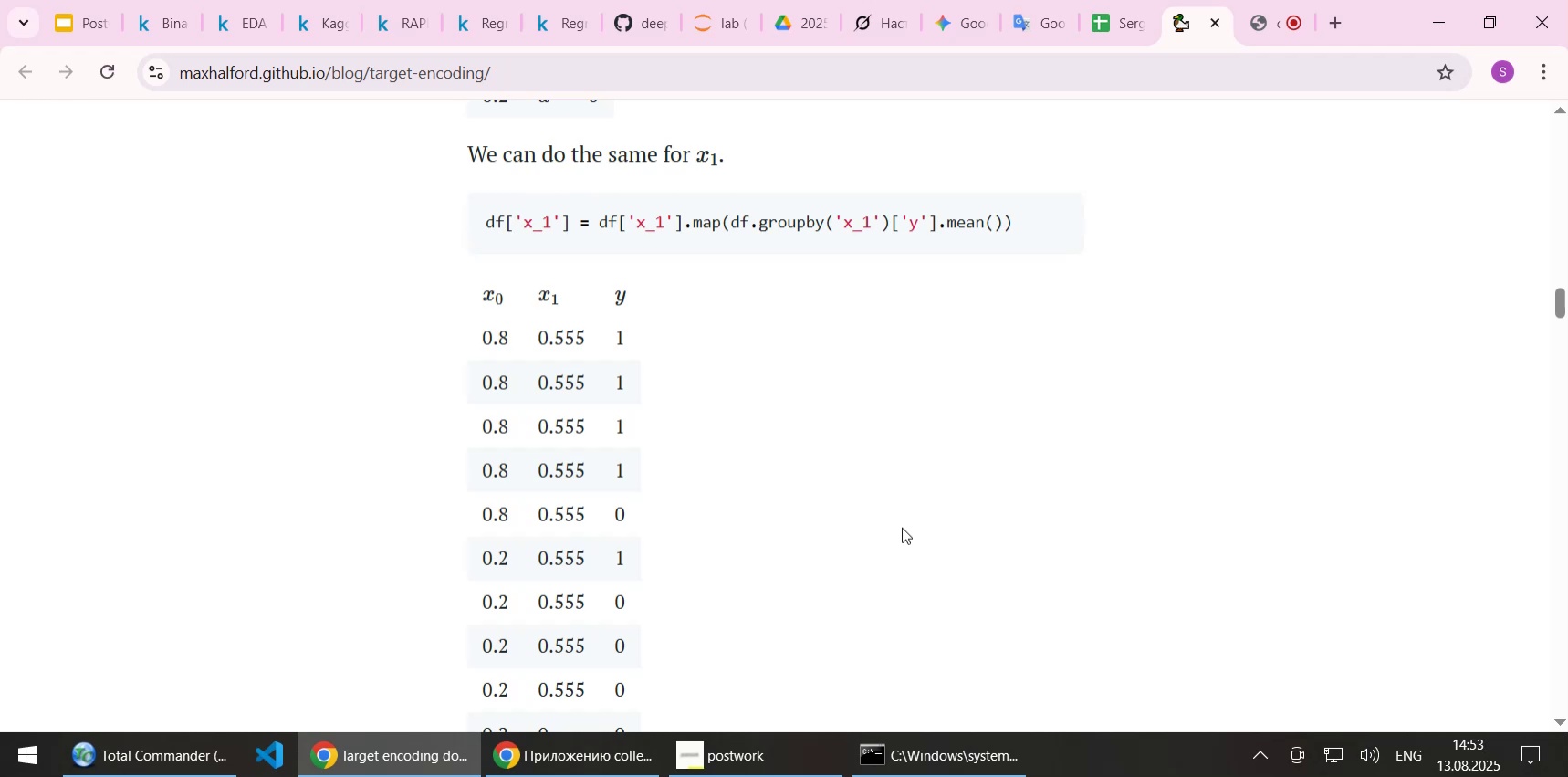 
wait(71.3)
 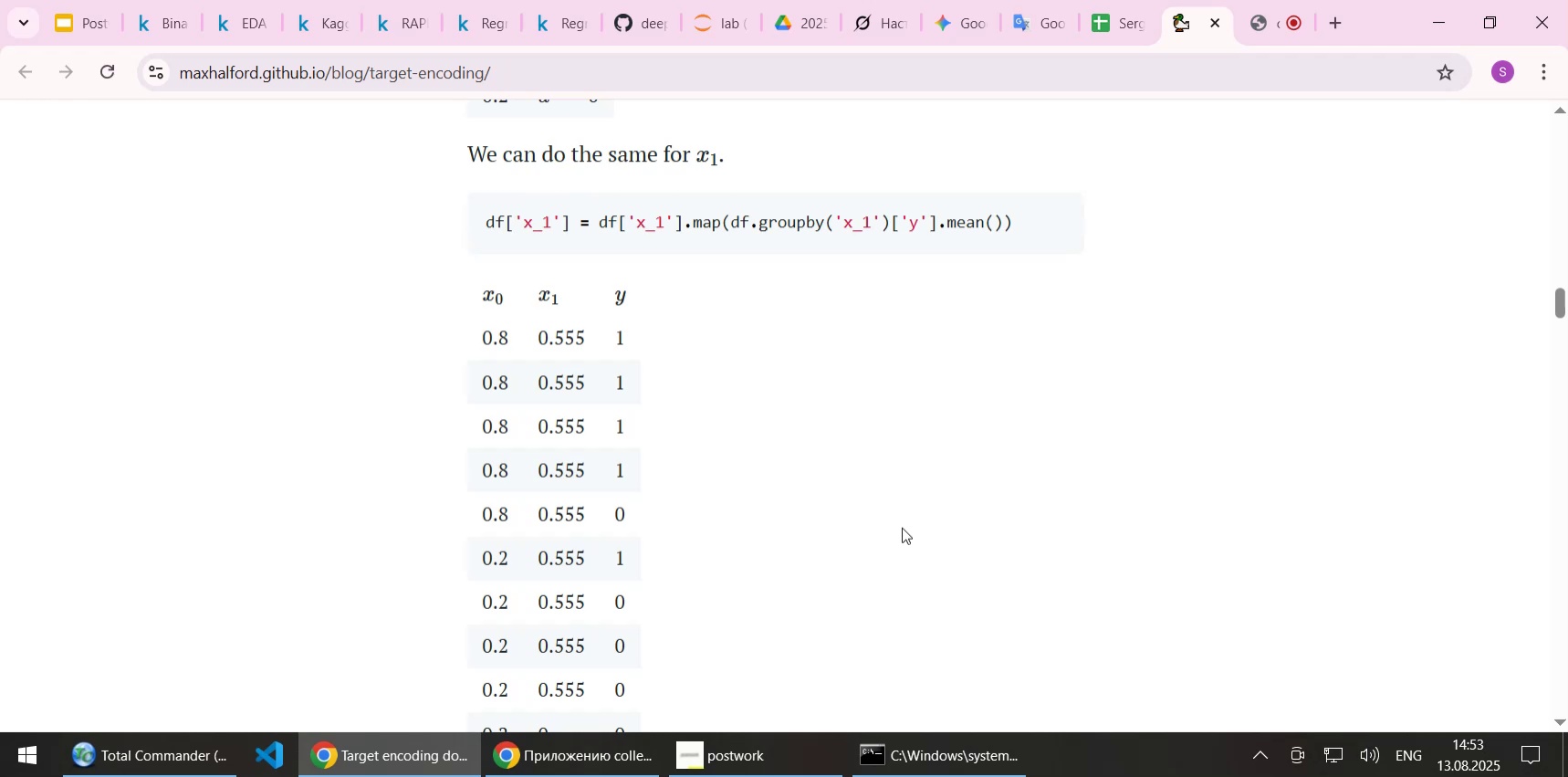 
scroll: coordinate [932, 510], scroll_direction: down, amount: 2.0
 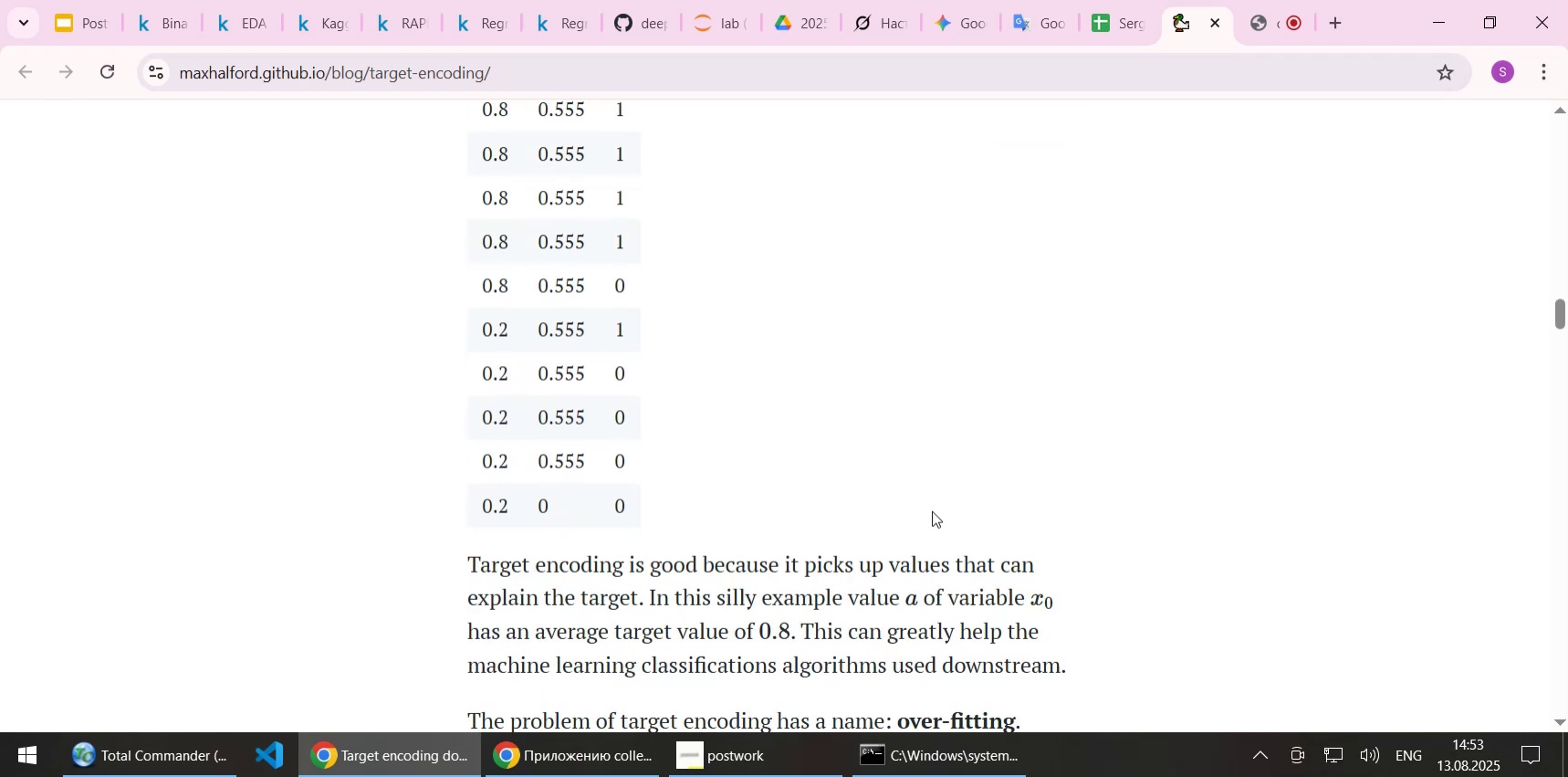 
scroll: coordinate [976, 441], scroll_direction: up, amount: 2.0
 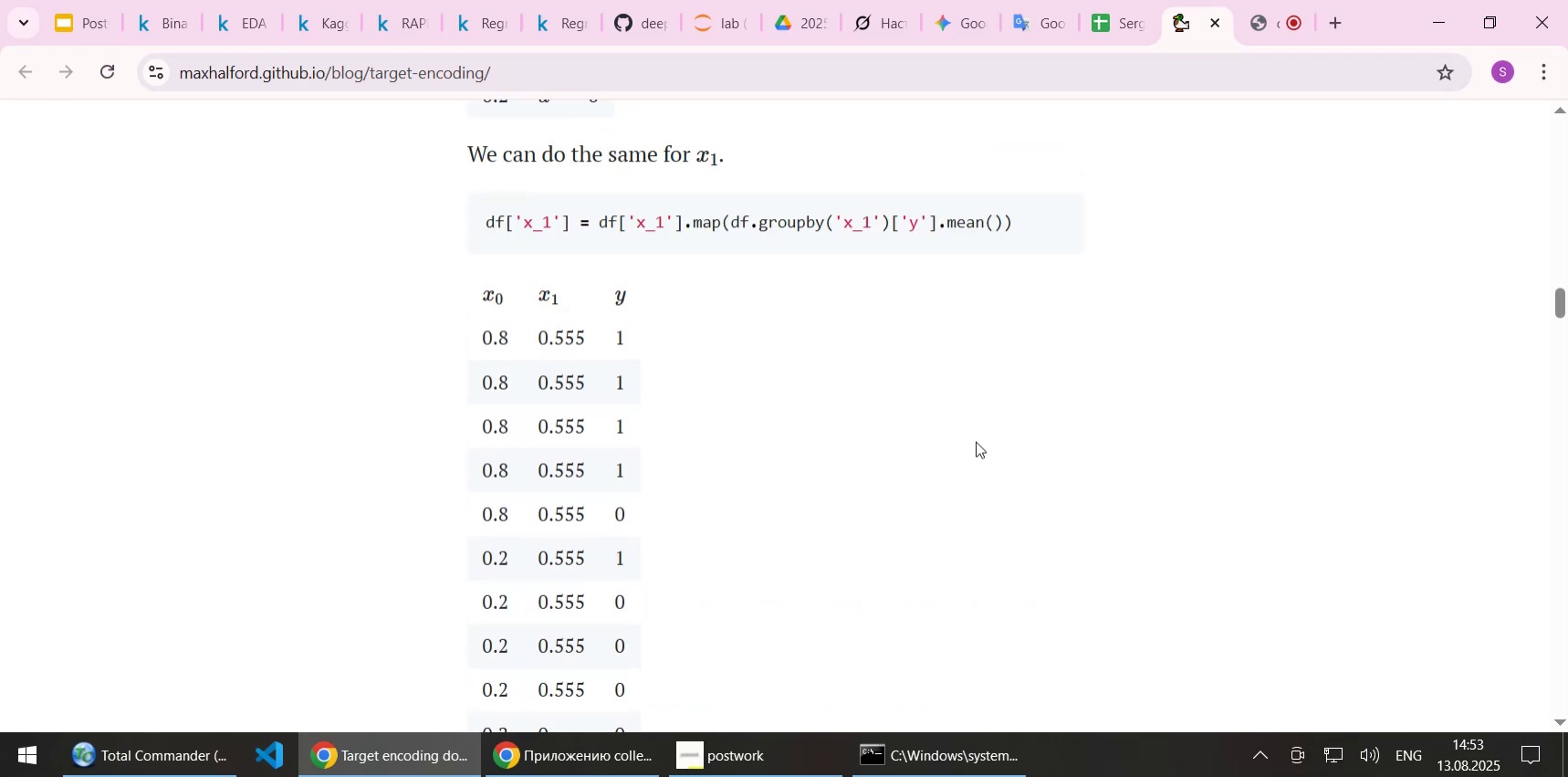 
scroll: coordinate [976, 441], scroll_direction: down, amount: 3.0
 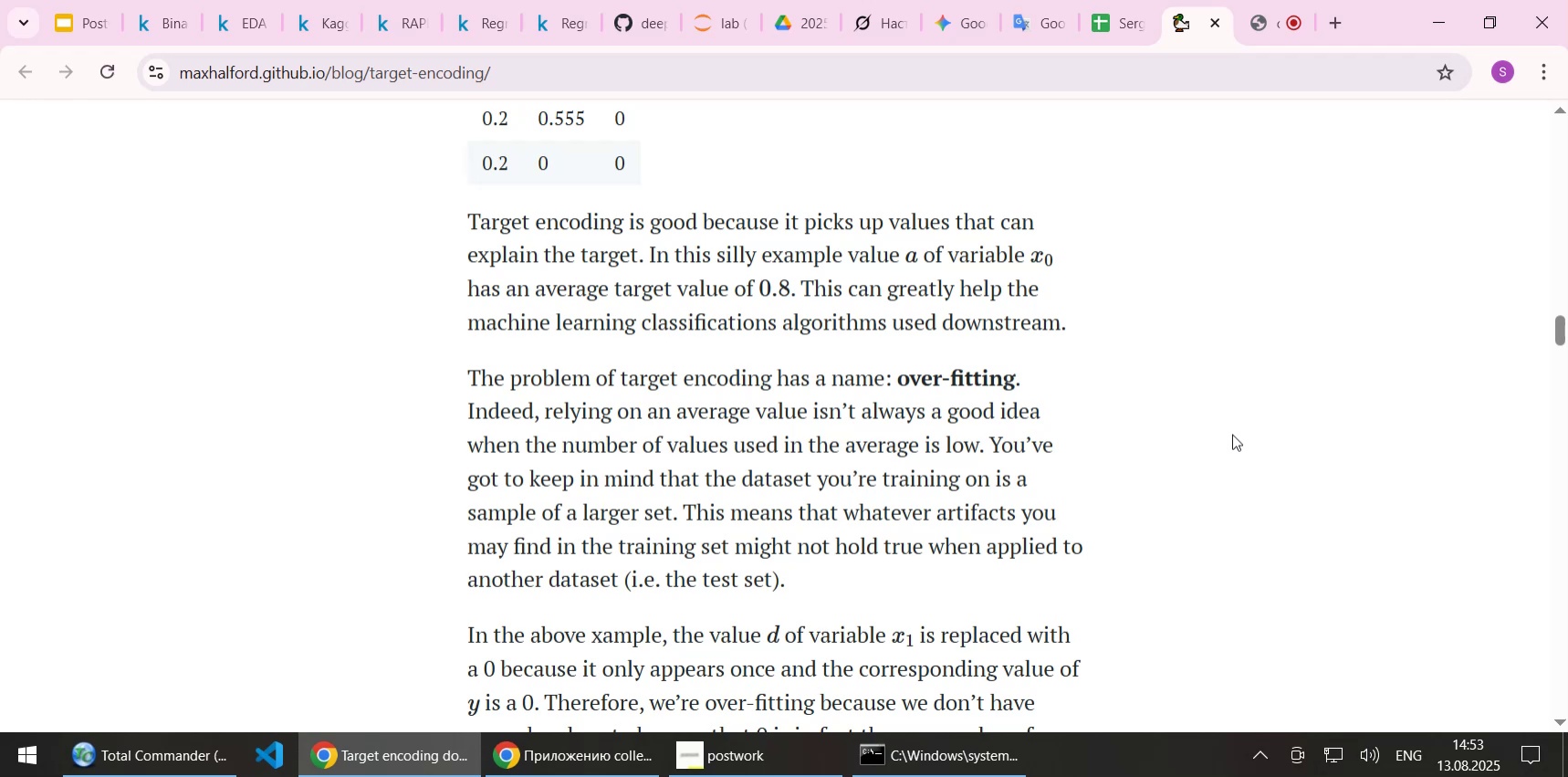 
wait(17.87)
 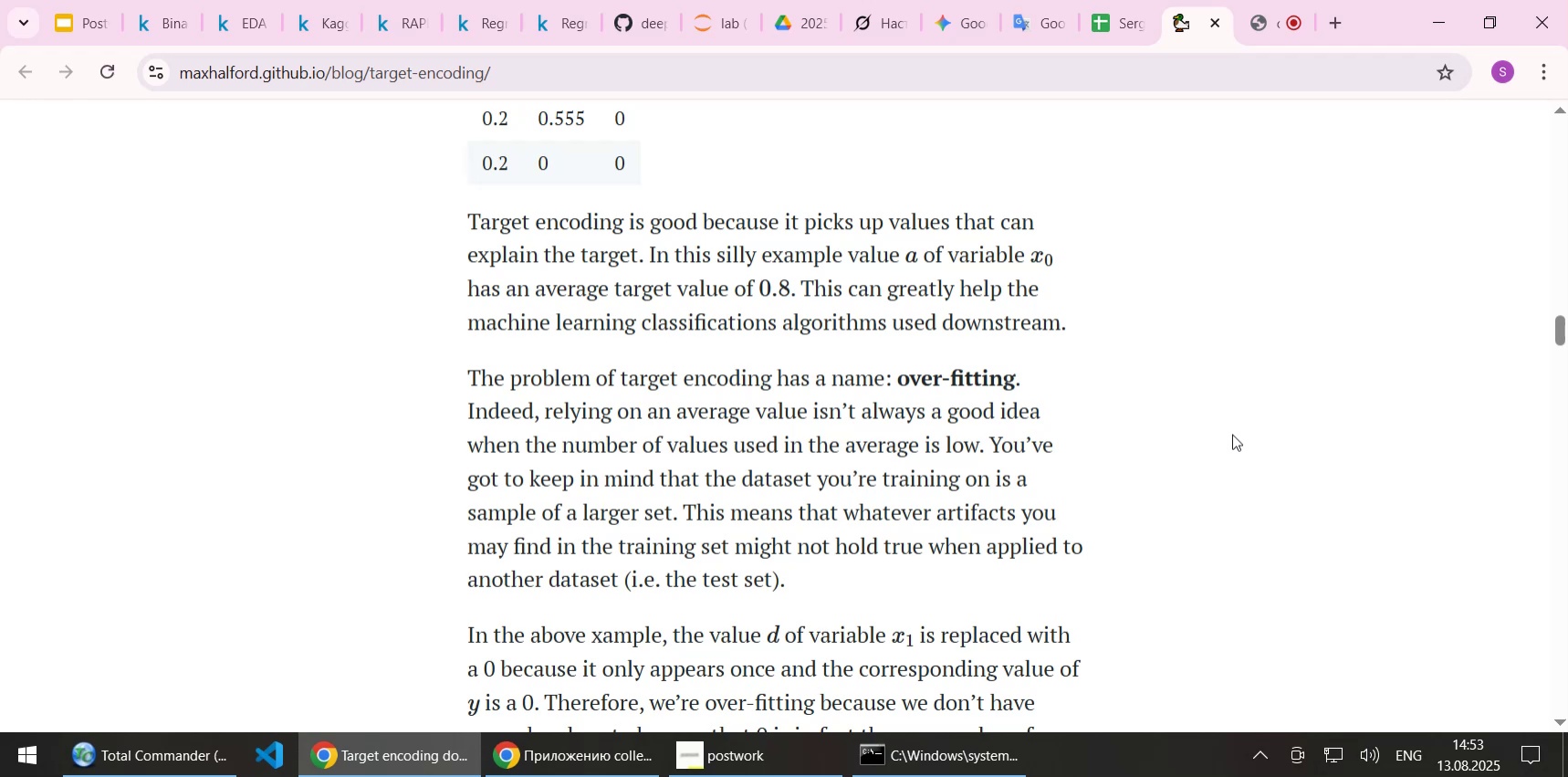 
key(ArrowDown)
 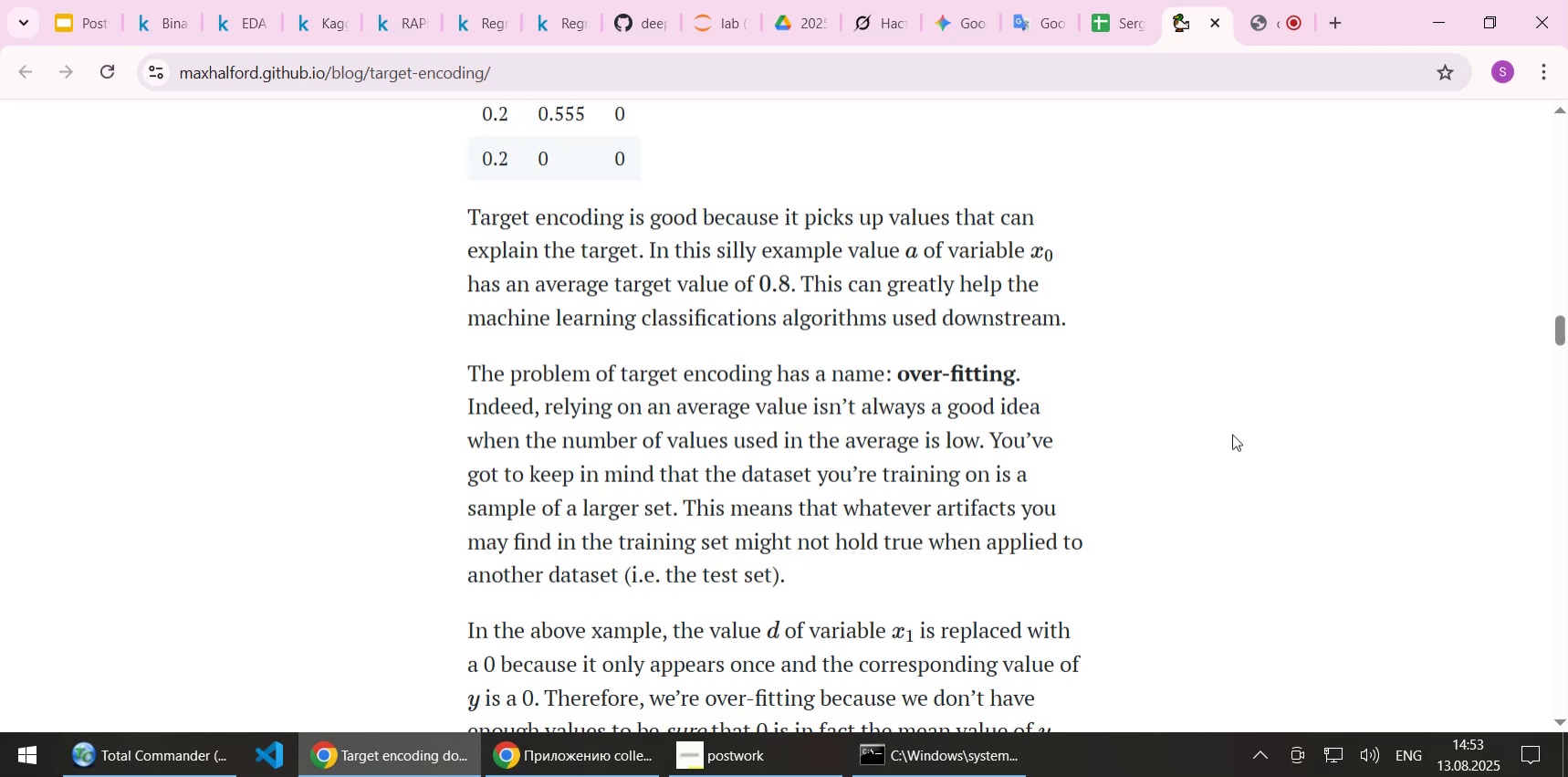 
key(ArrowDown)
 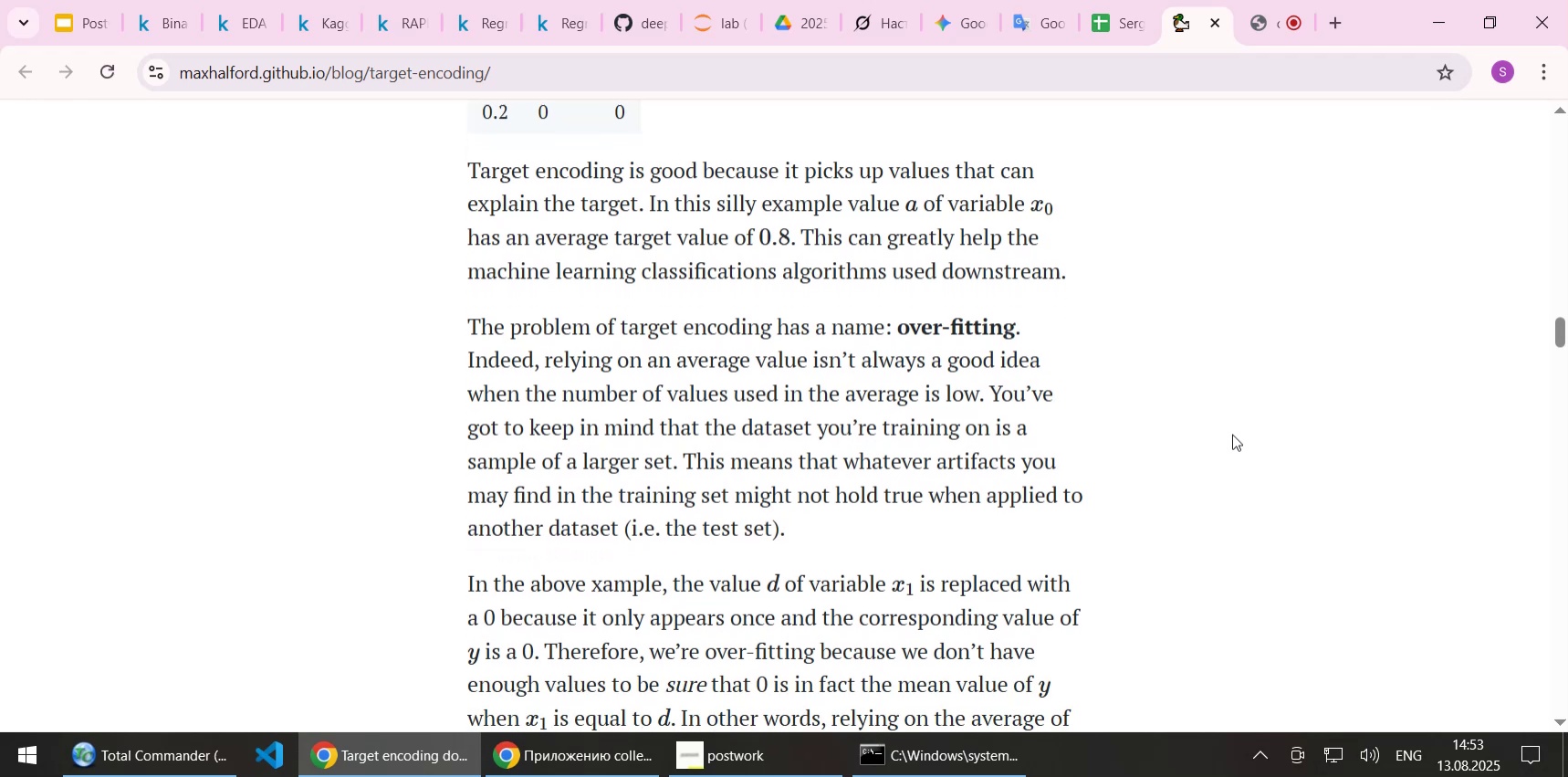 
key(ArrowDown)
 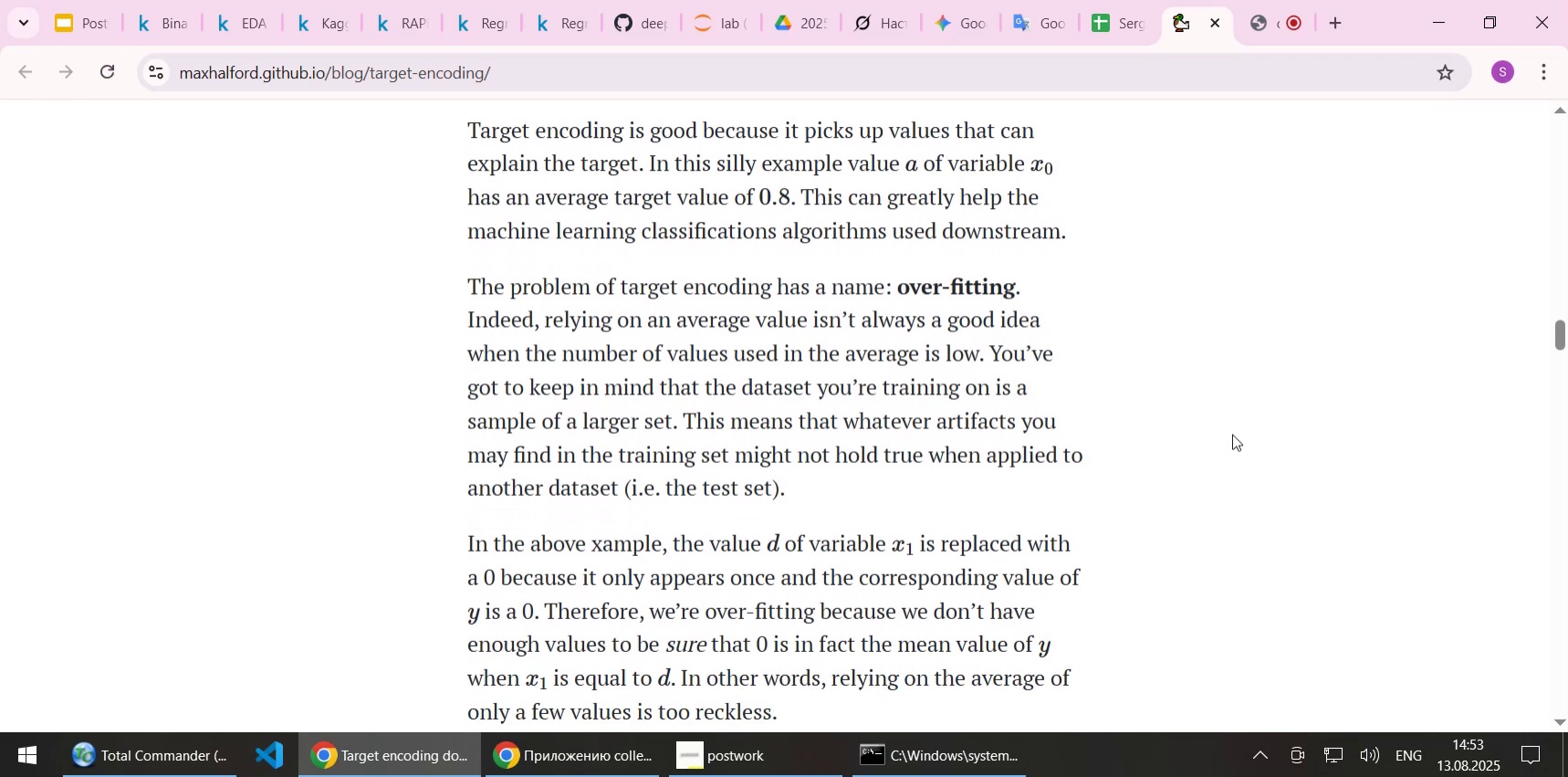 
key(ArrowDown)
 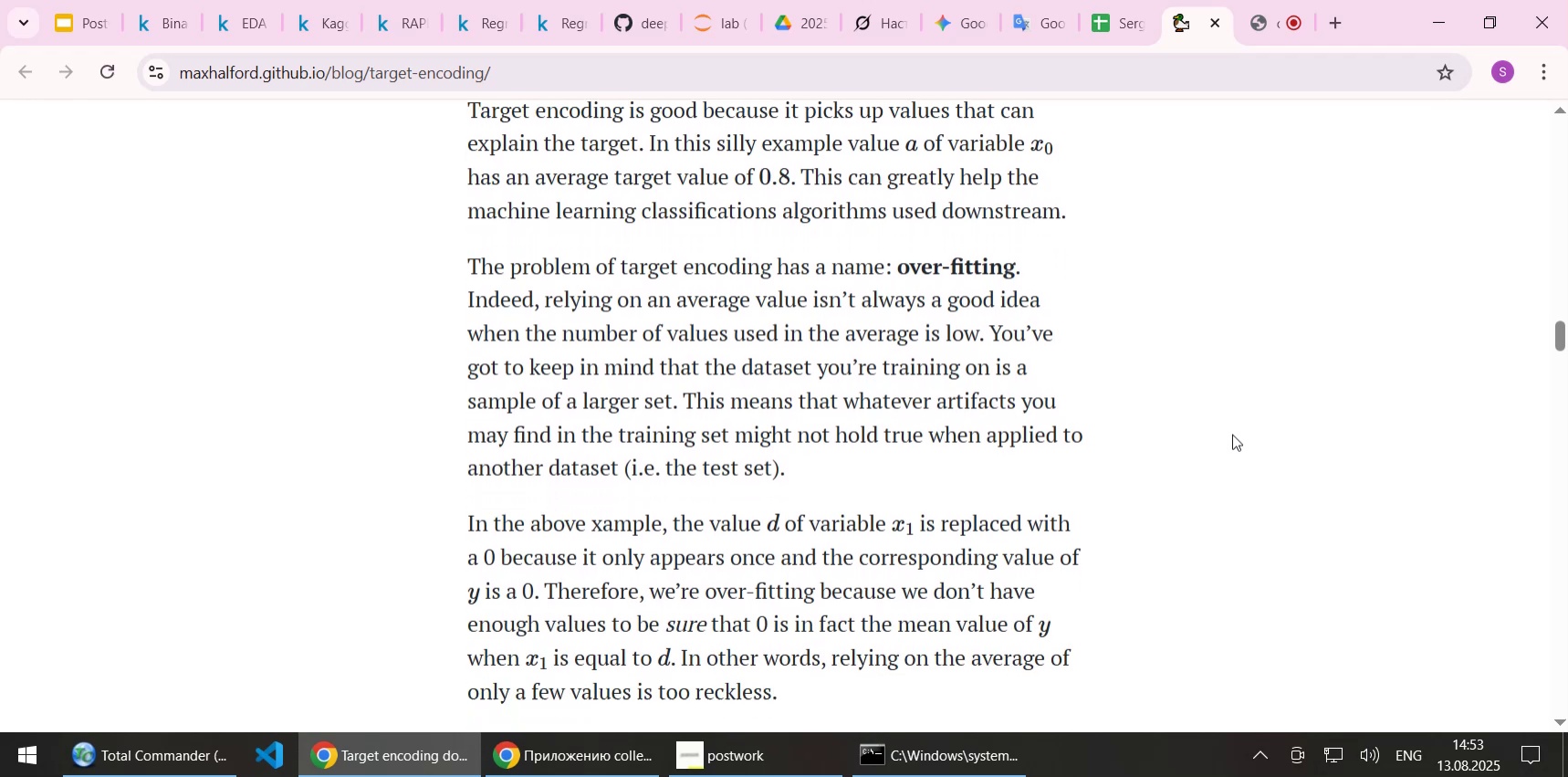 
key(ArrowDown)
 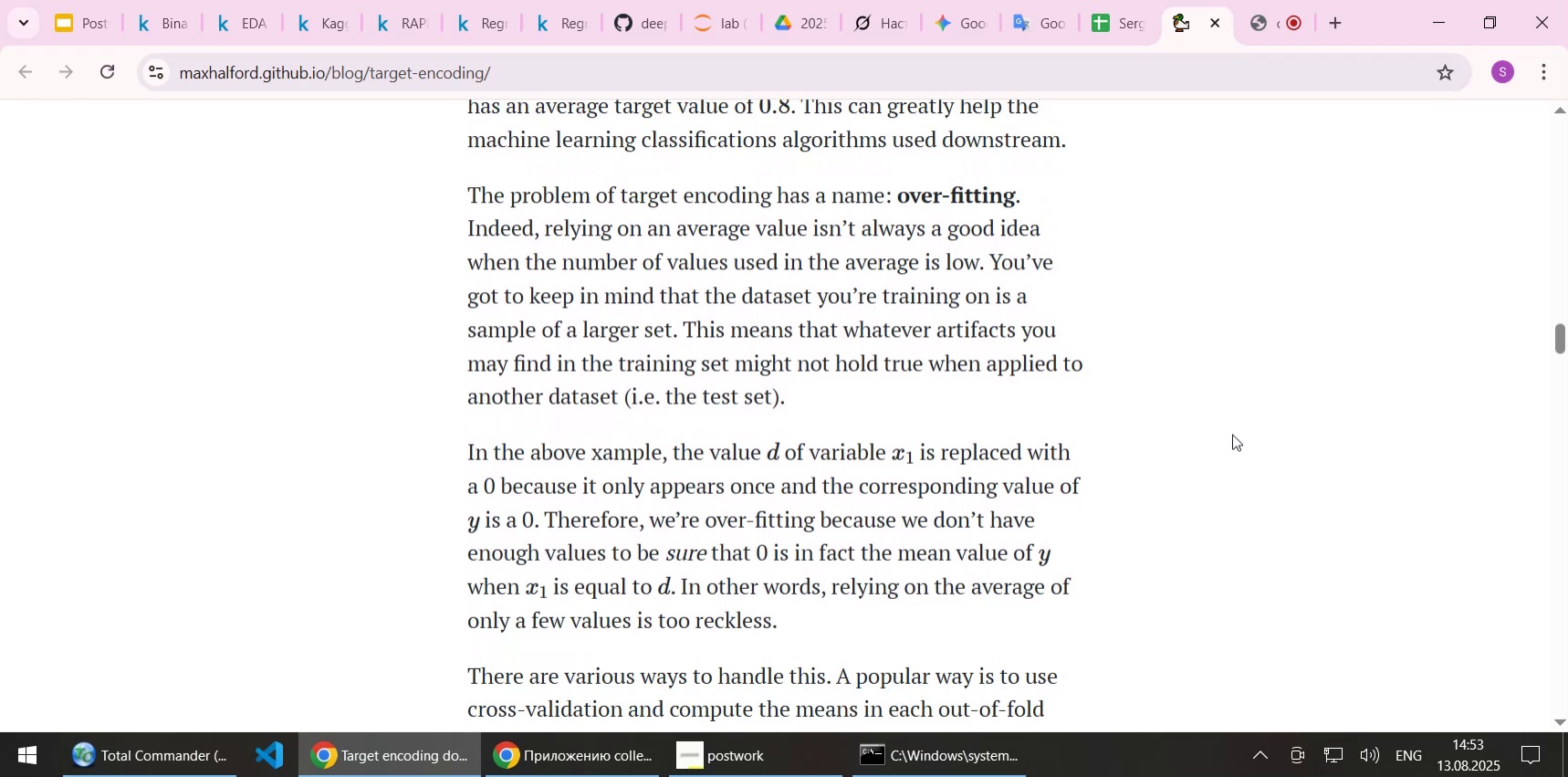 
key(ArrowDown)
 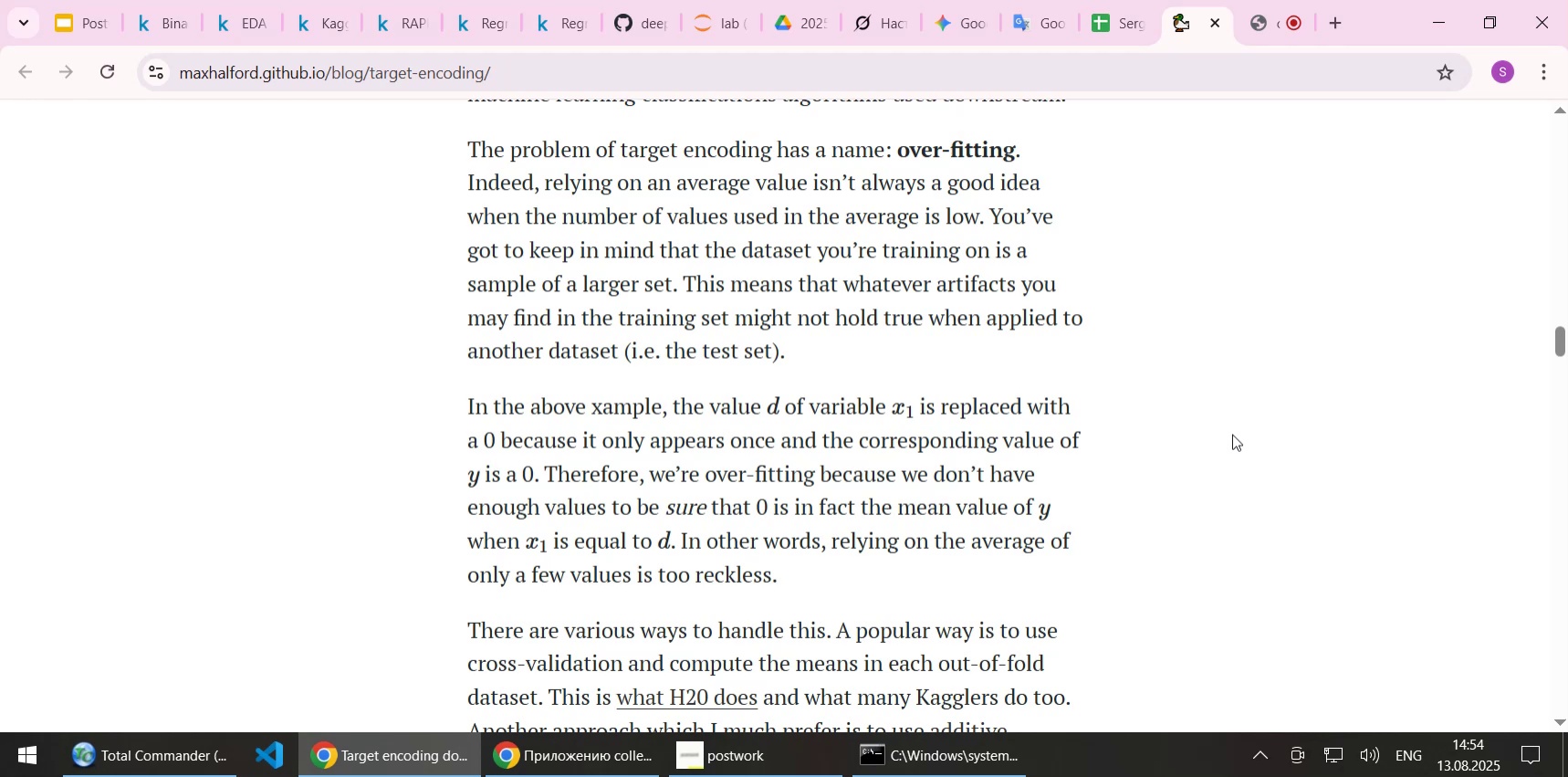 
wait(37.75)
 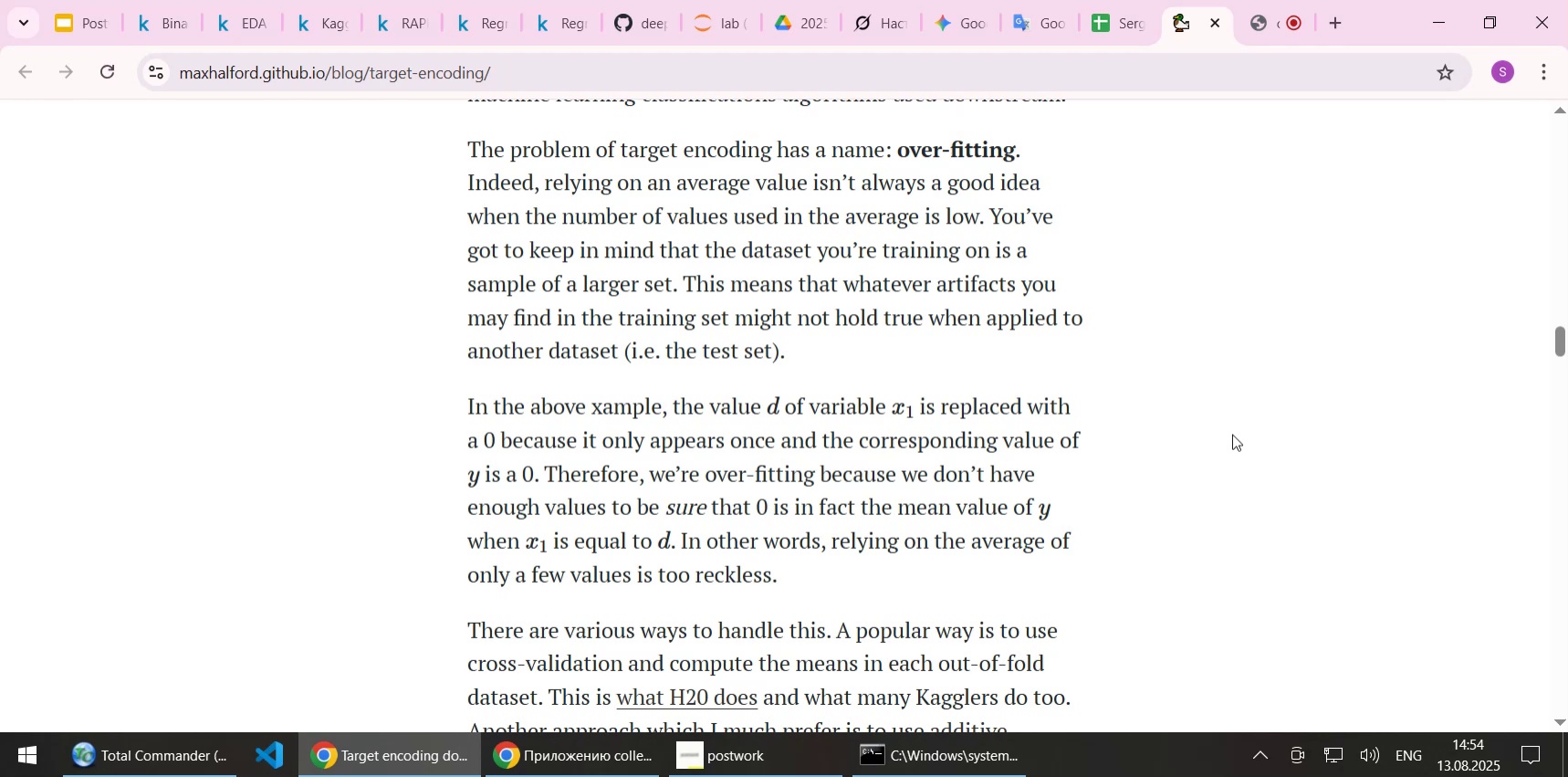 
scroll: coordinate [1210, 397], scroll_direction: down, amount: 1.0
 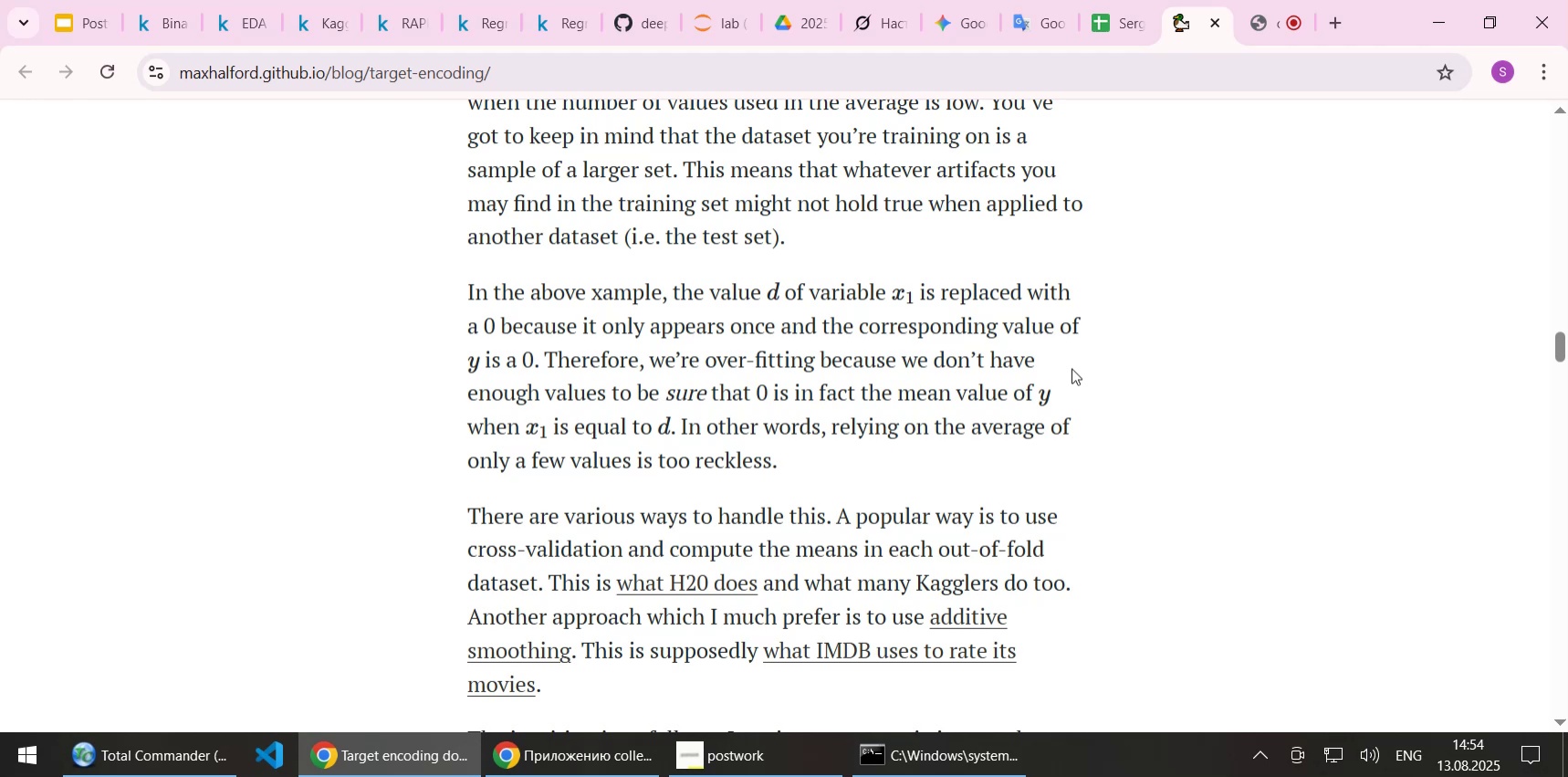 
wait(23.9)
 